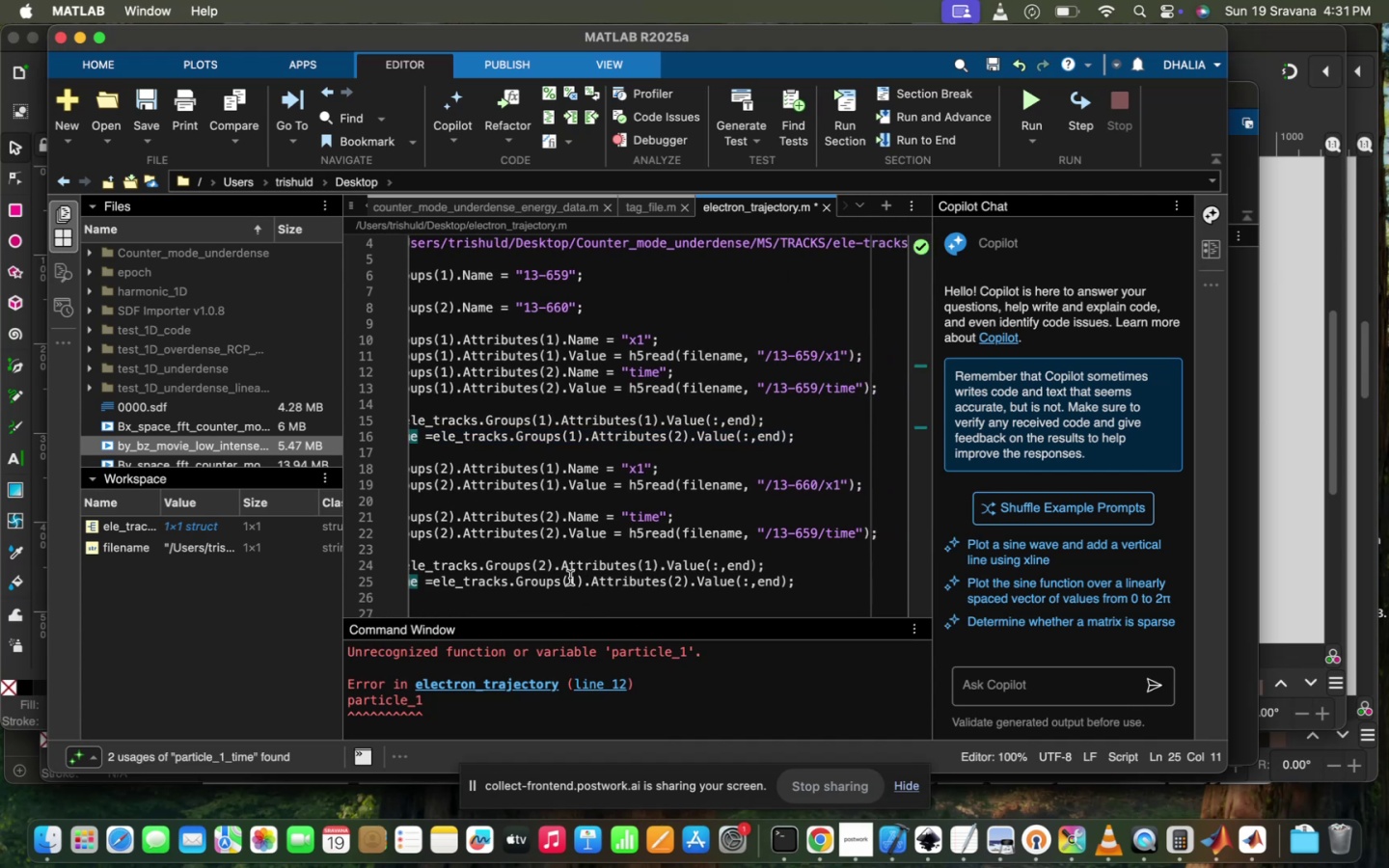 
left_click([576, 578])
 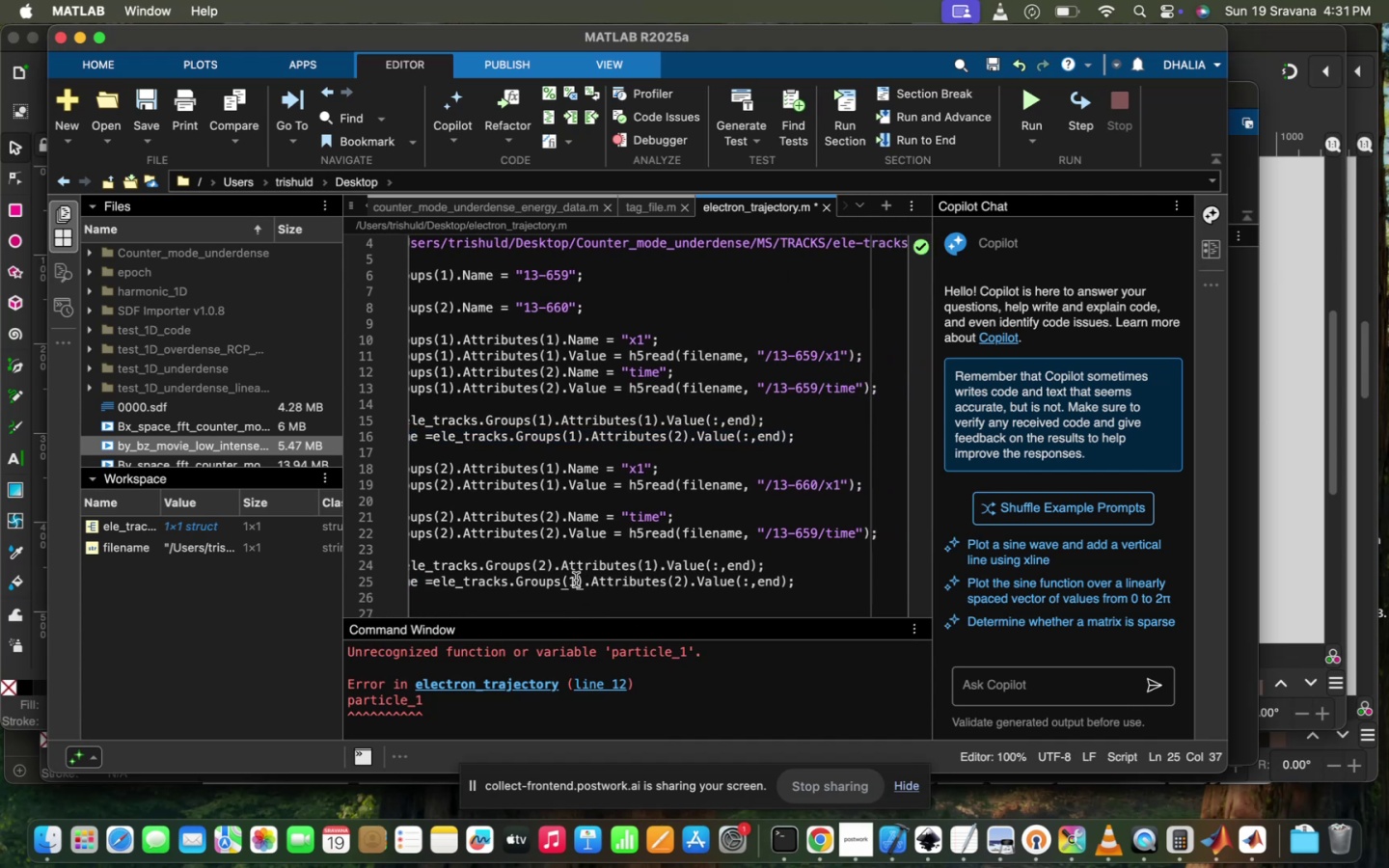 
key(Backspace)
 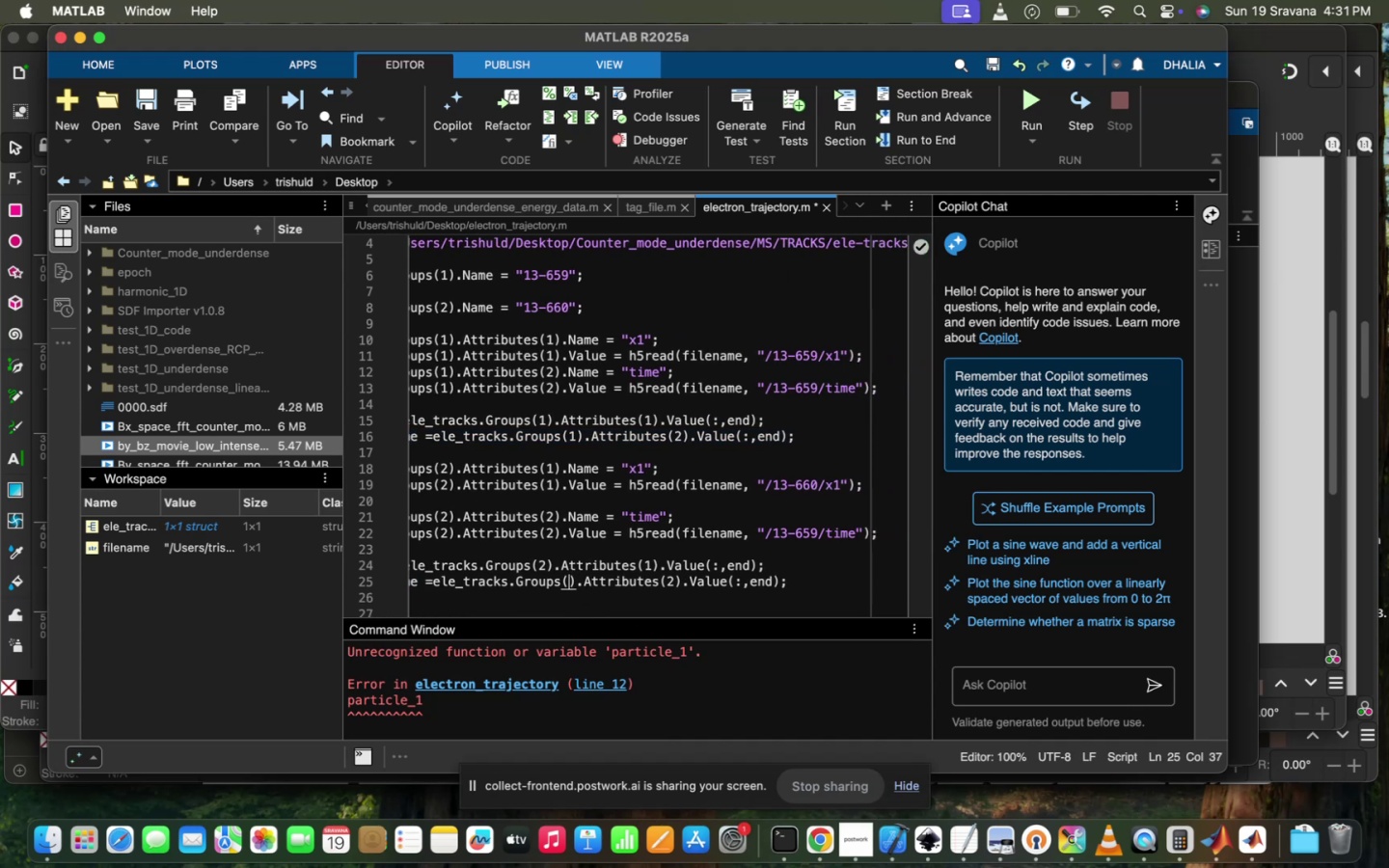 
key(2)
 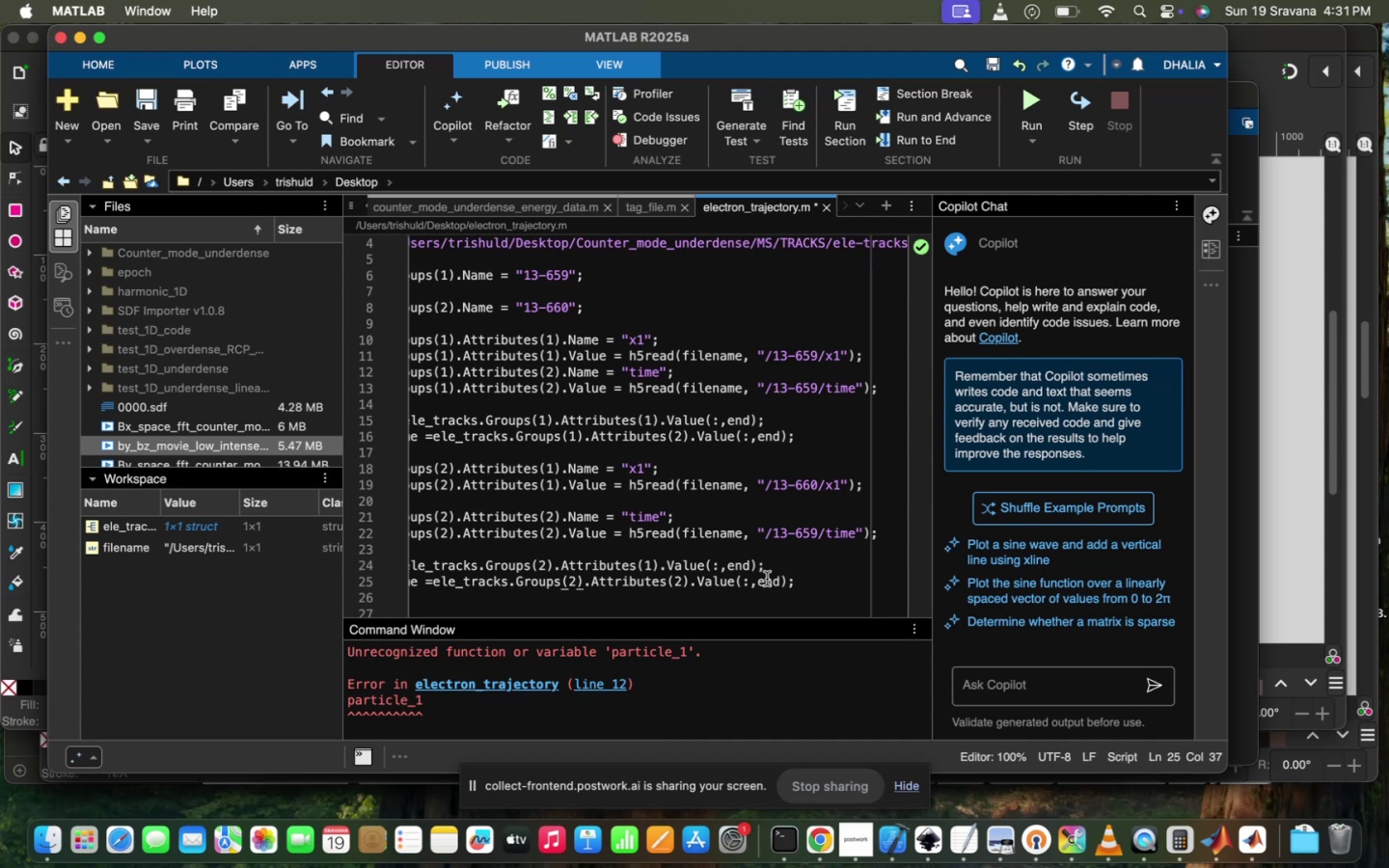 
scroll: coordinate [796, 576], scroll_direction: up, amount: 37.0
 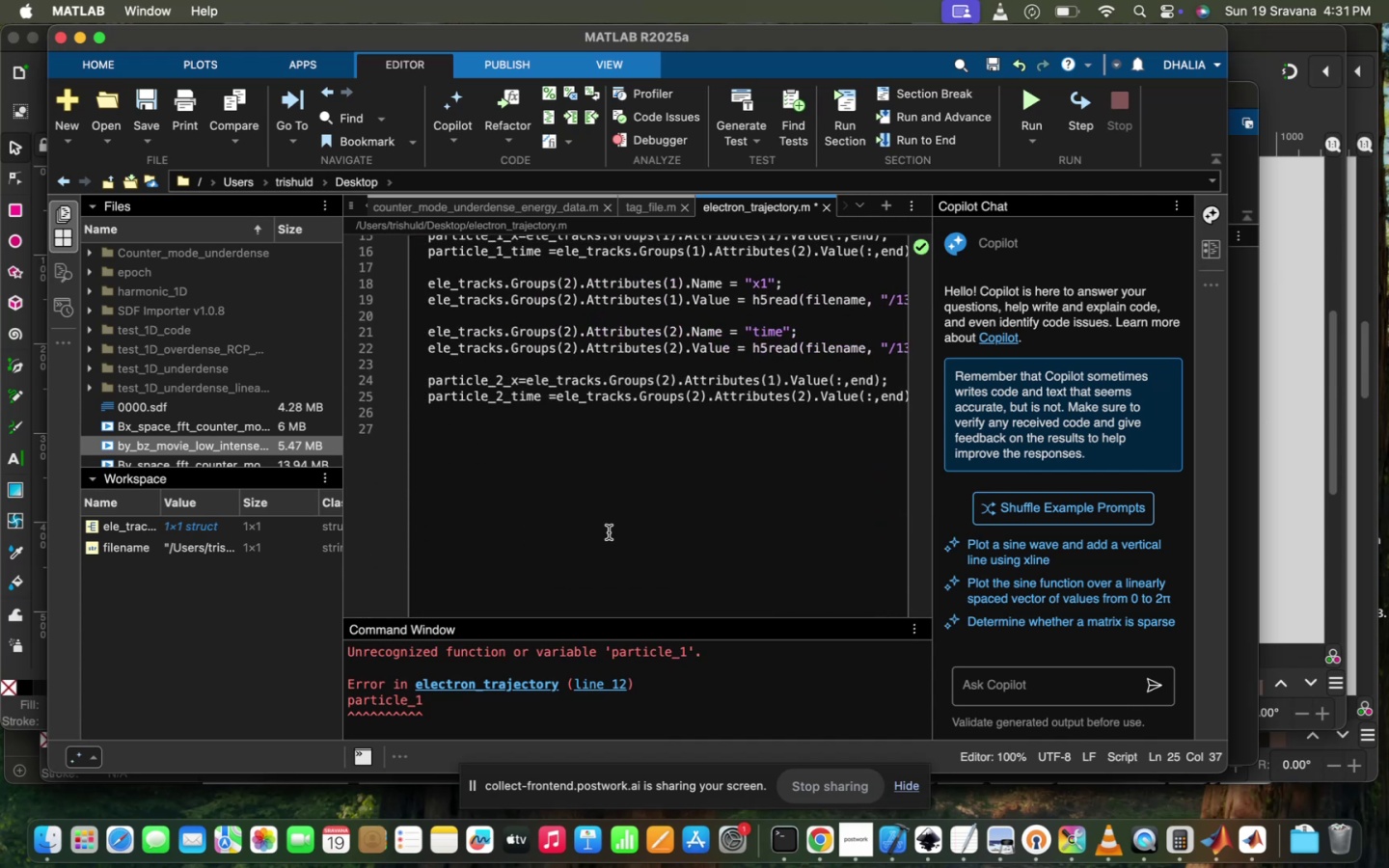 
key(Shift+ShiftRight)
 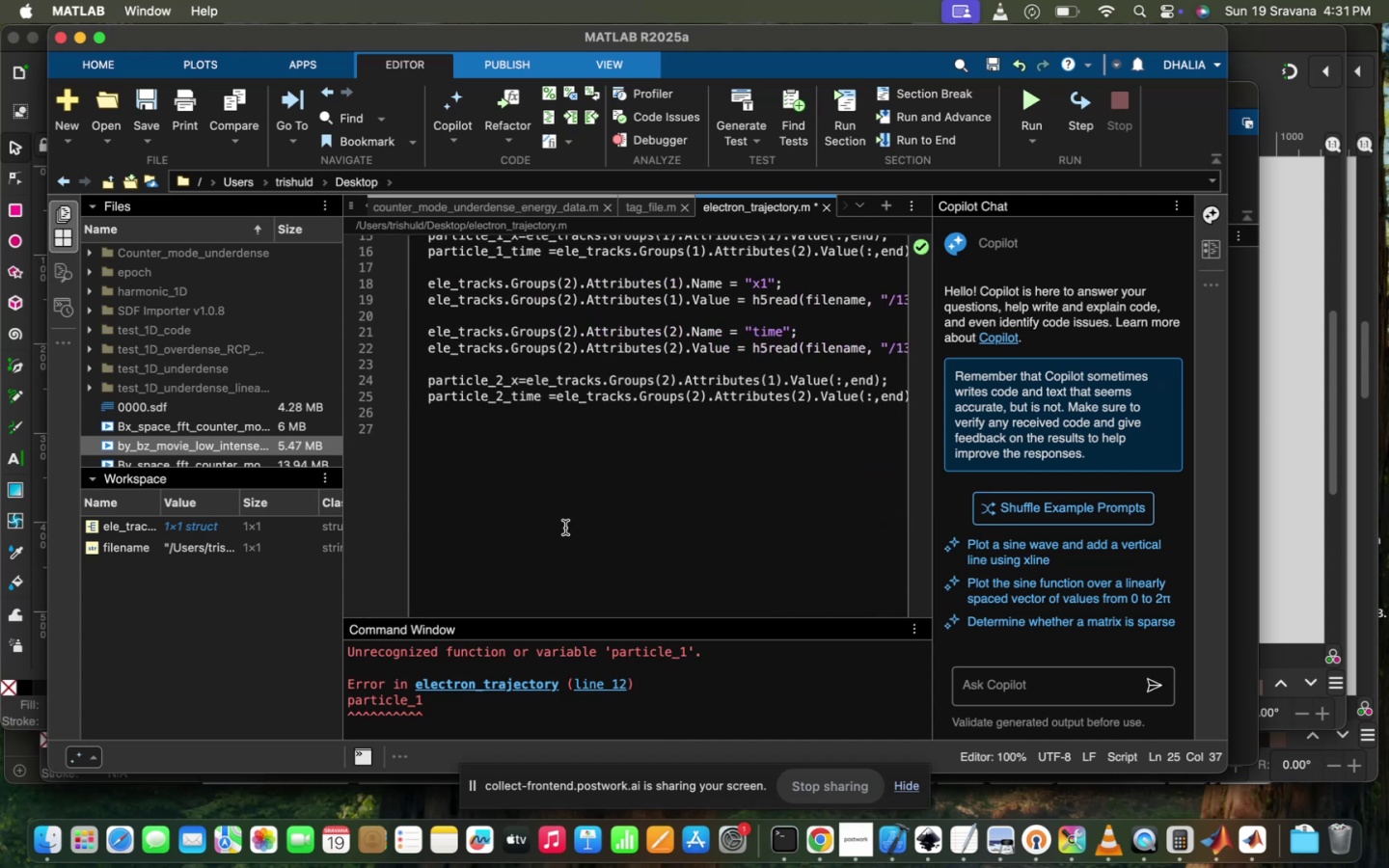 
scroll: coordinate [552, 525], scroll_direction: down, amount: 125.0
 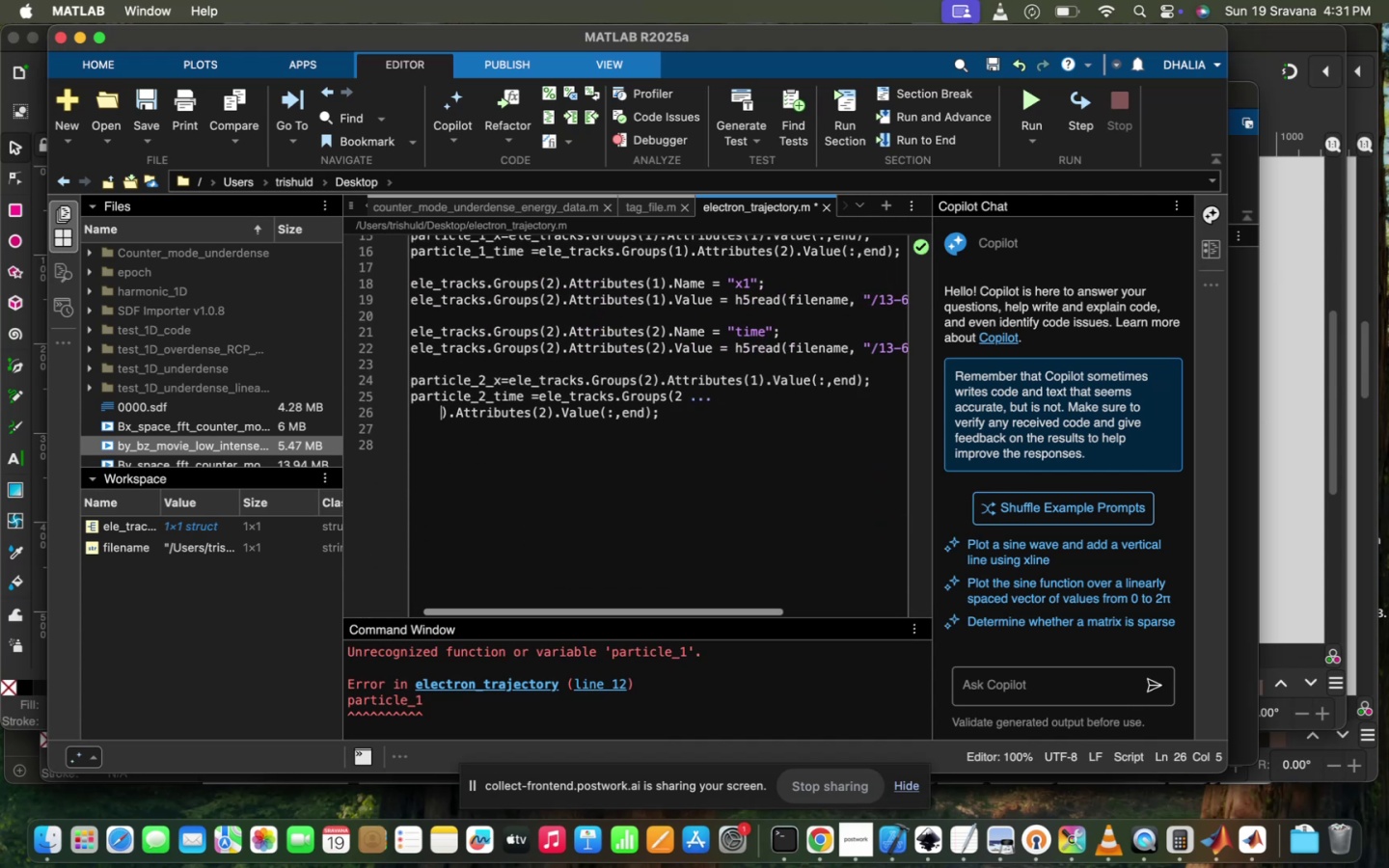 
key(Enter)
 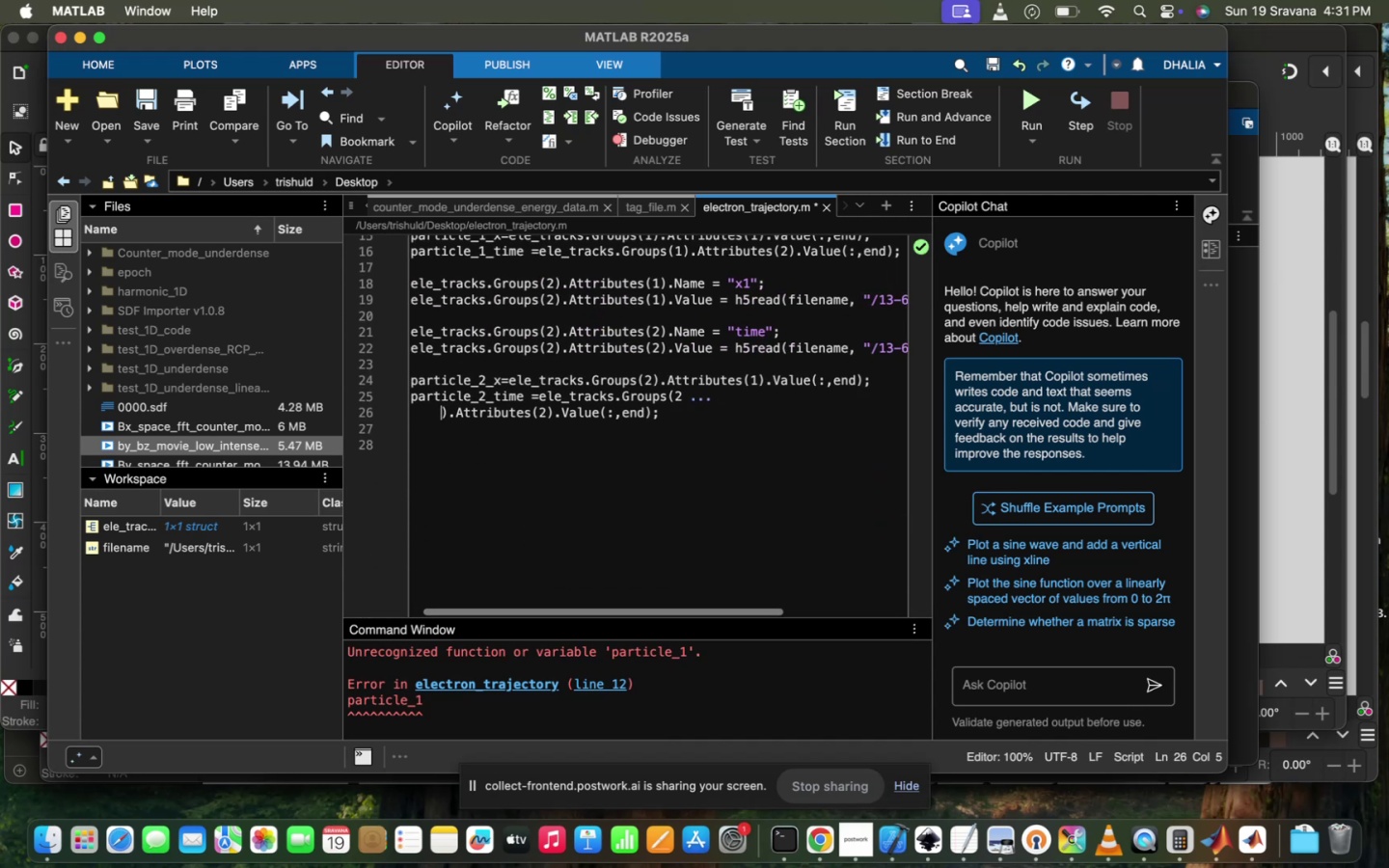 
key(Backspace)
 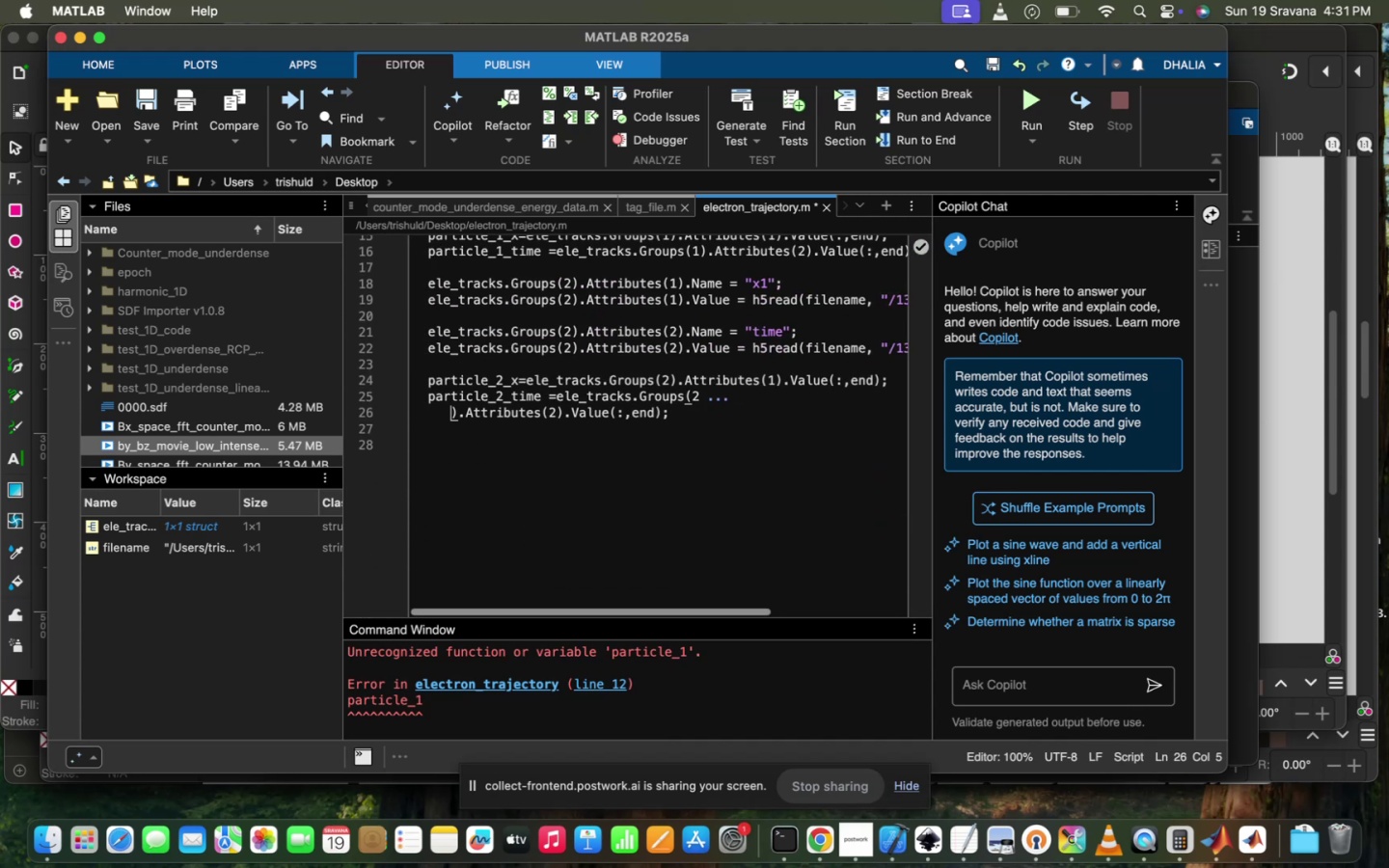 
key(Backspace)
 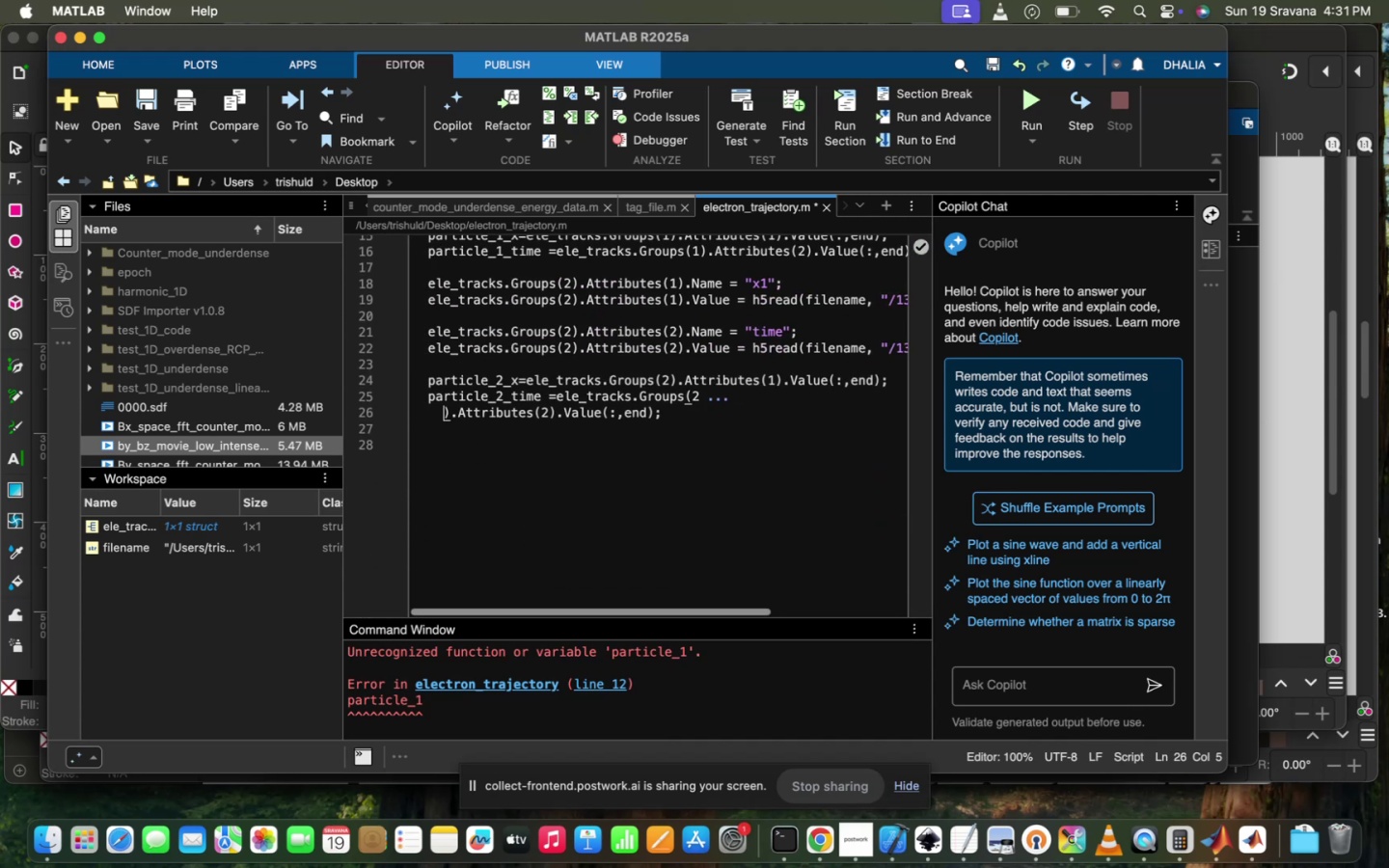 
key(Backspace)
 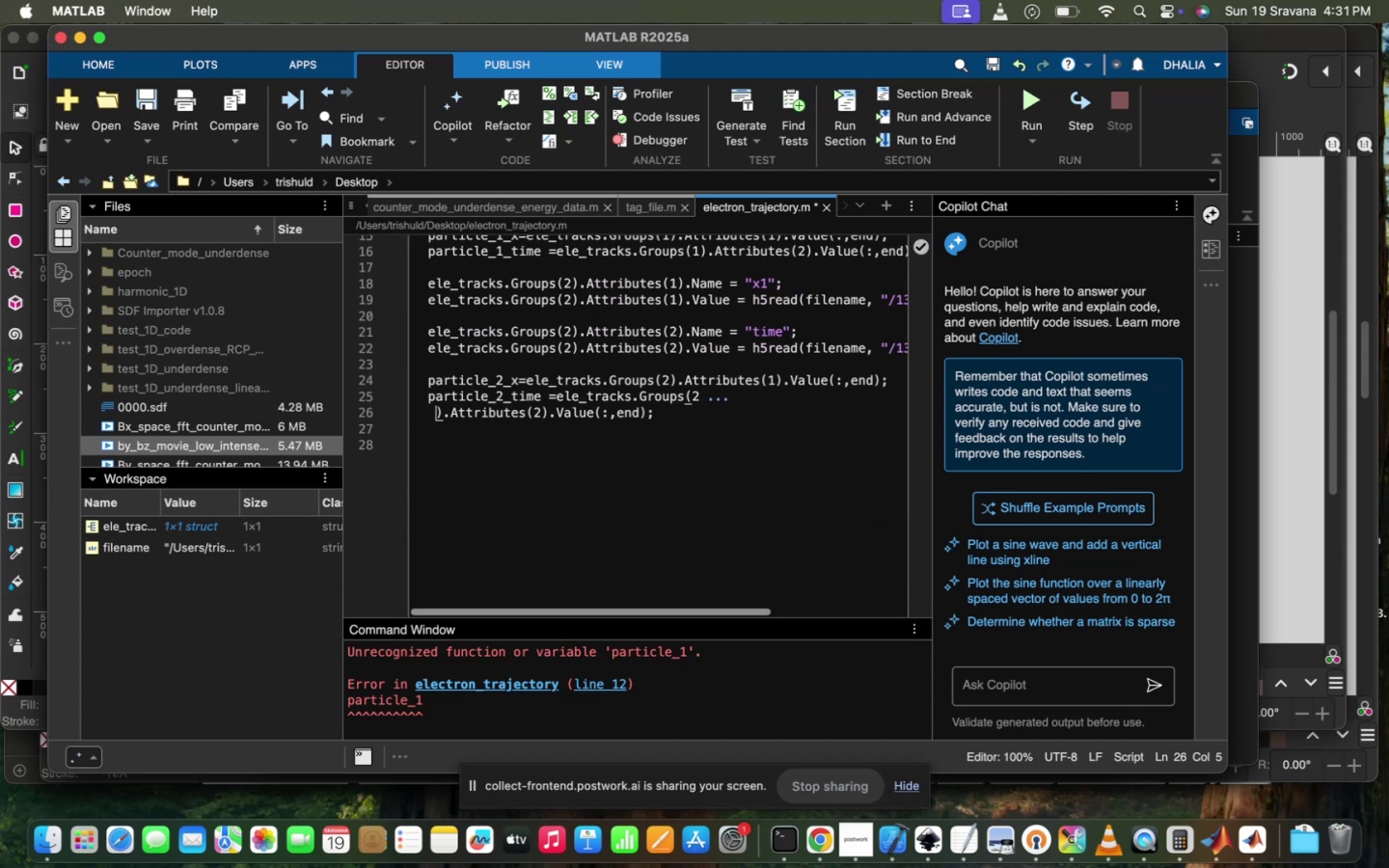 
key(Backspace)
 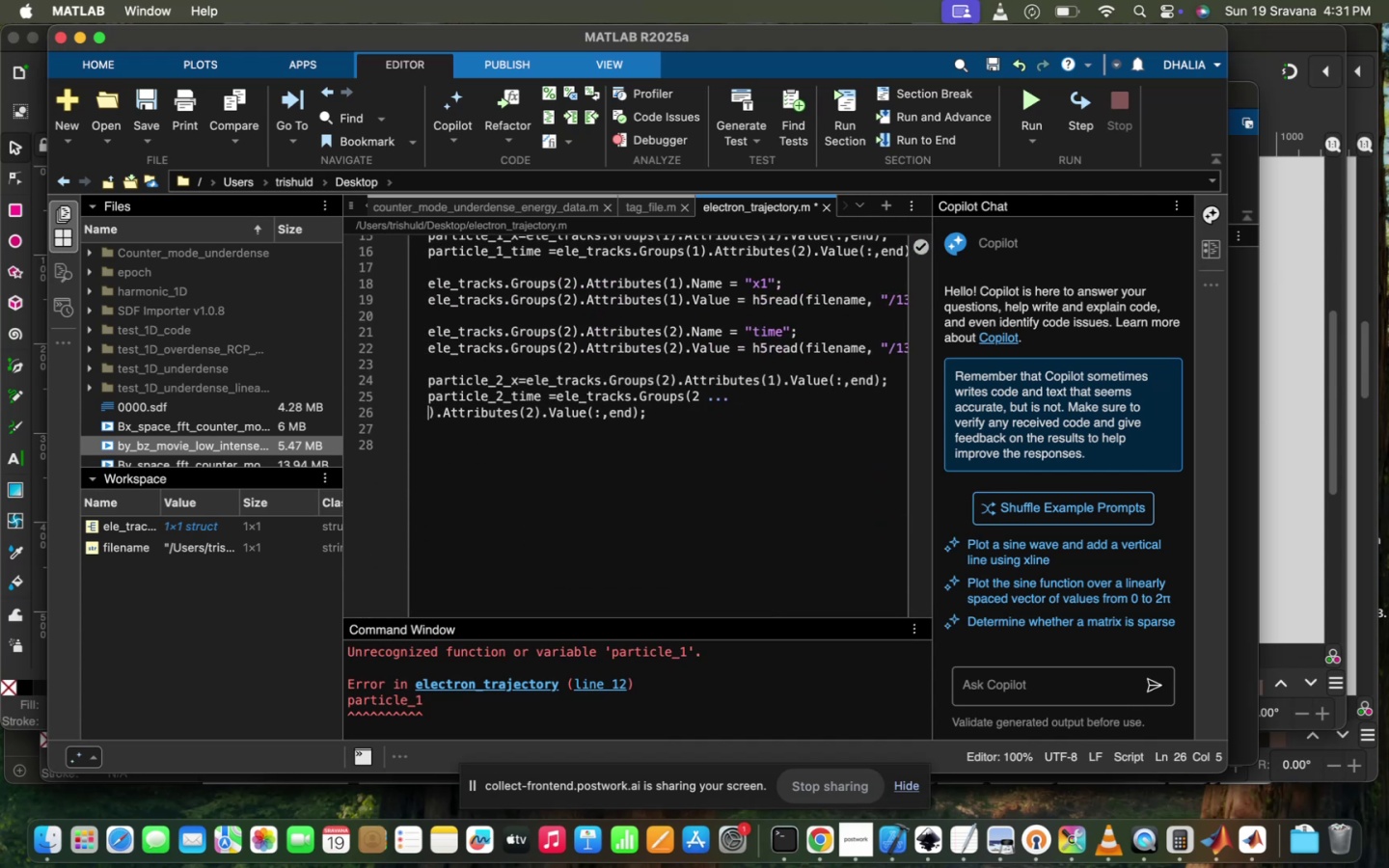 
key(Backspace)
 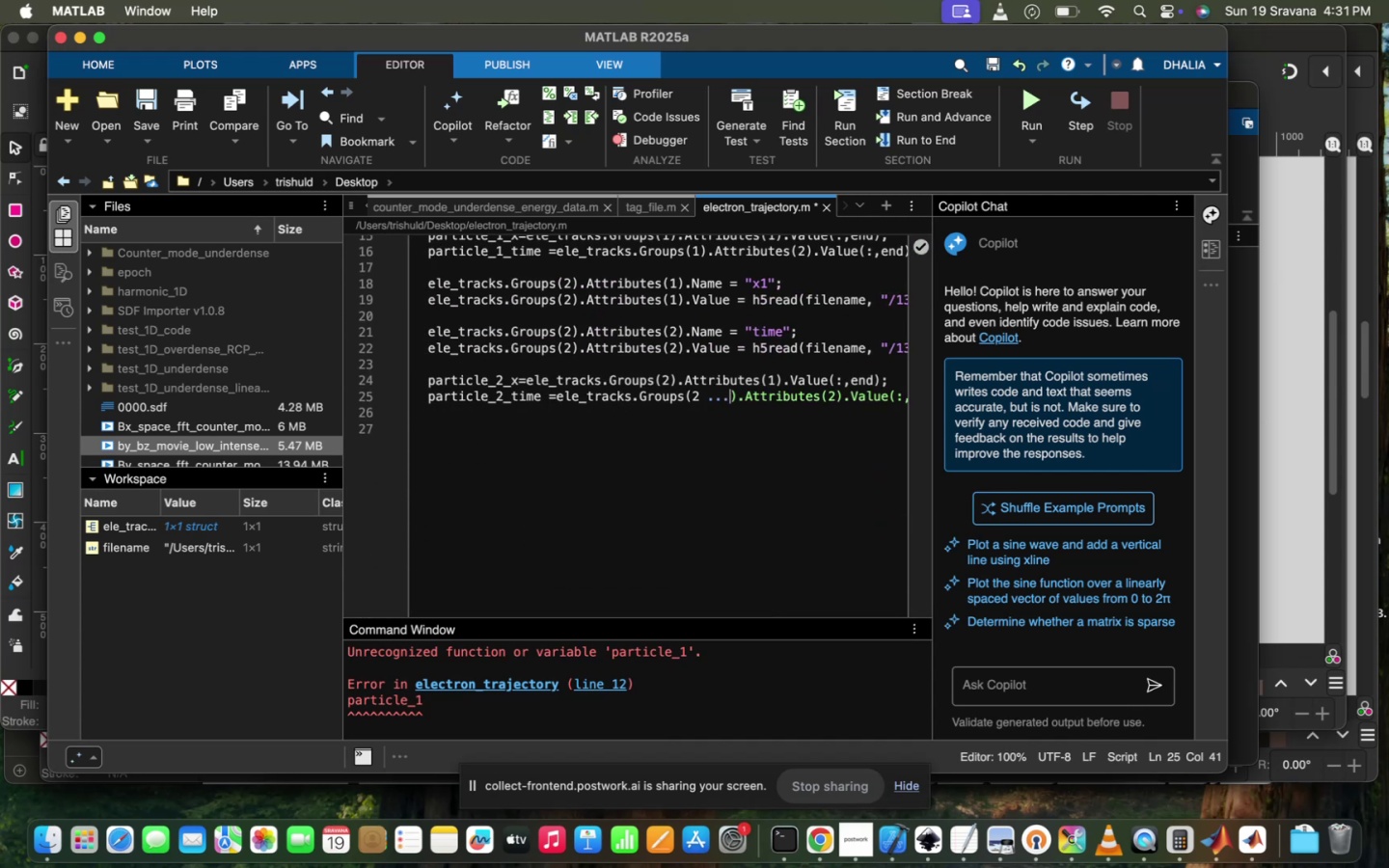 
key(Backspace)
 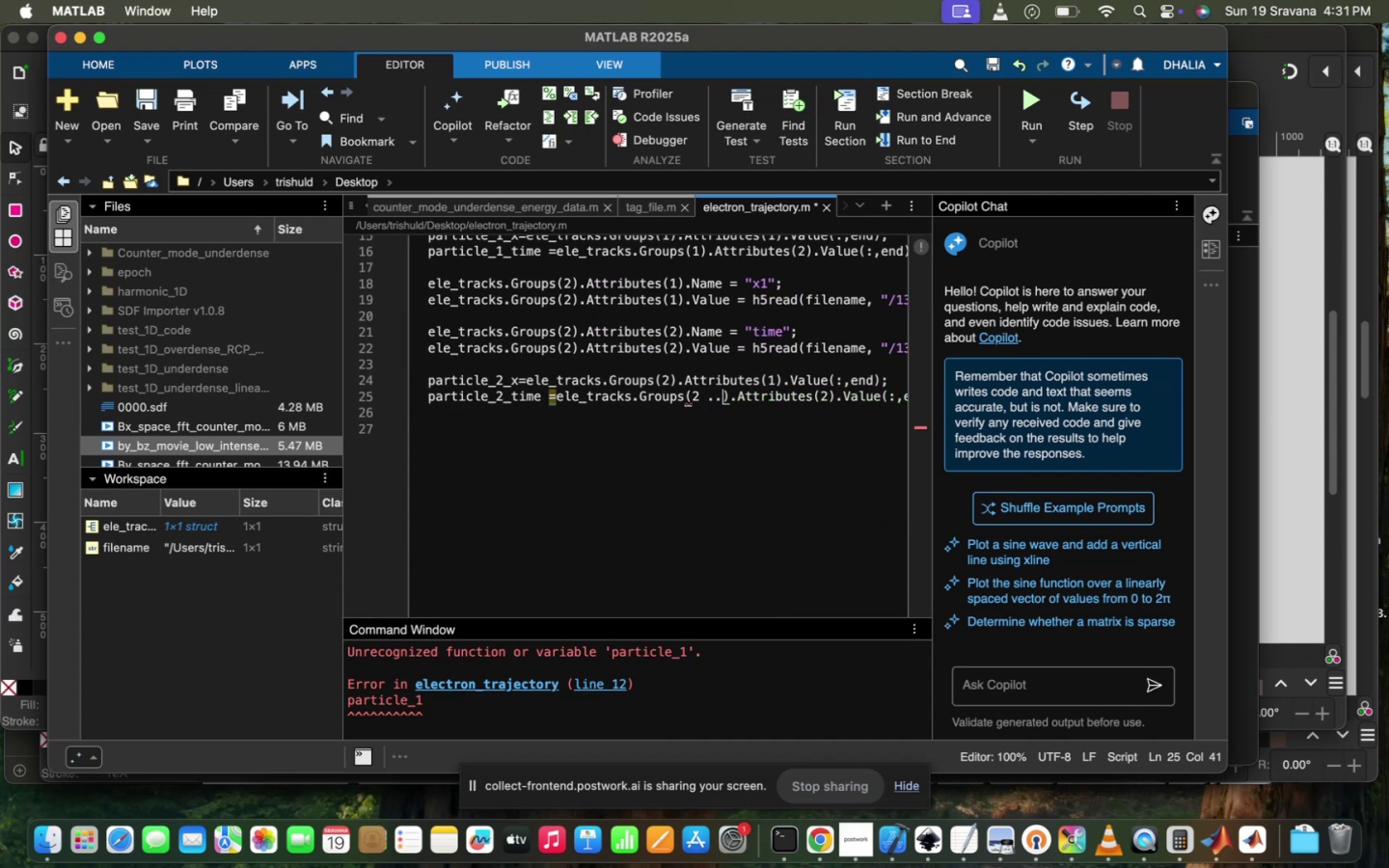 
key(Backspace)
 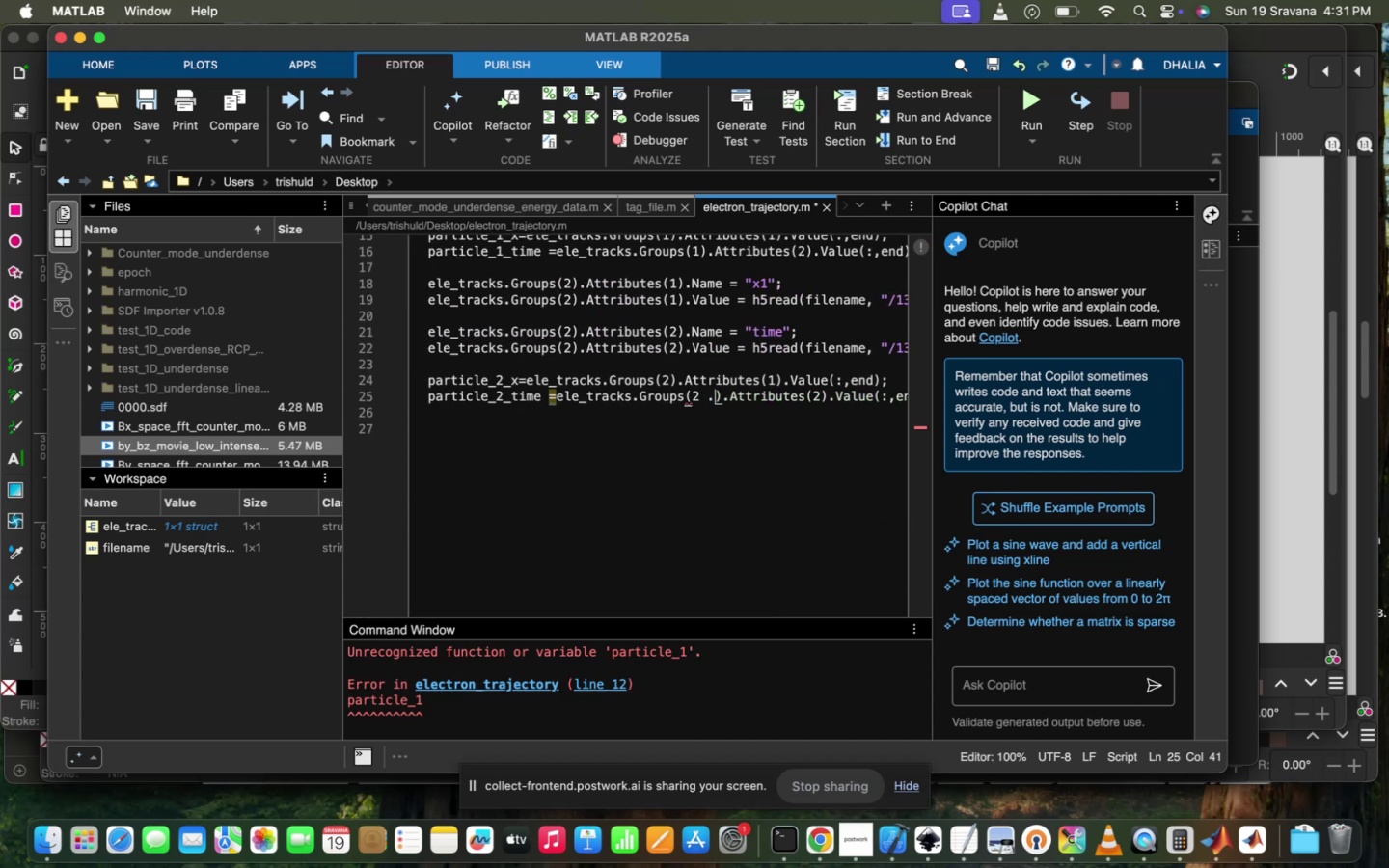 
key(Backspace)
 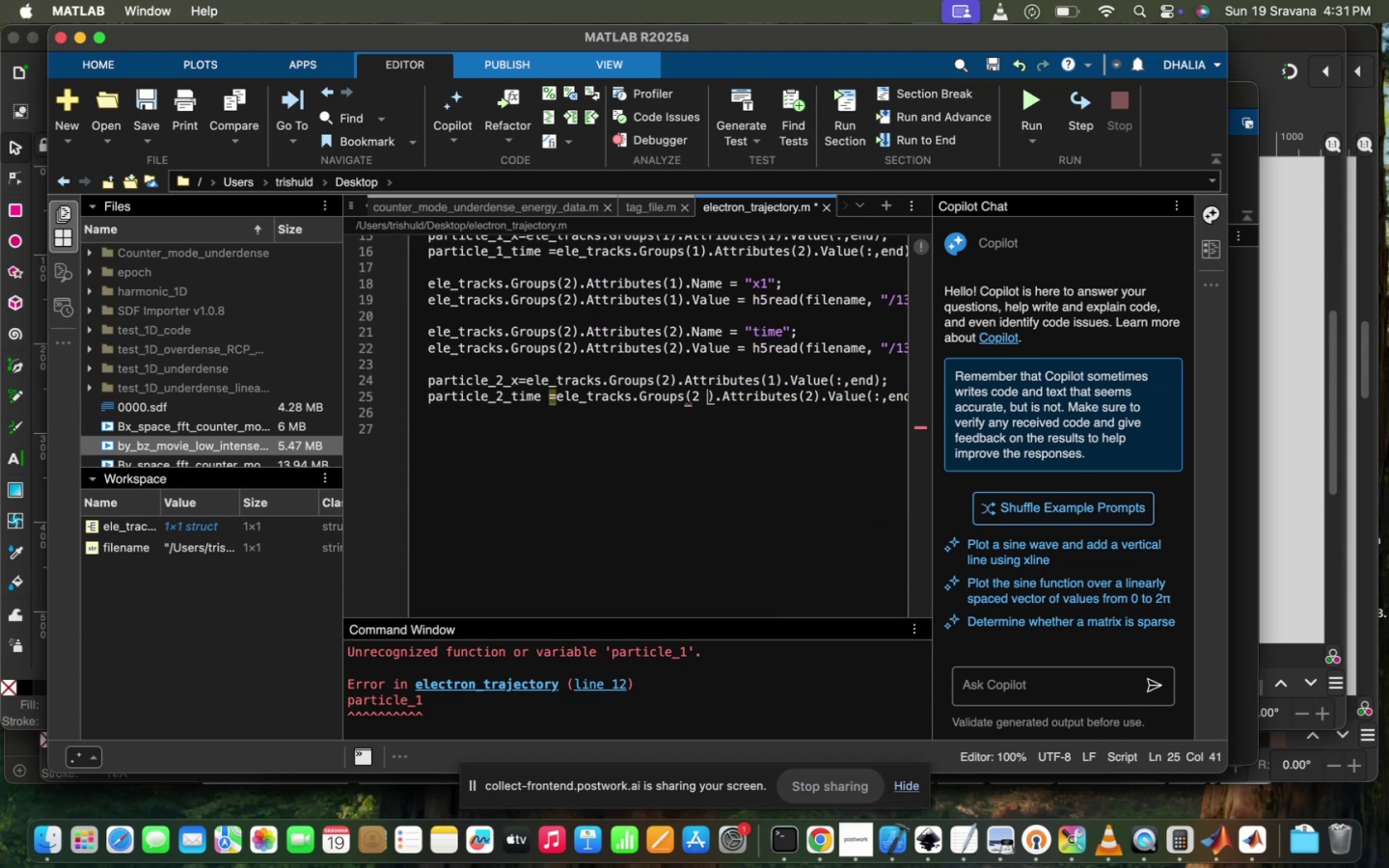 
key(Backspace)
 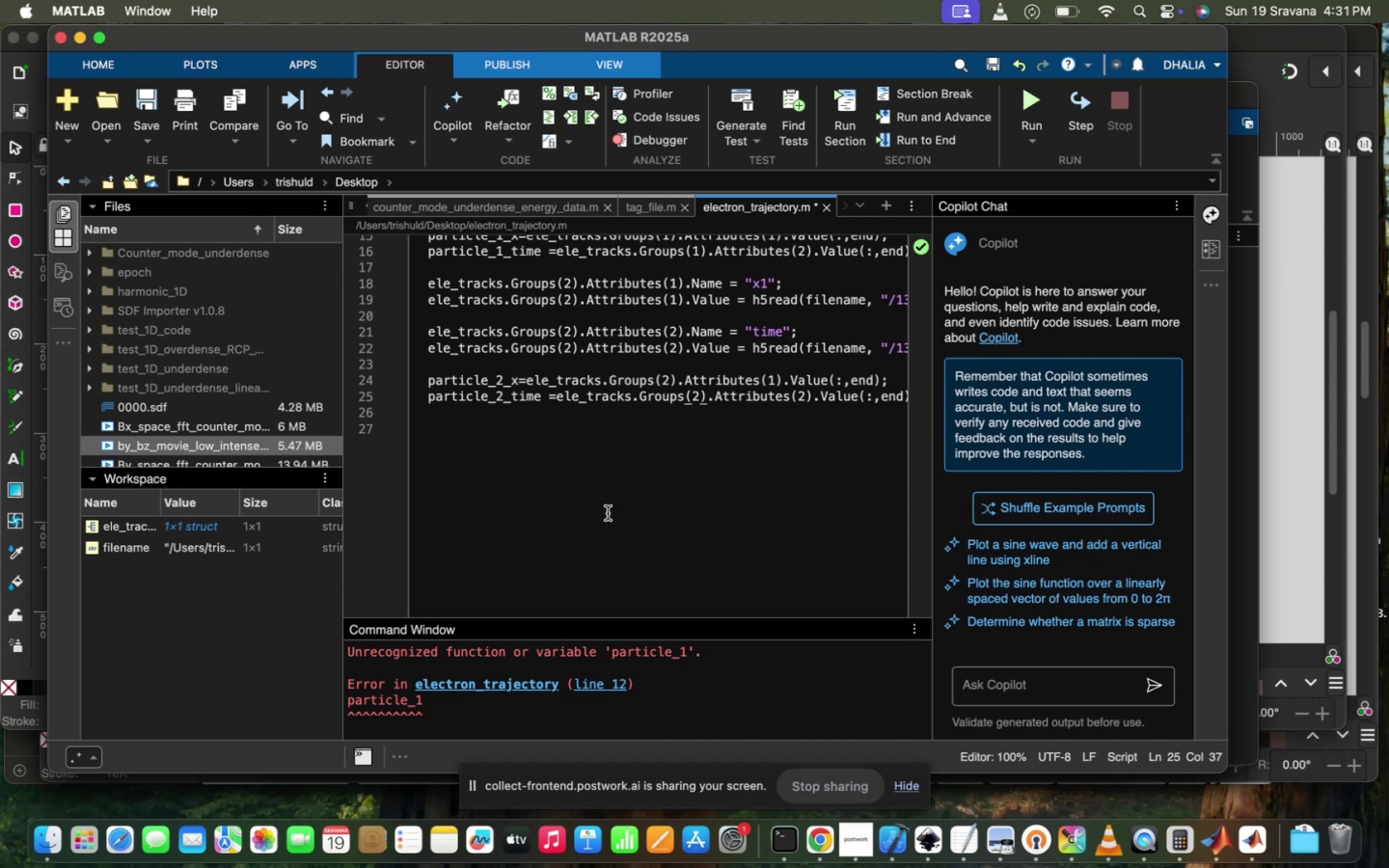 
scroll: coordinate [662, 458], scroll_direction: down, amount: 62.0
 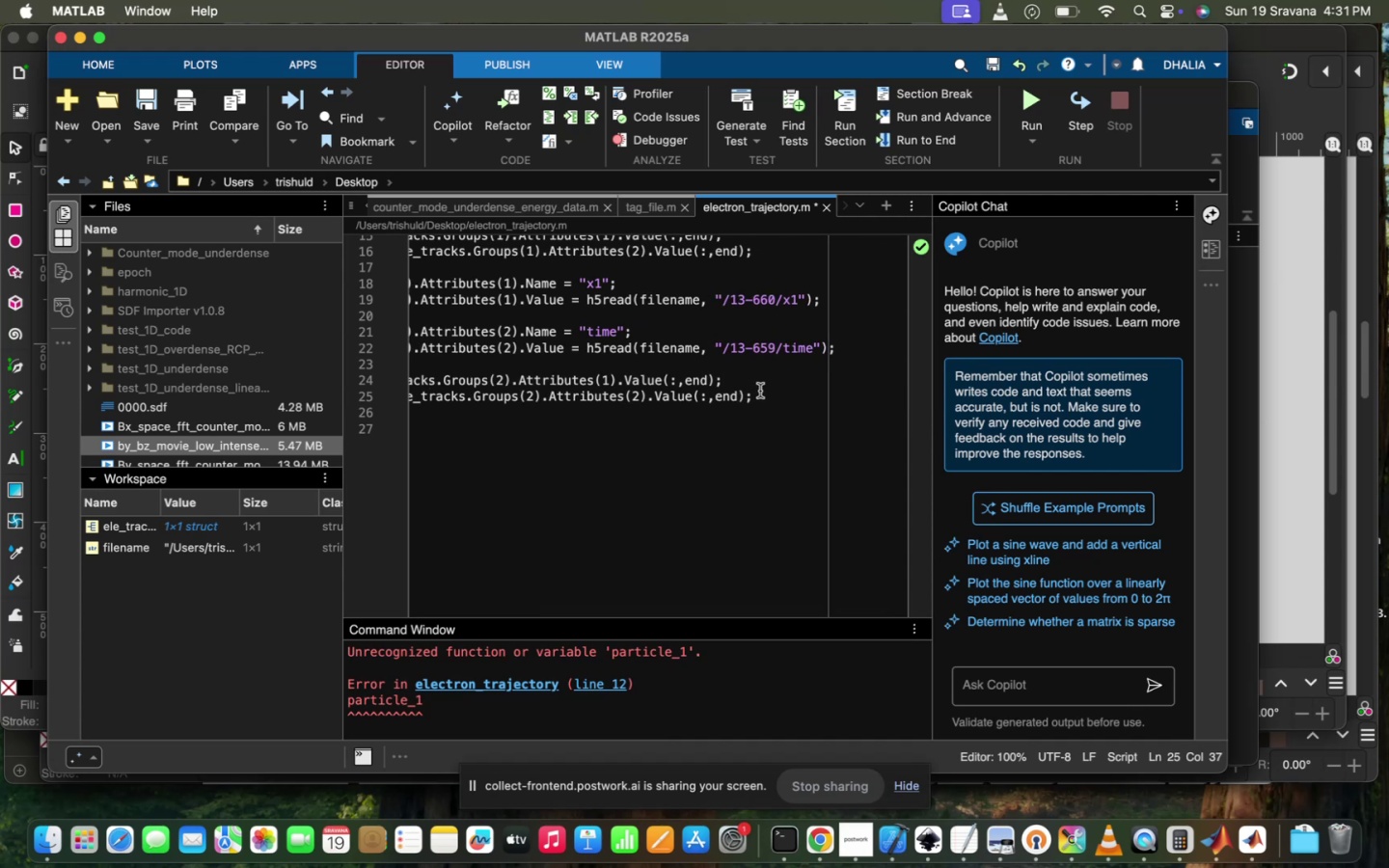 
left_click([760, 391])
 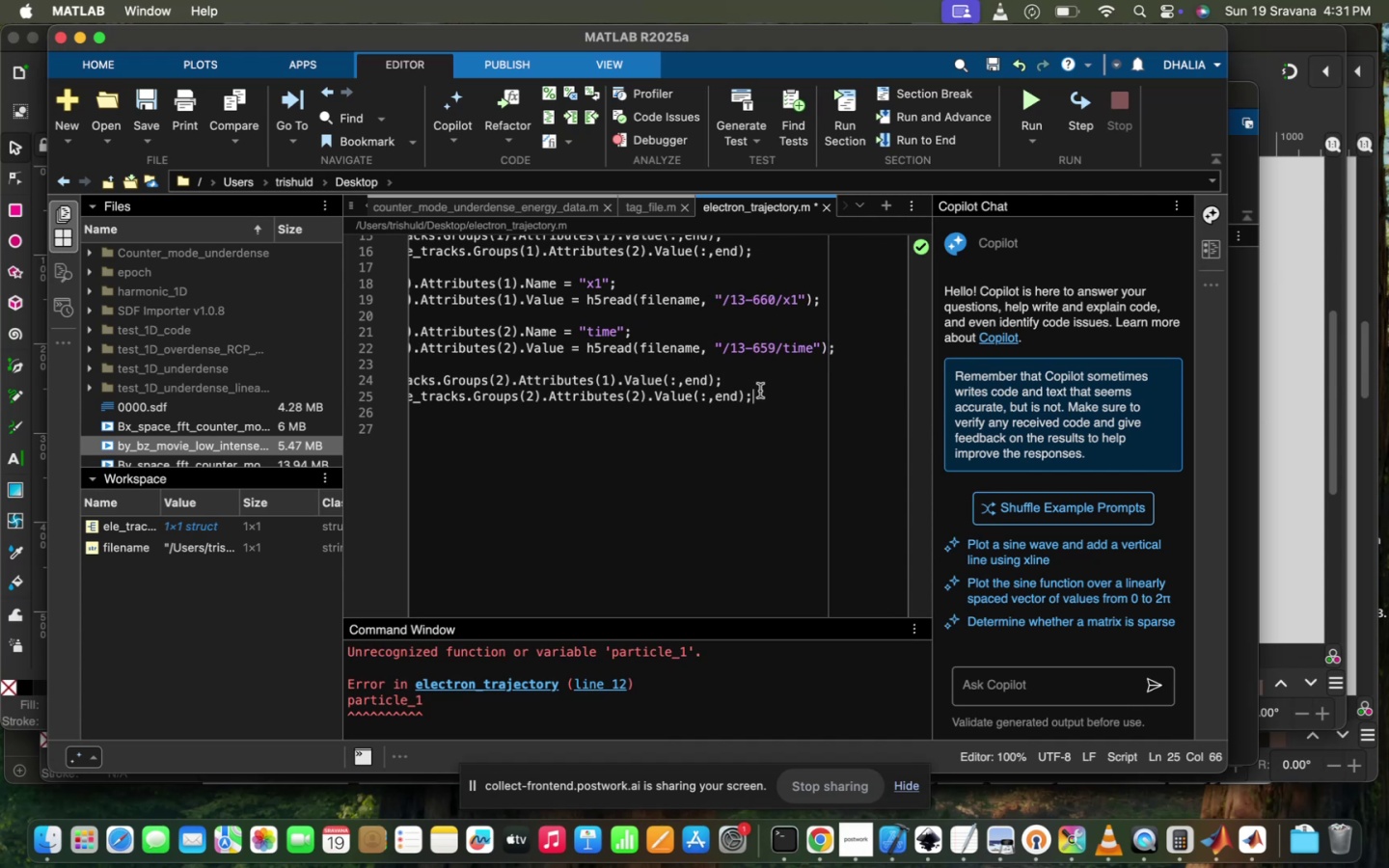 
key(Enter)
 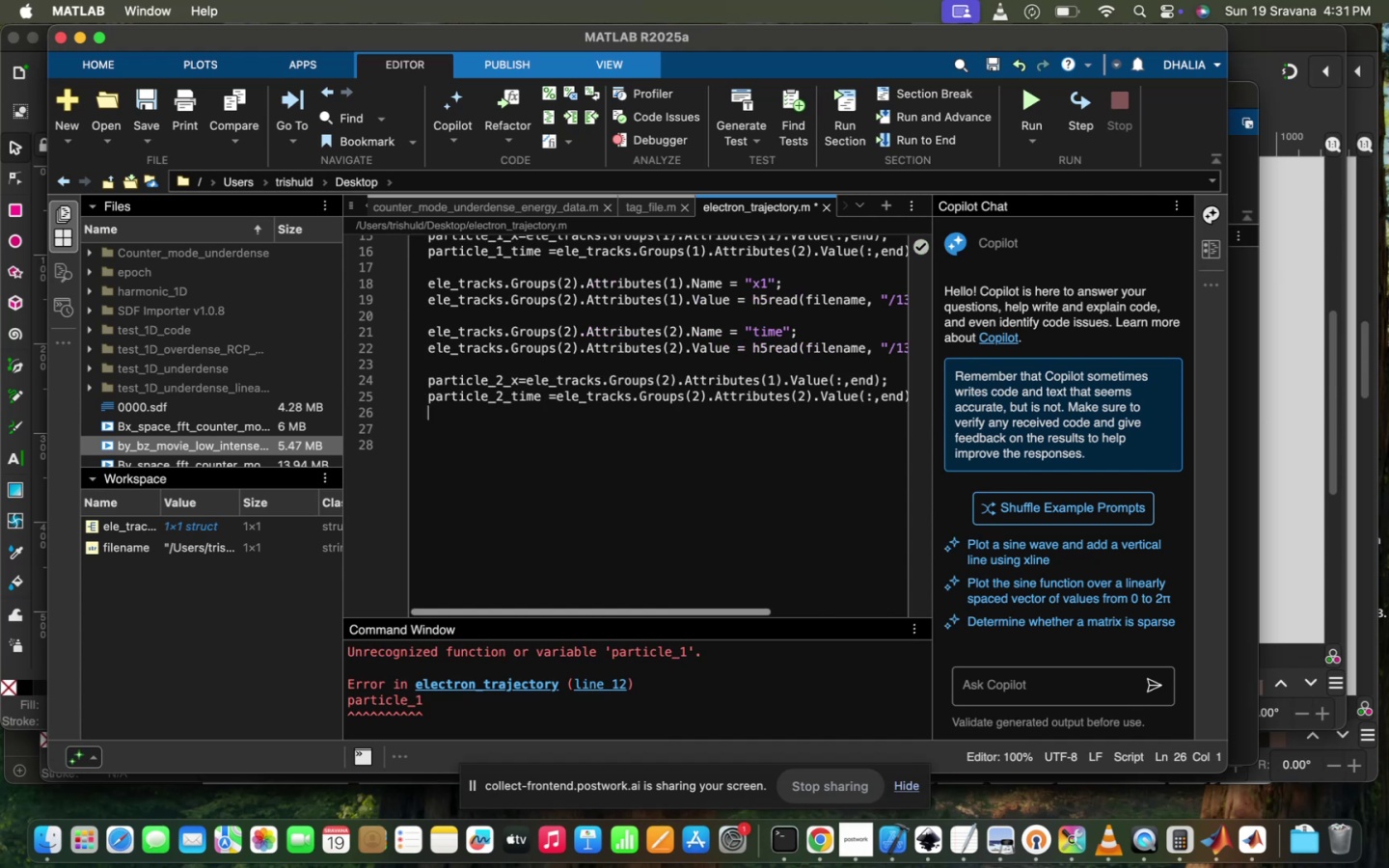 
key(Enter)
 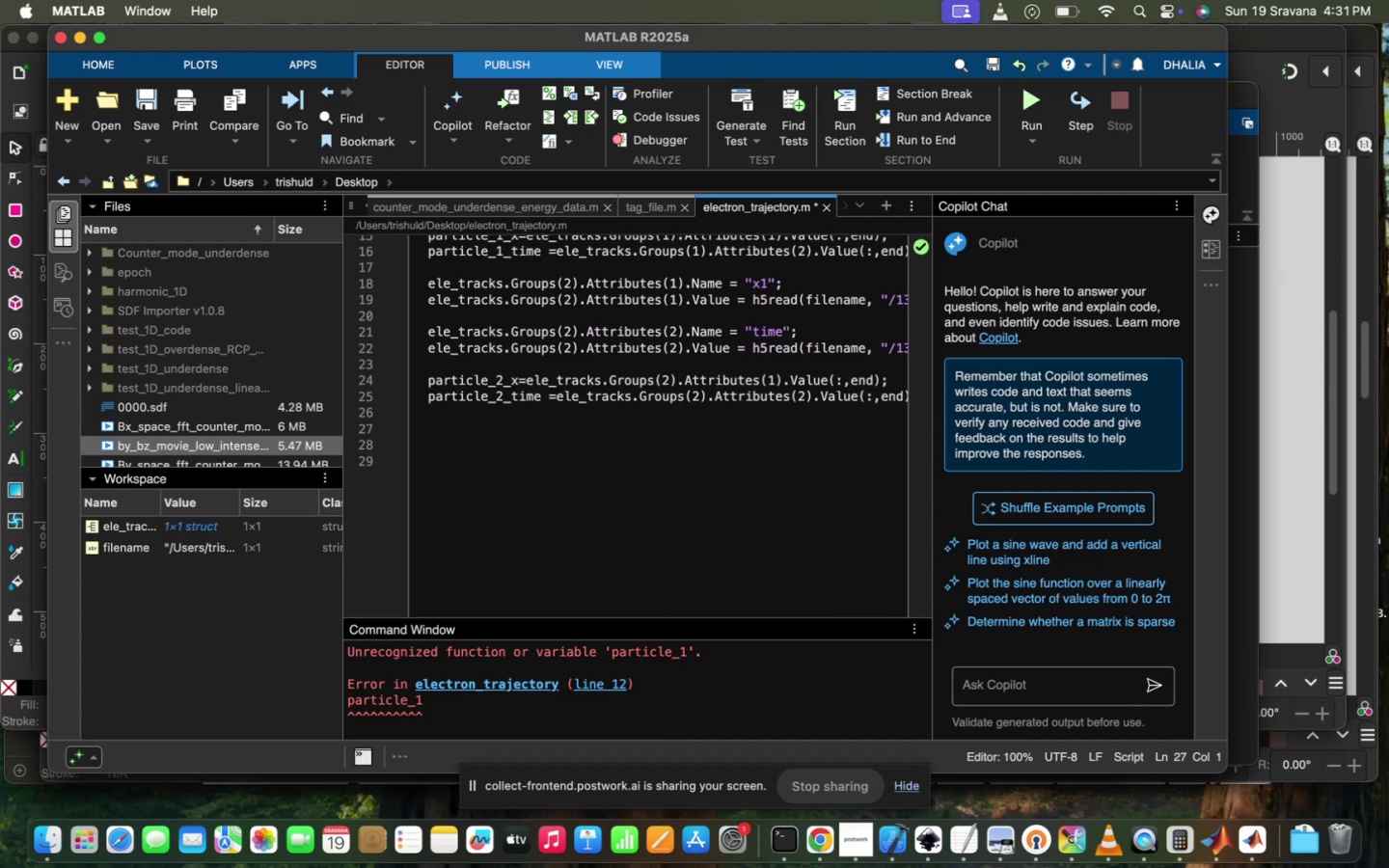 
type(figue)
key(Backspace)
type(re(3)
 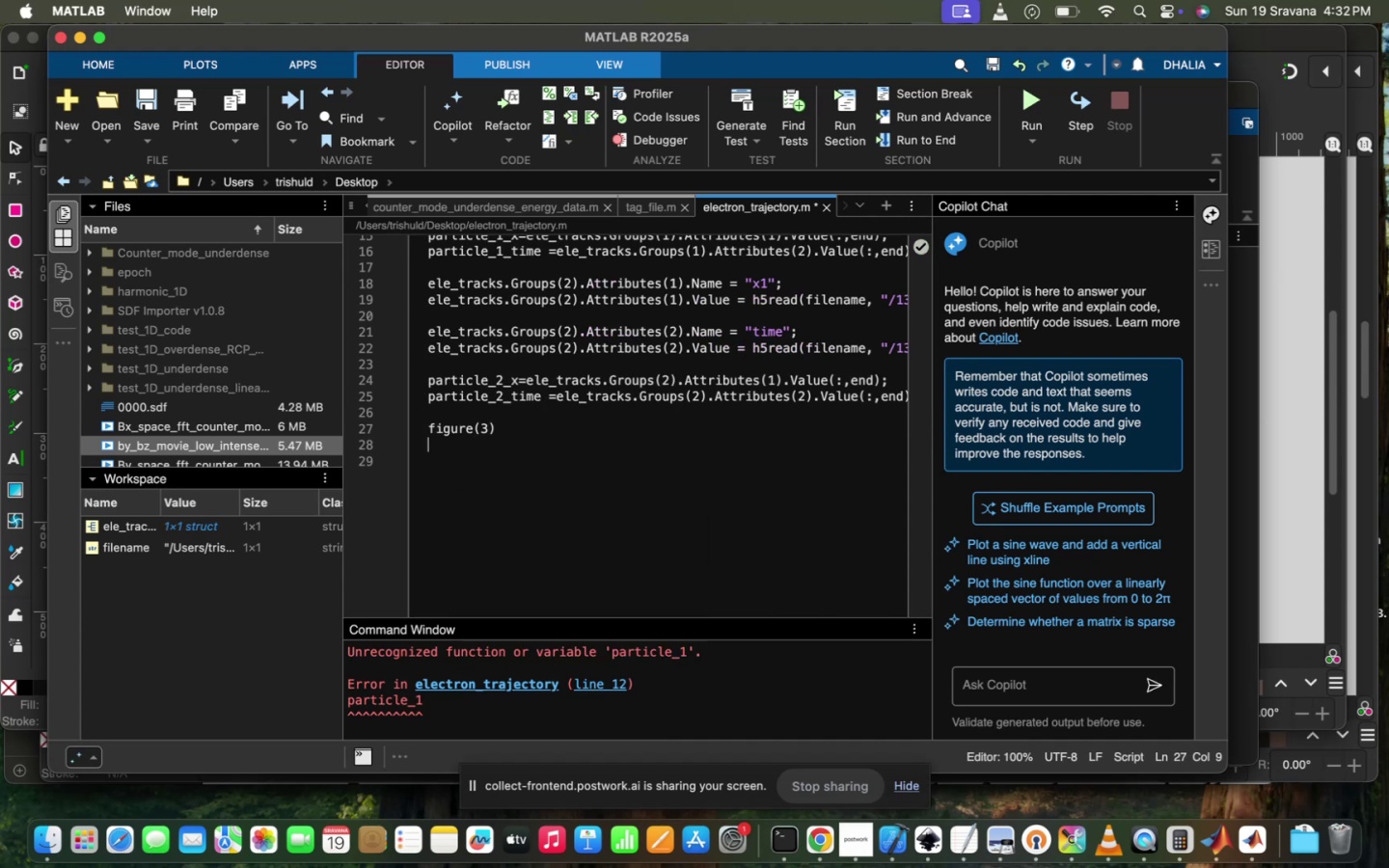 
 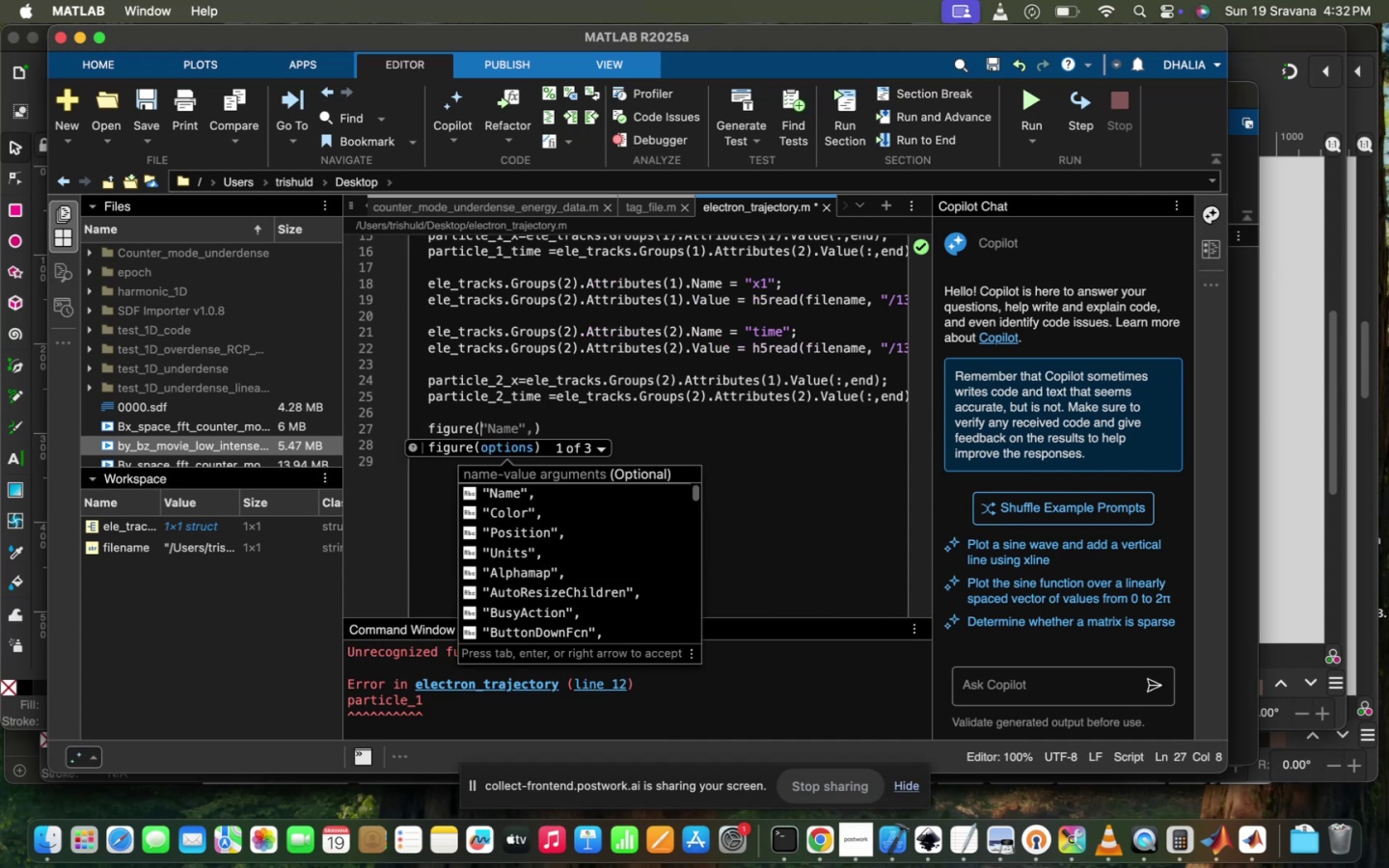 
key(ArrowDown)
 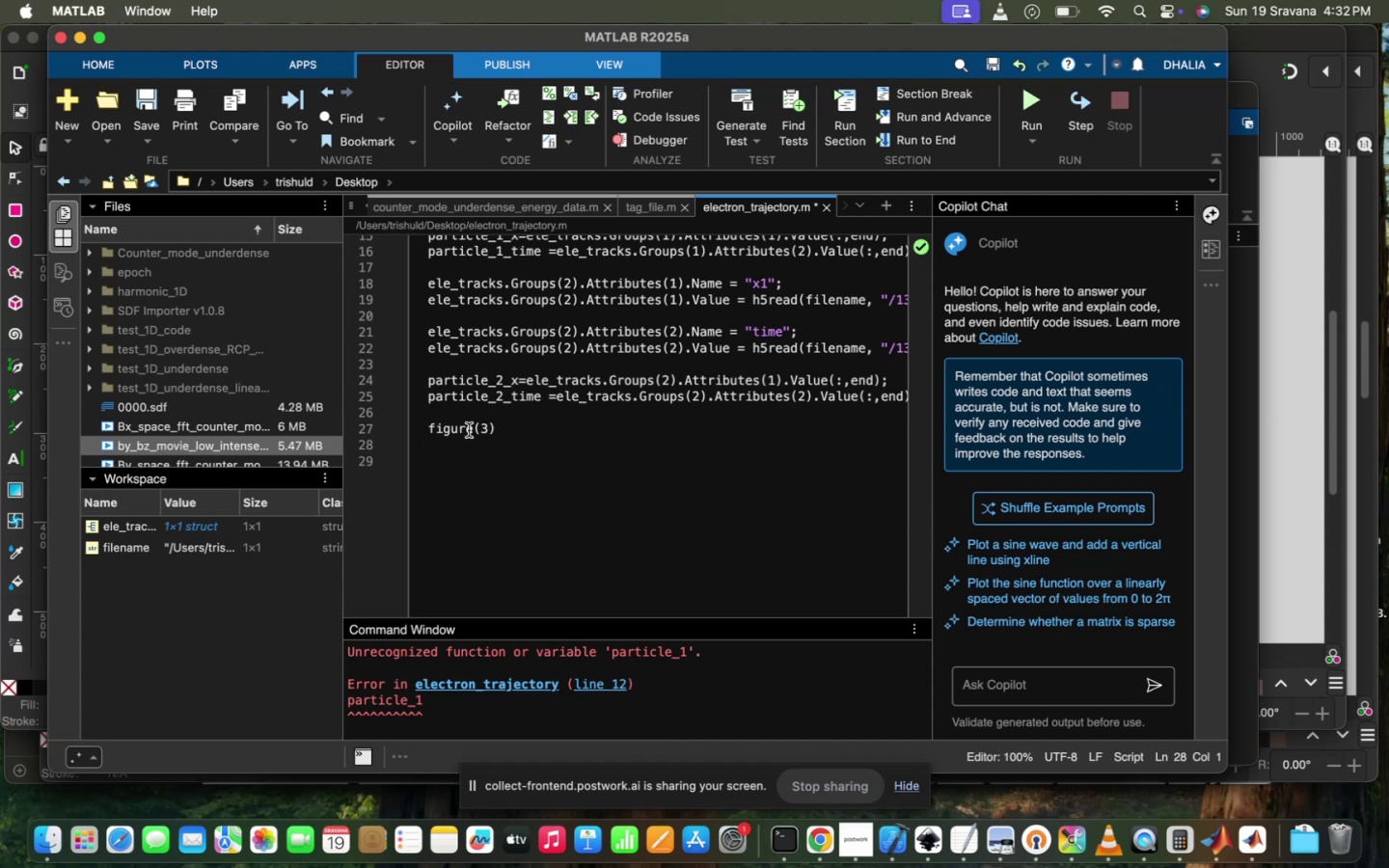 
key(Space)
 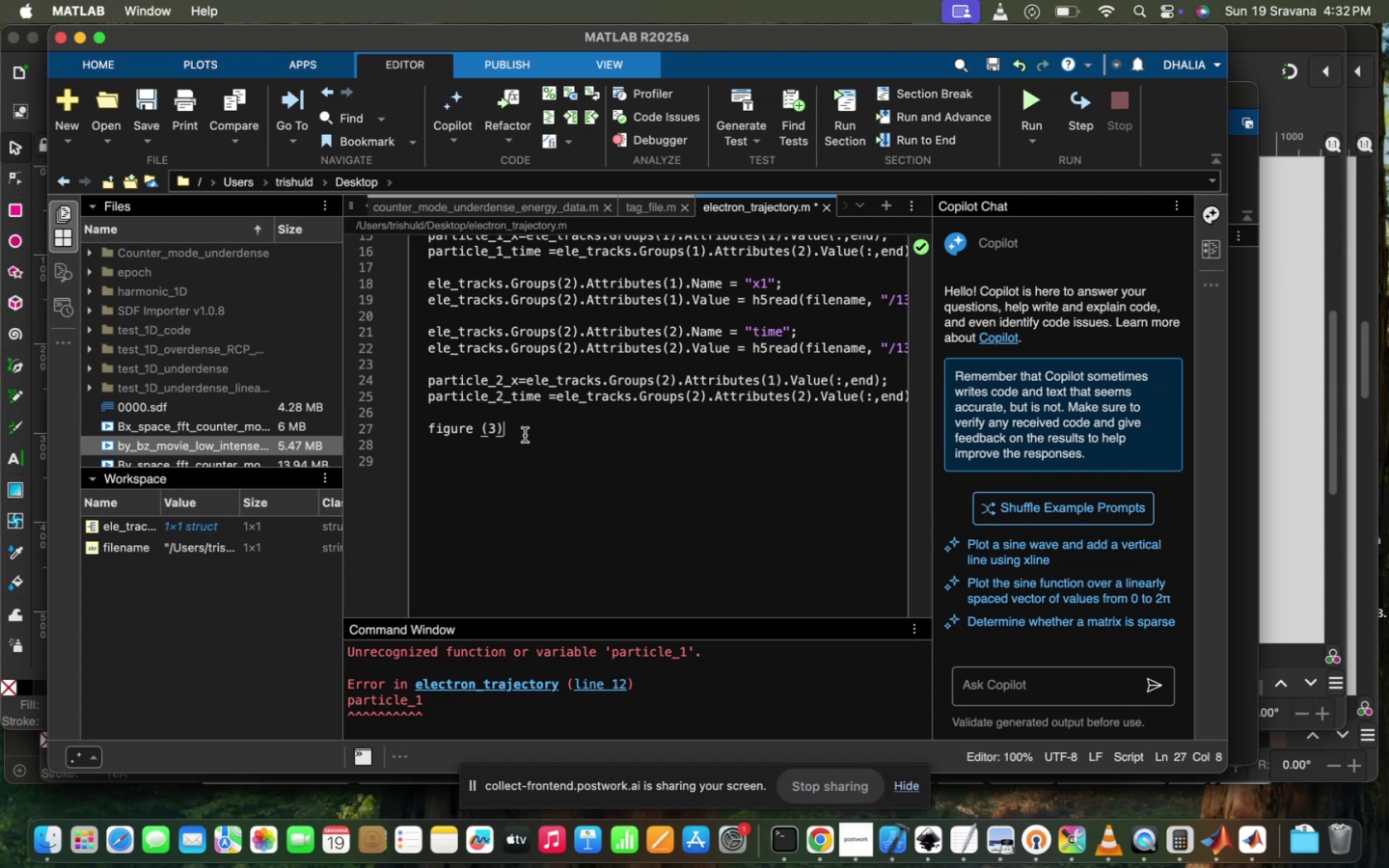 
key(Enter)
 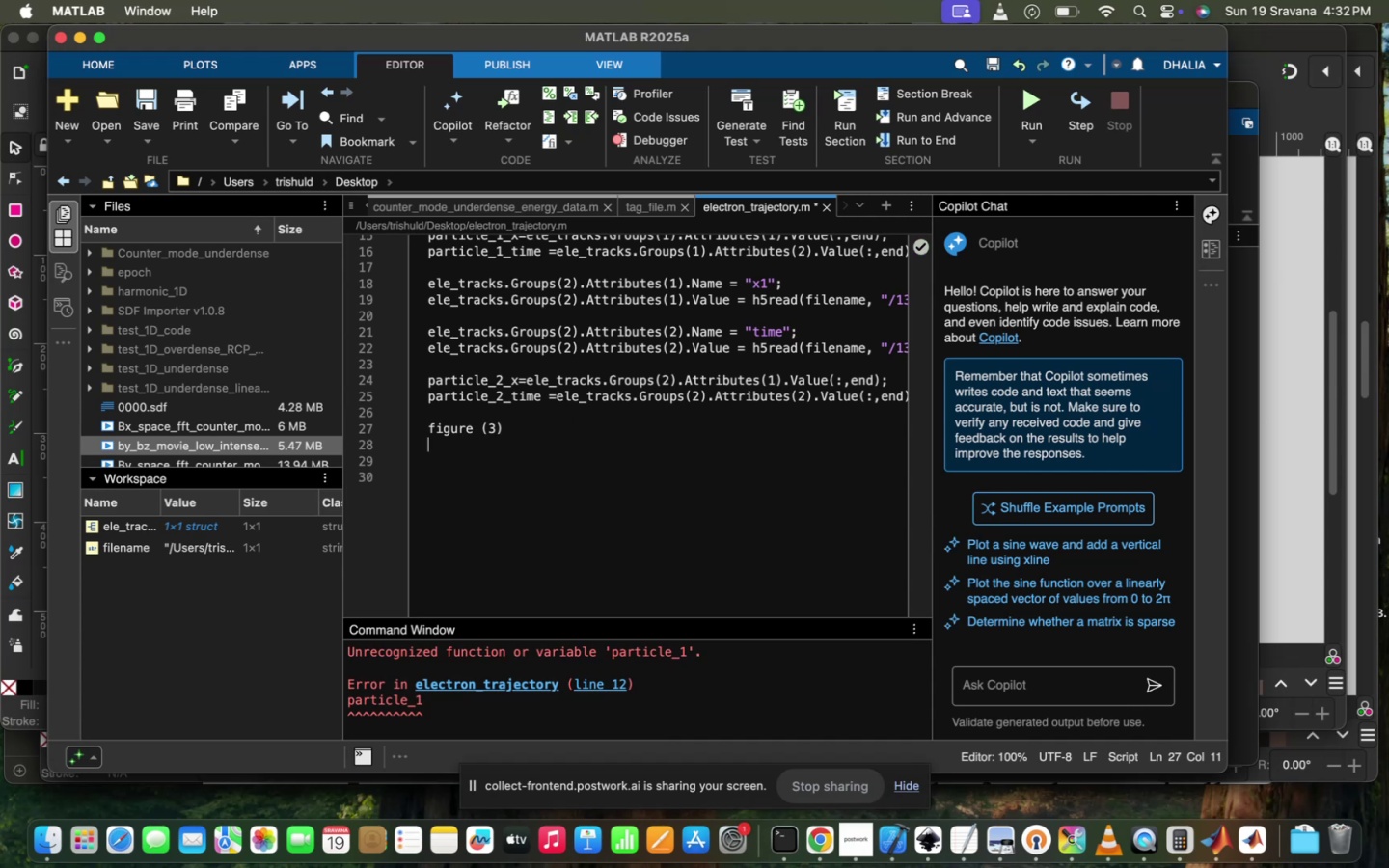 
key(Enter)
 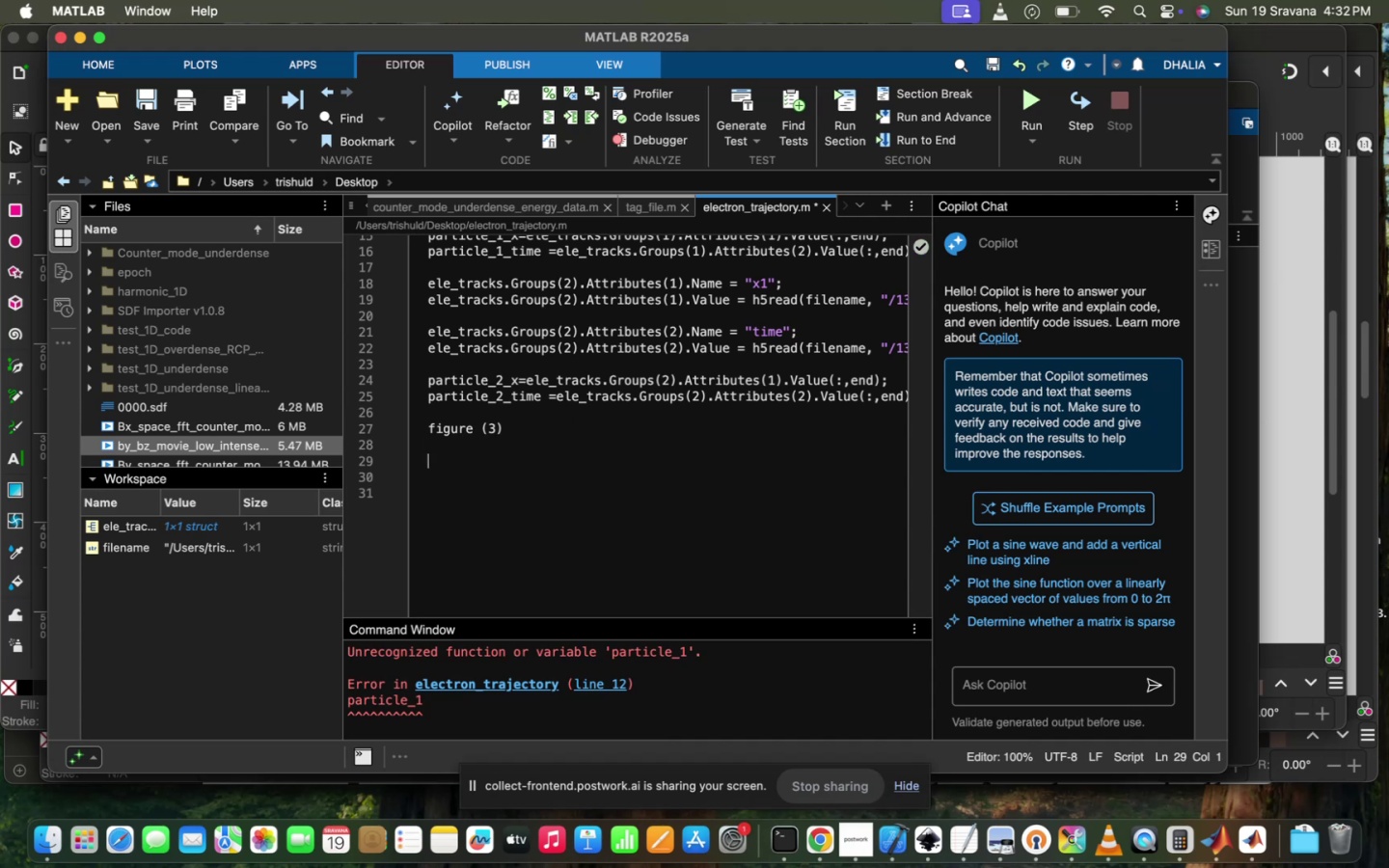 
type(plot(pa)
 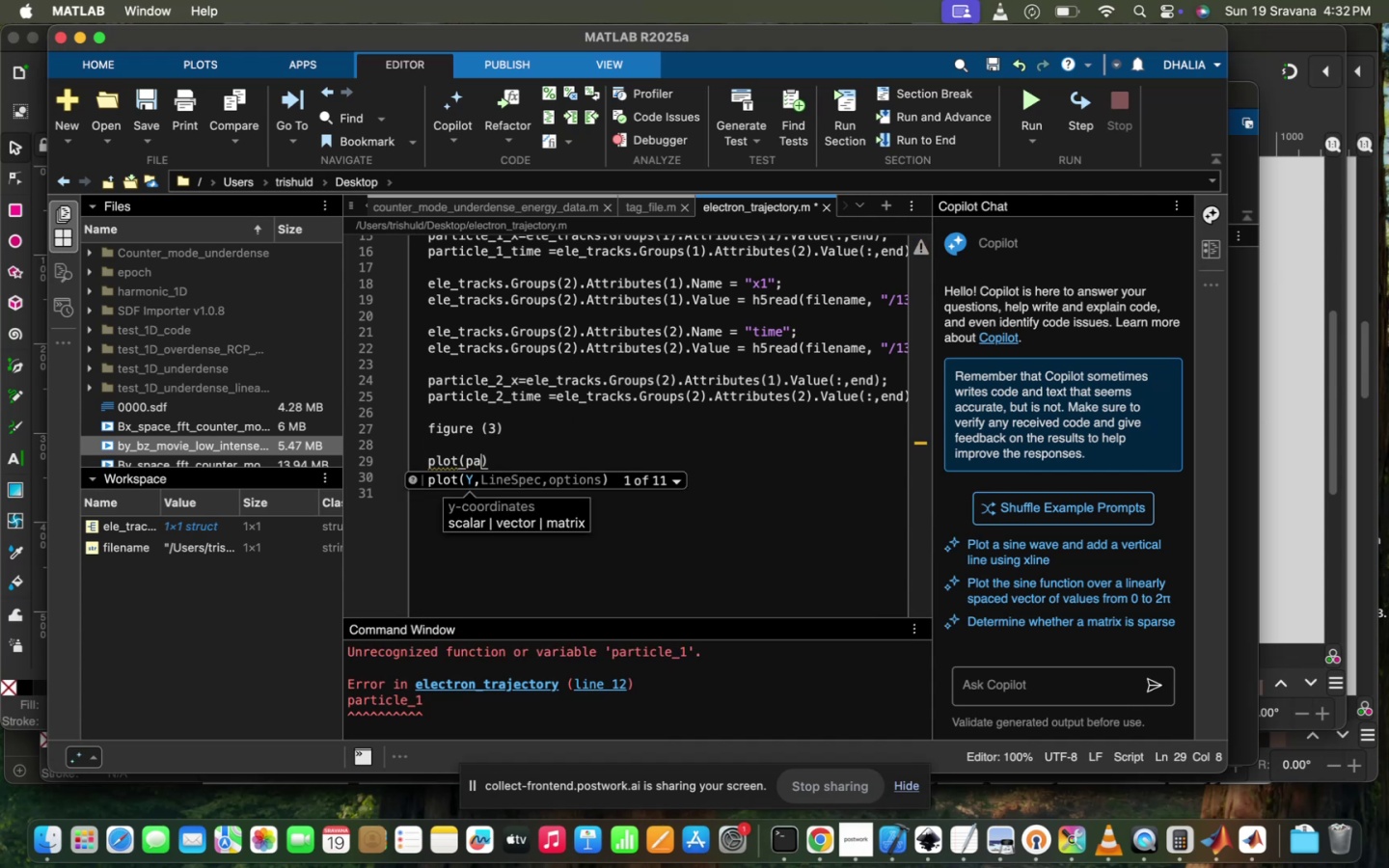 
left_click([559, 570])
 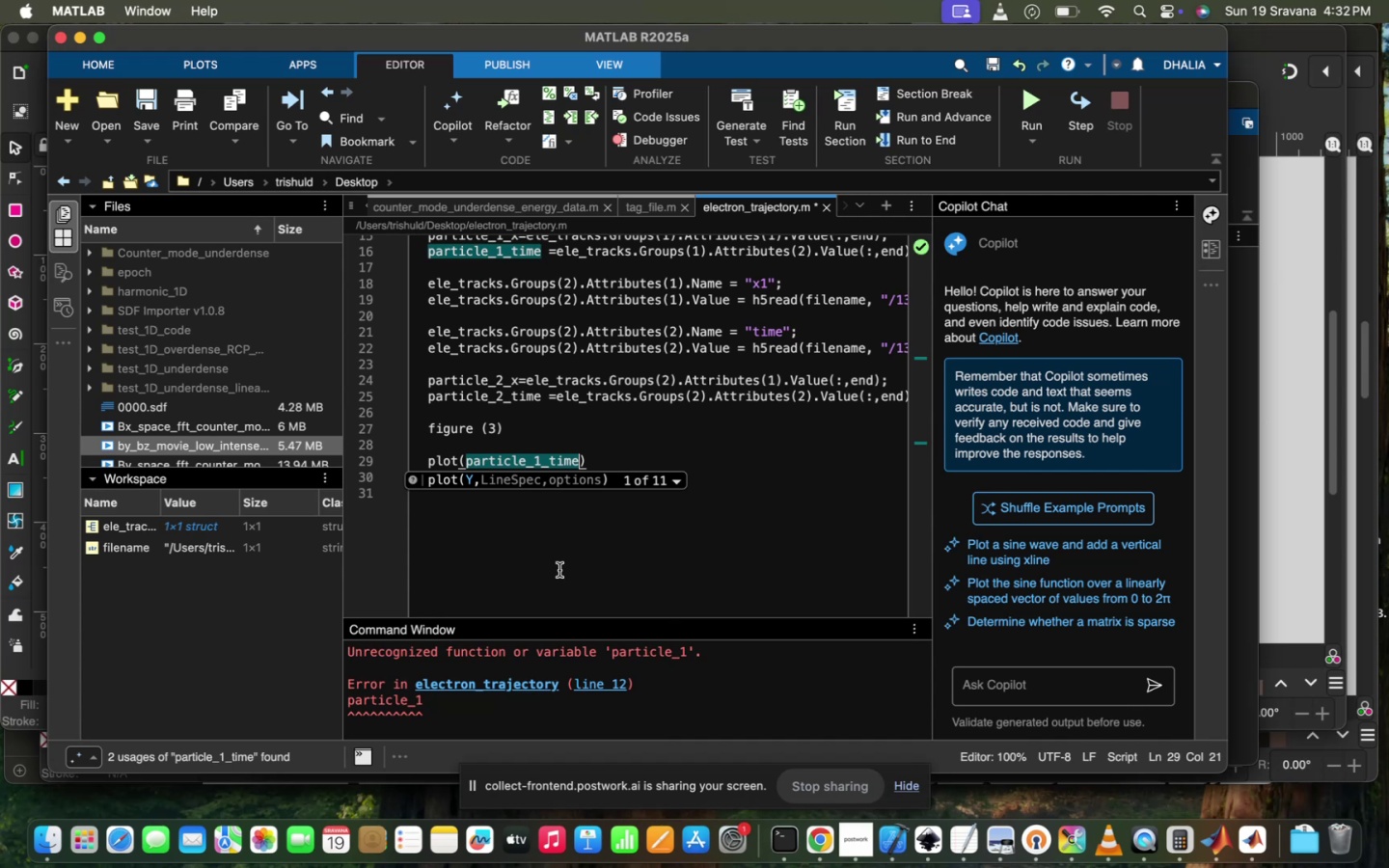 
type(,pa)
 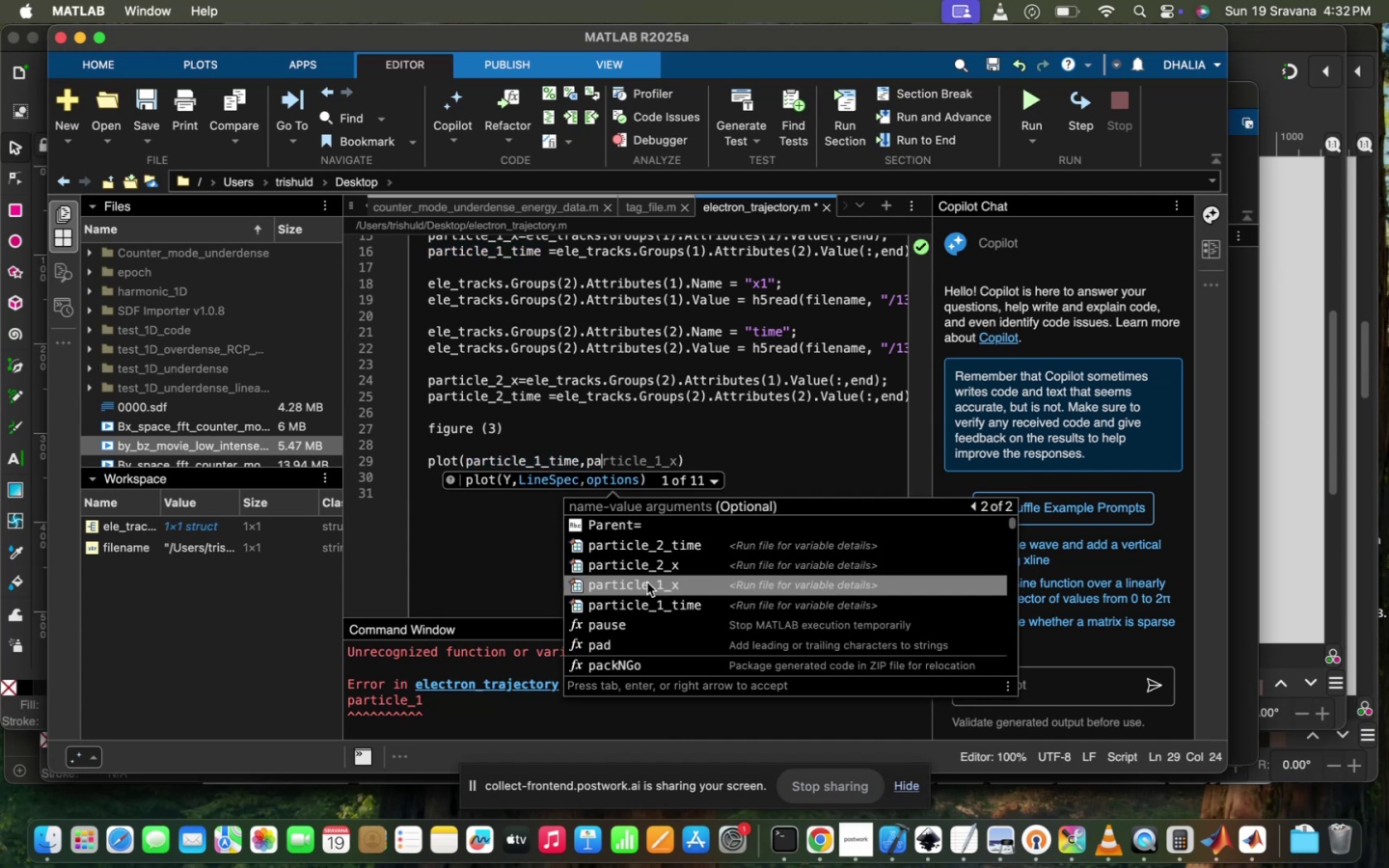 
left_click([648, 583])
 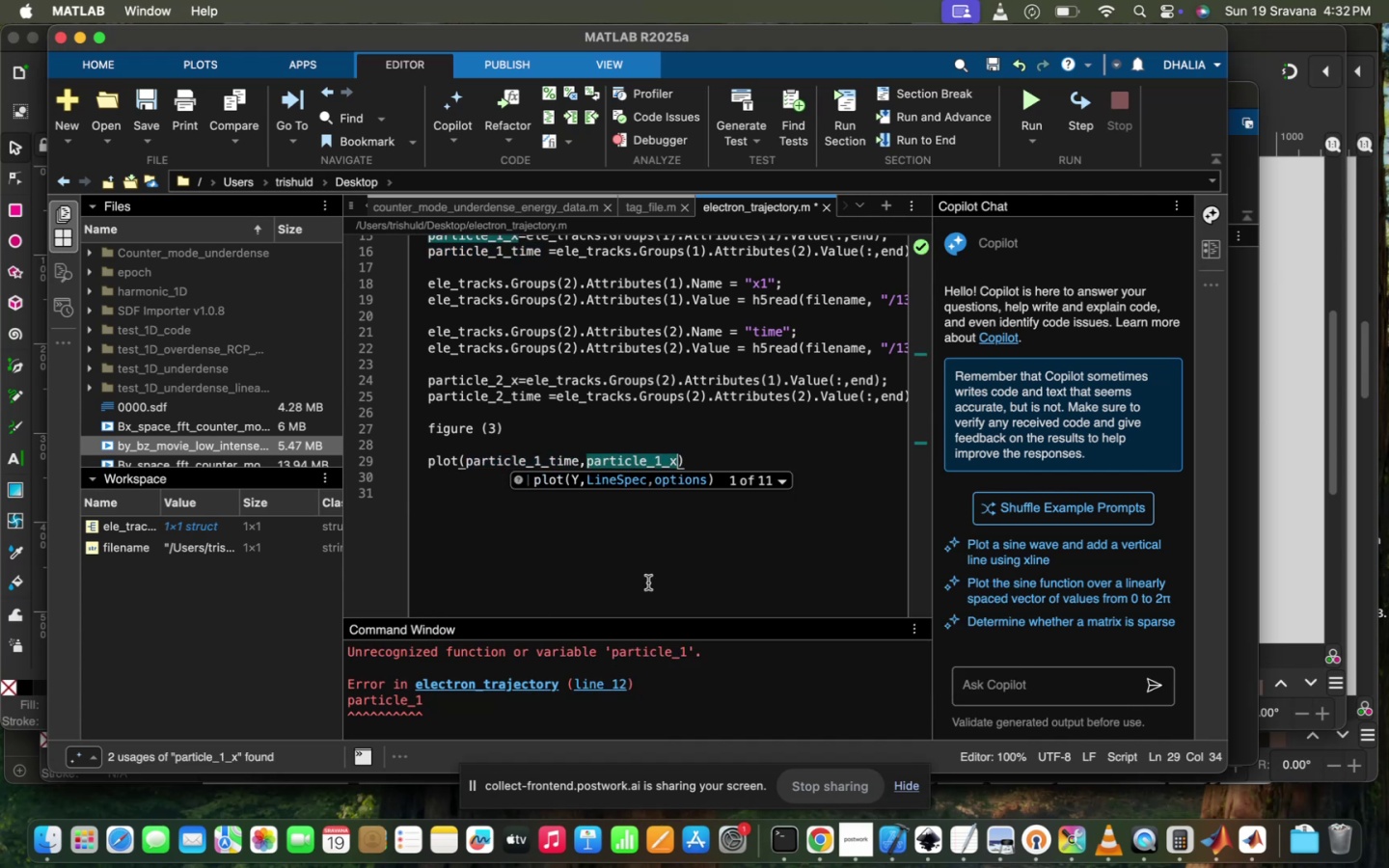 
type(,co)
key(Tab)
type('red)
 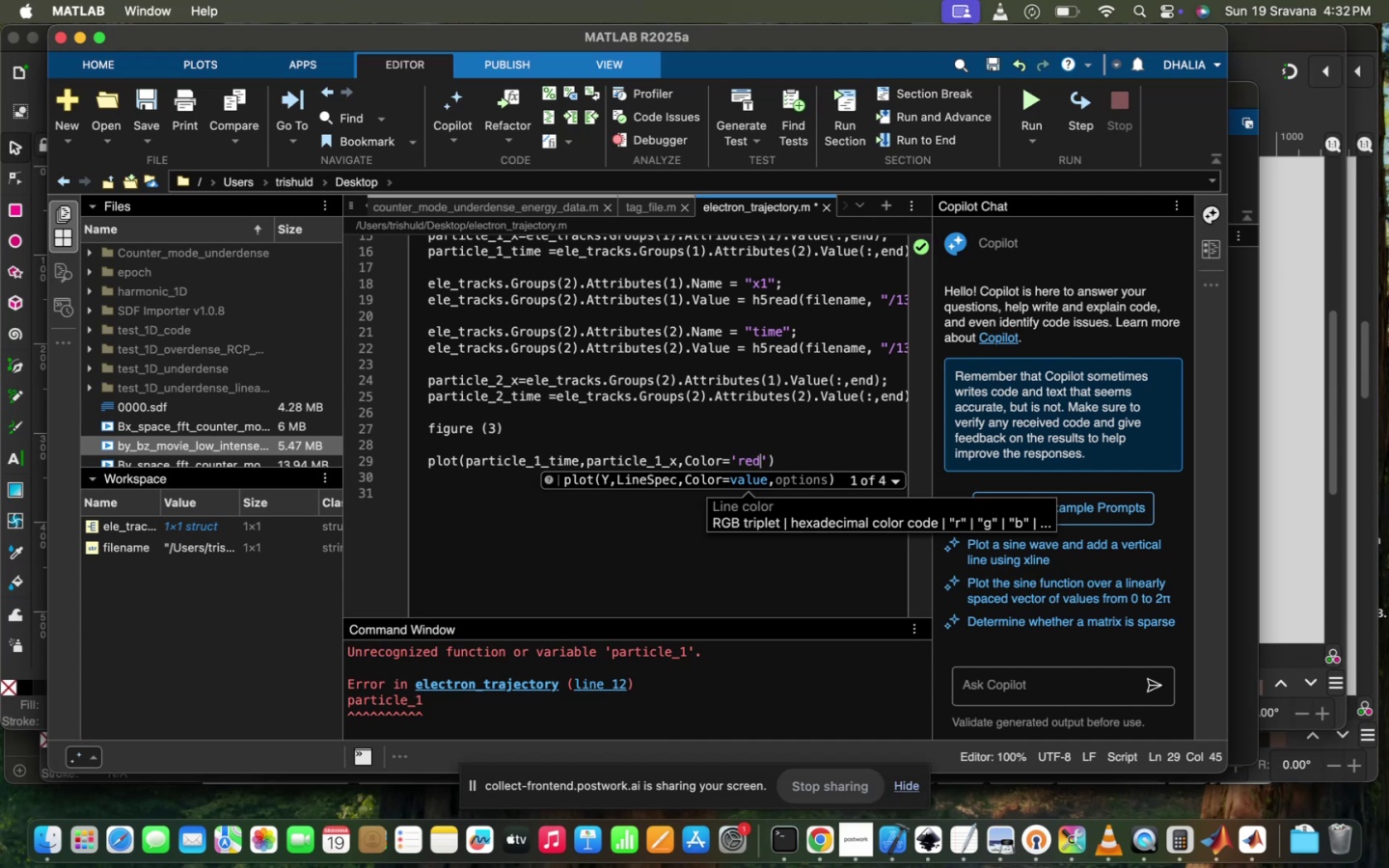 
key(ArrowRight)
 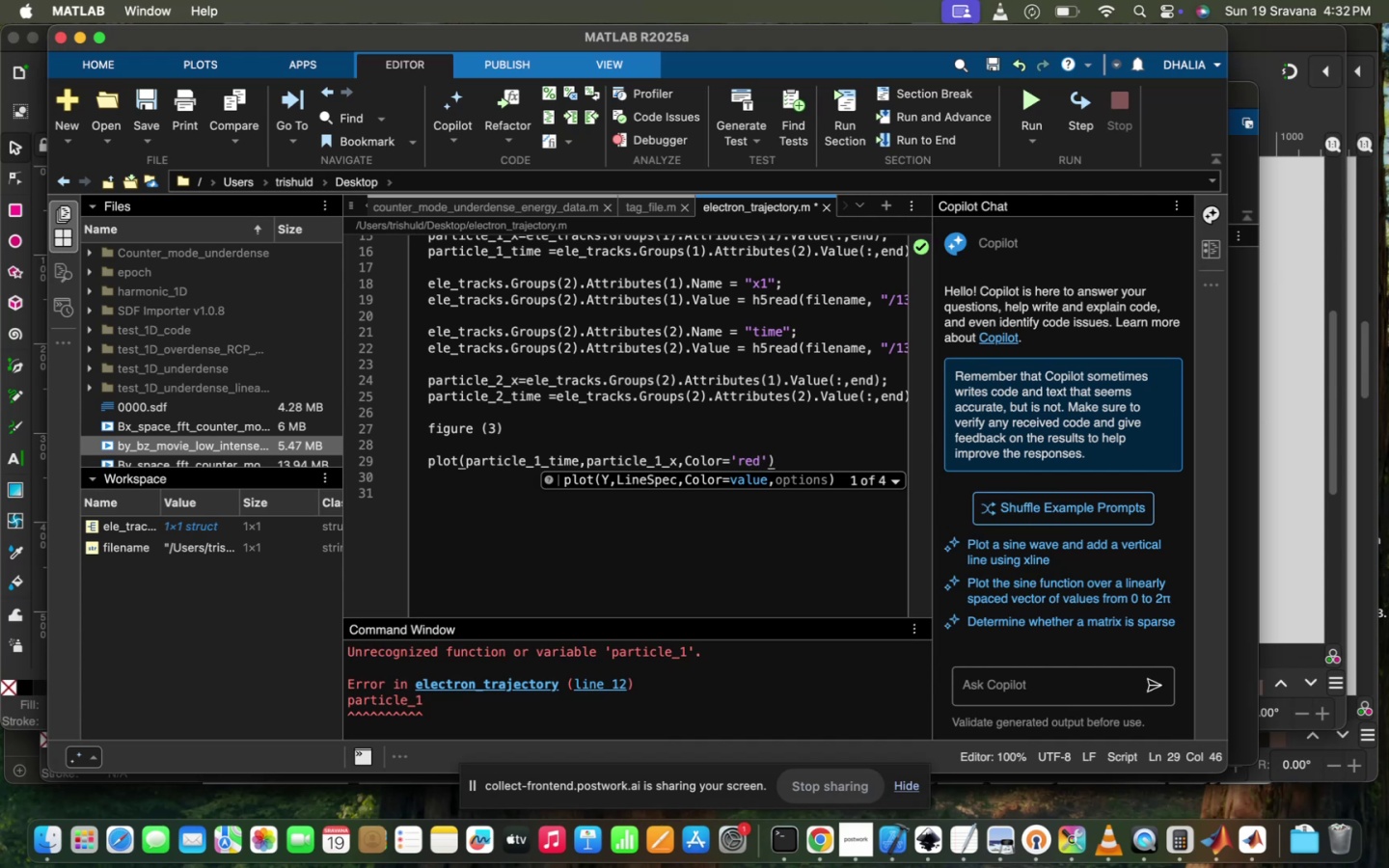 
key(Comma)
 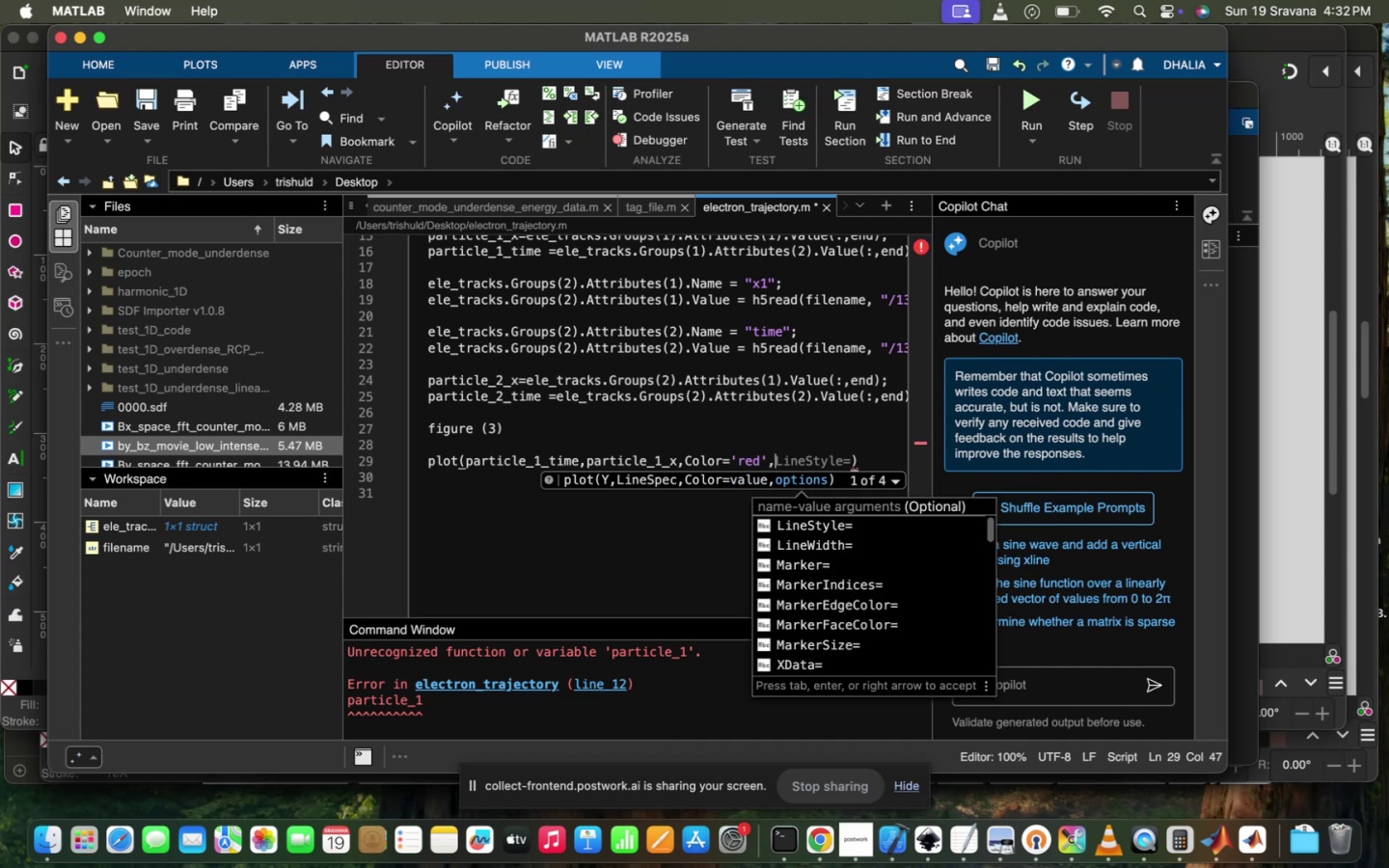 
key(Tab)
 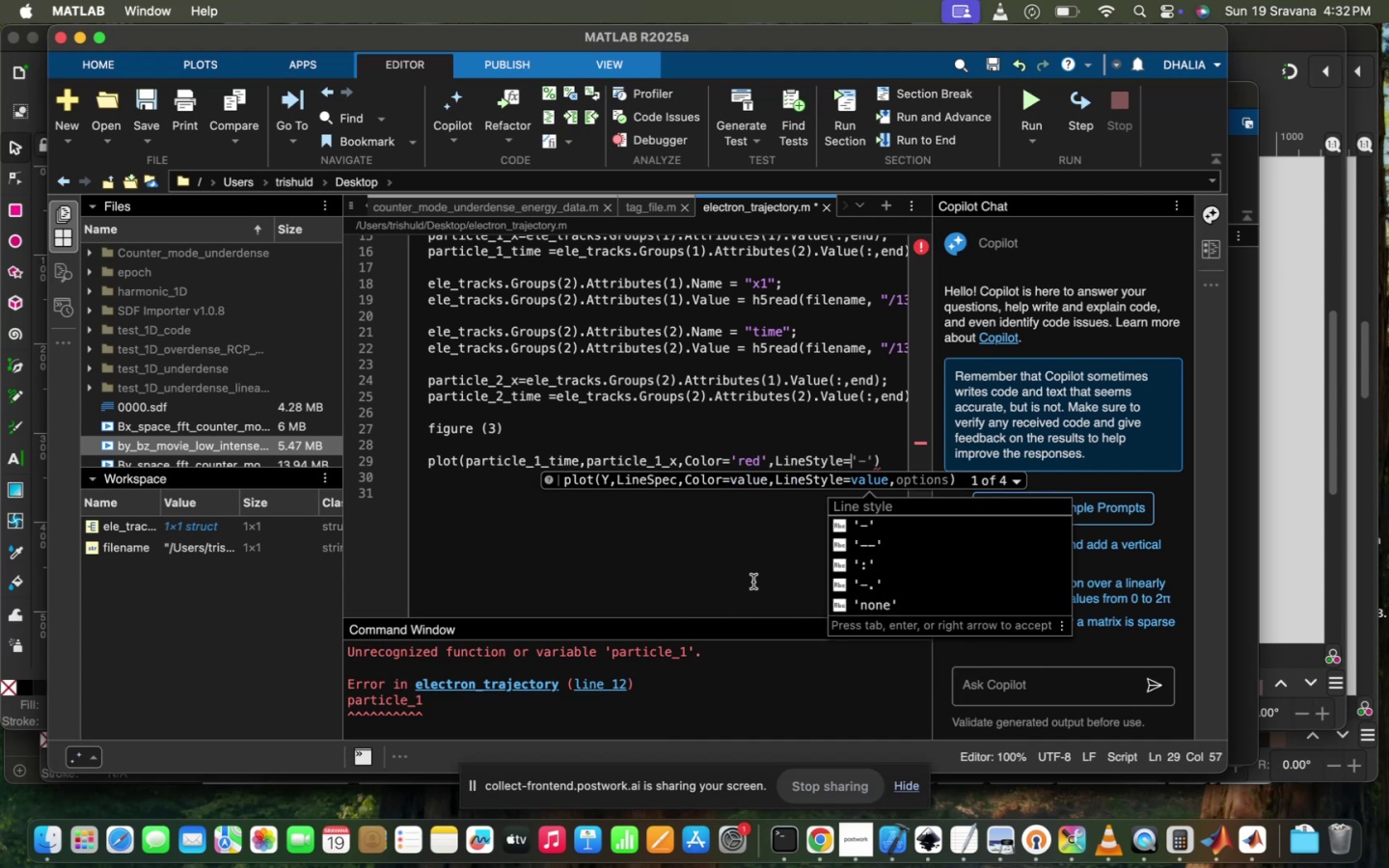 
left_click([858, 528])
 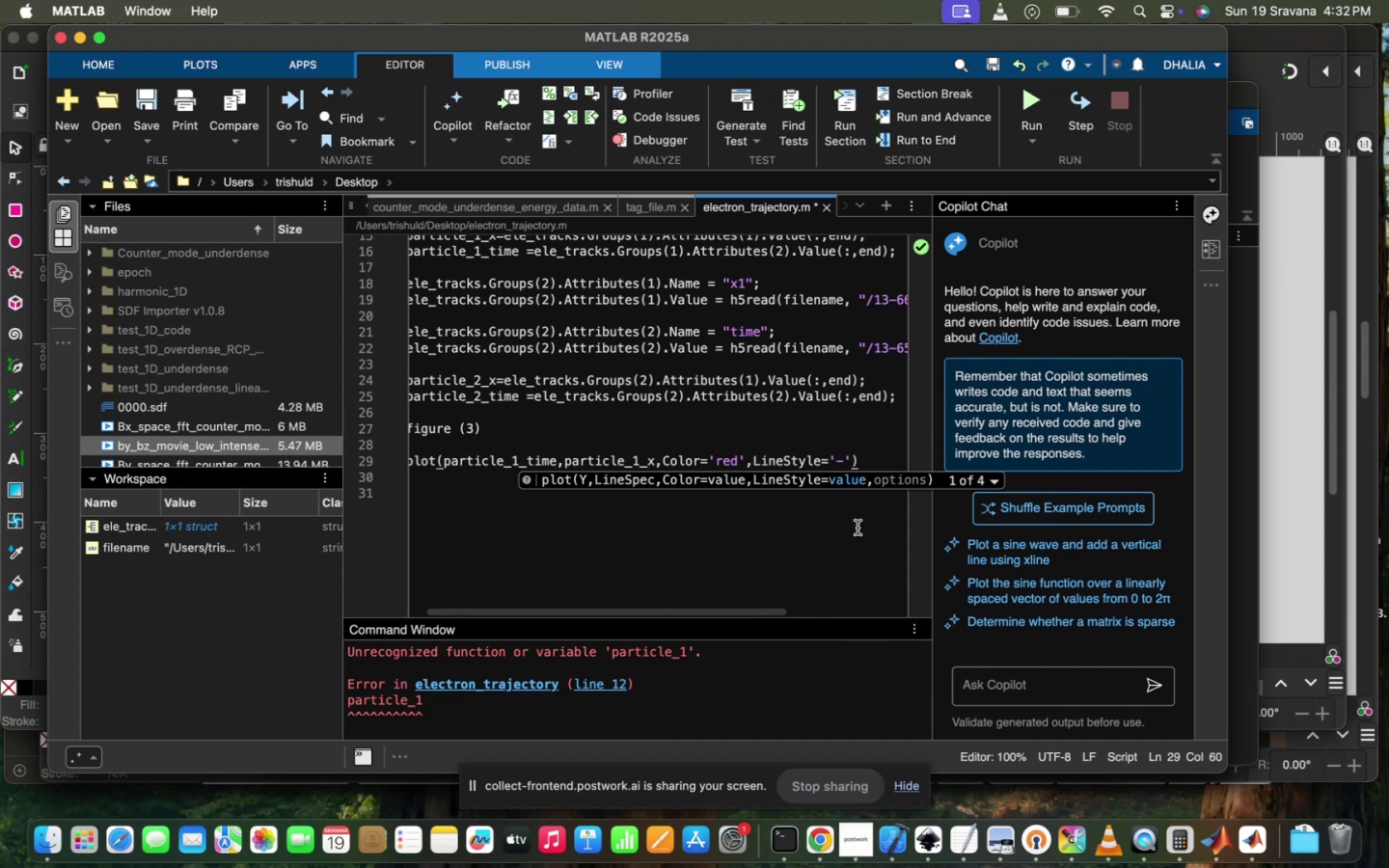 
key(Comma)
 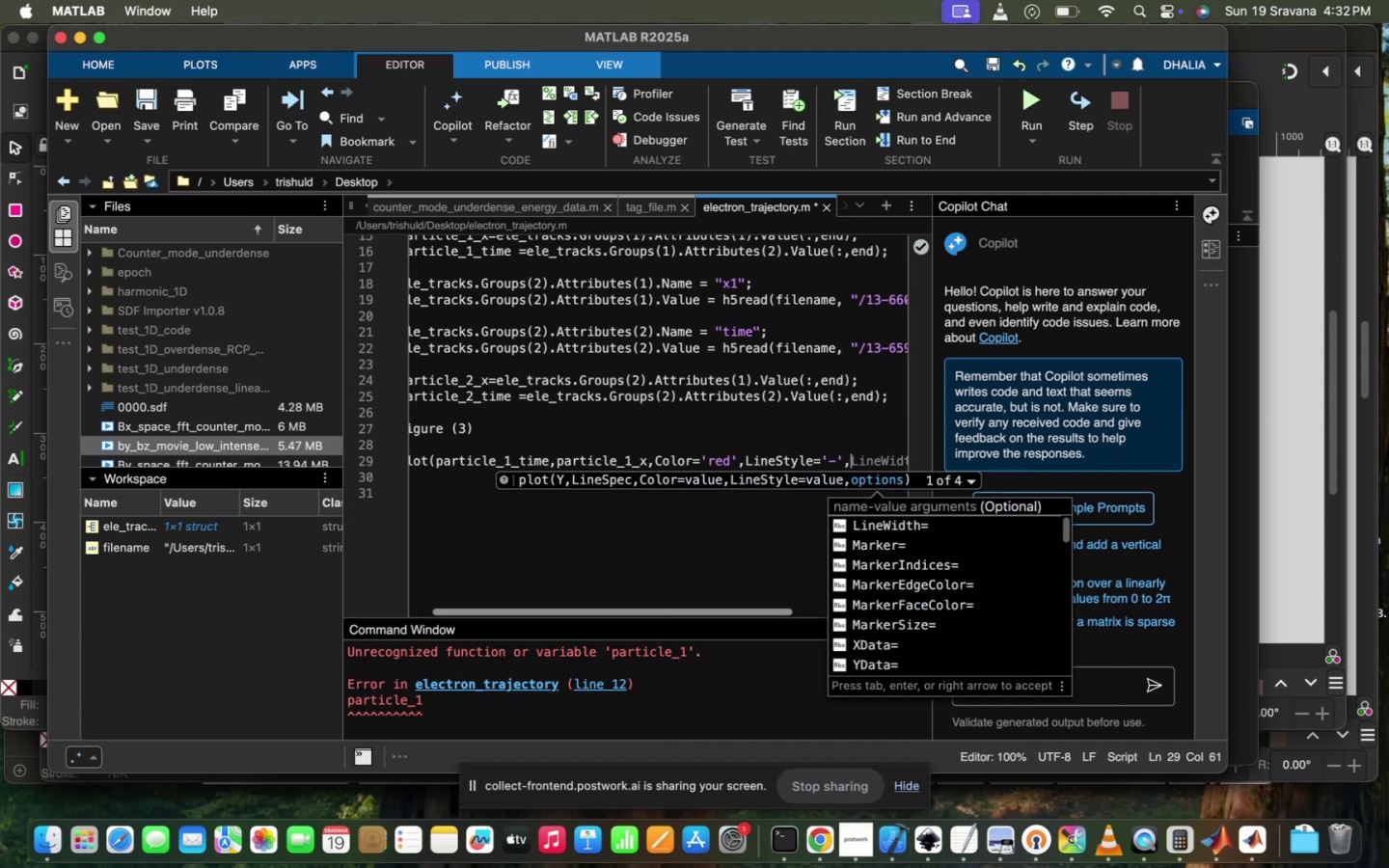 
key(C)
 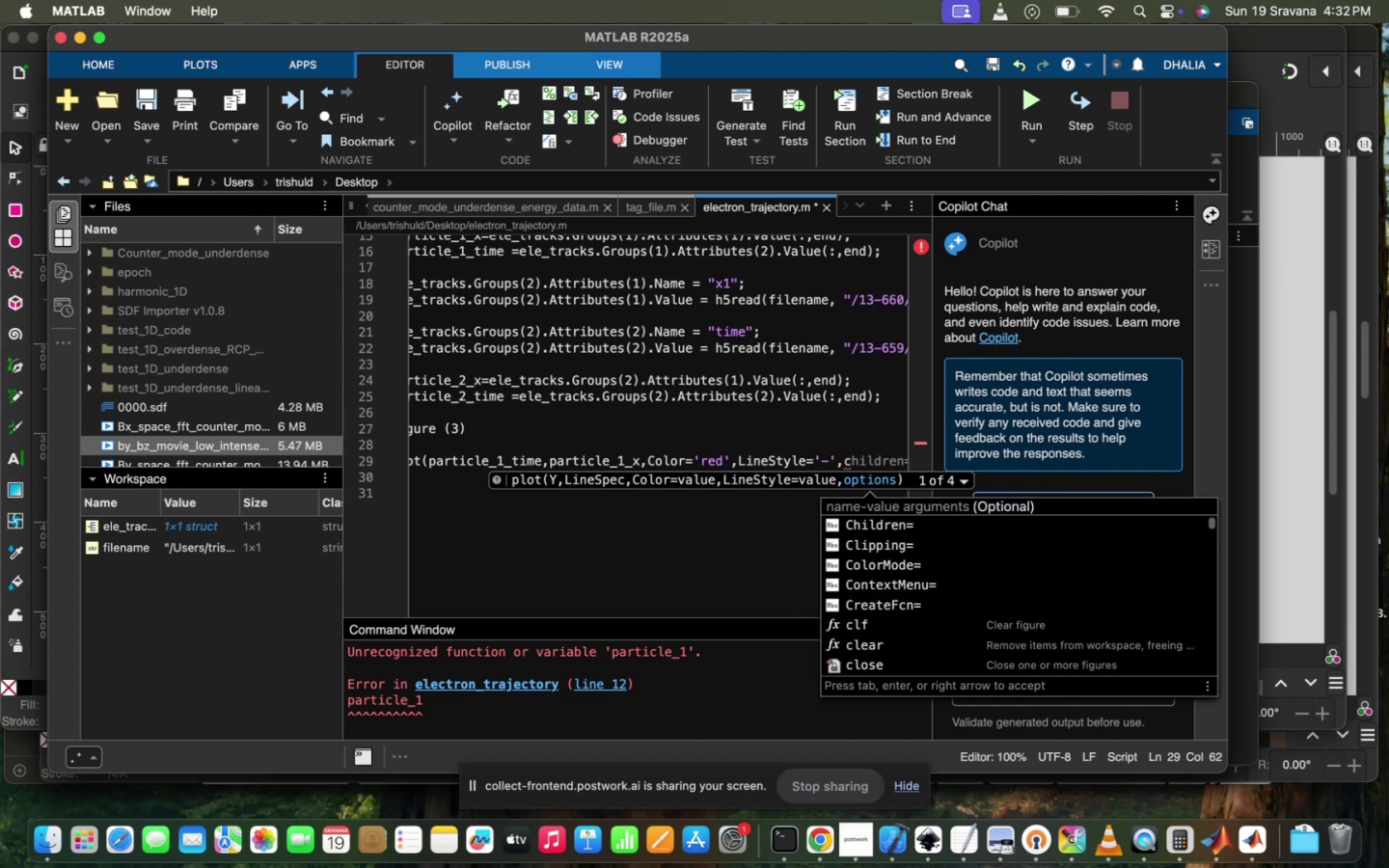 
key(Backslash)
 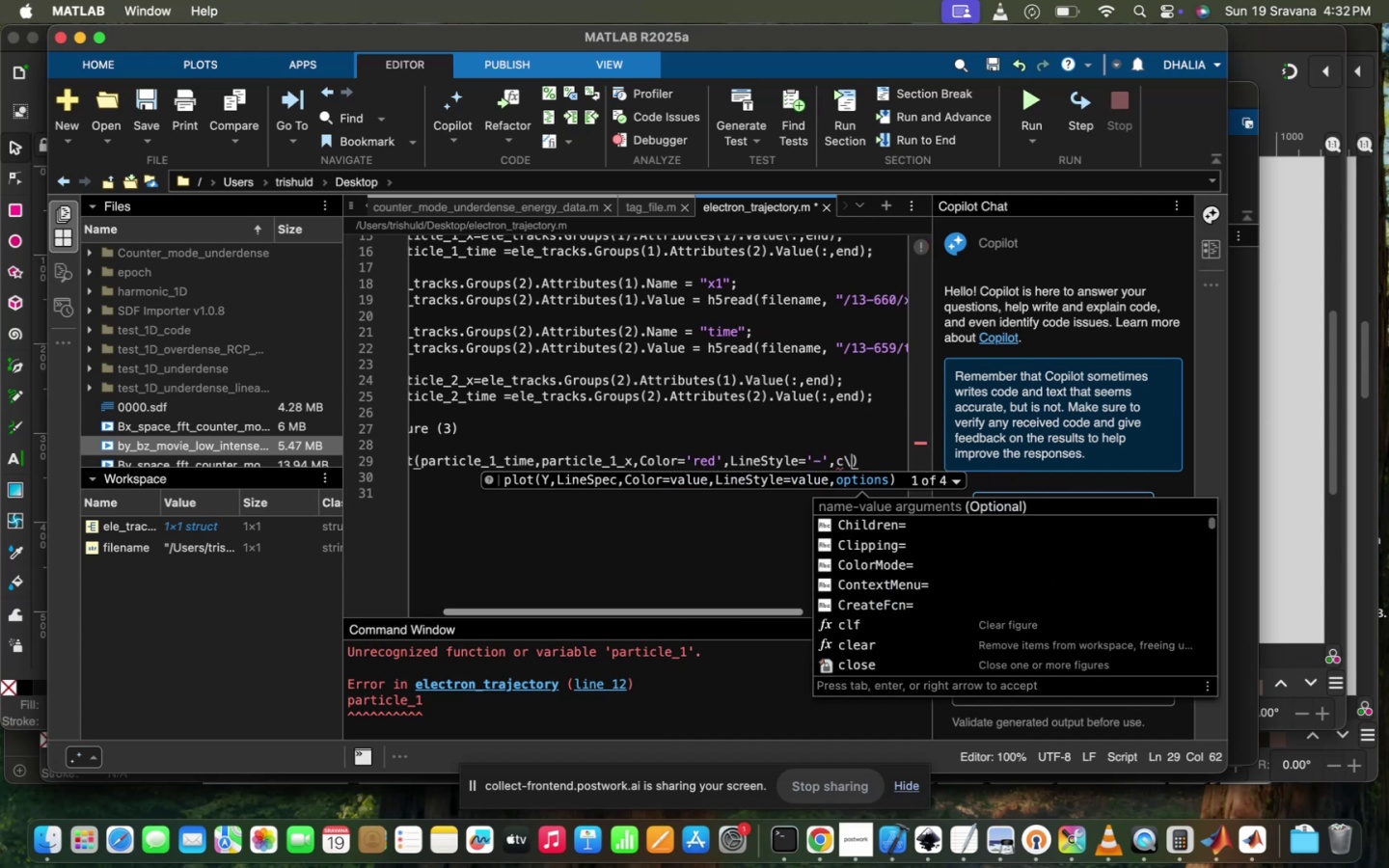 
key(Backspace)
 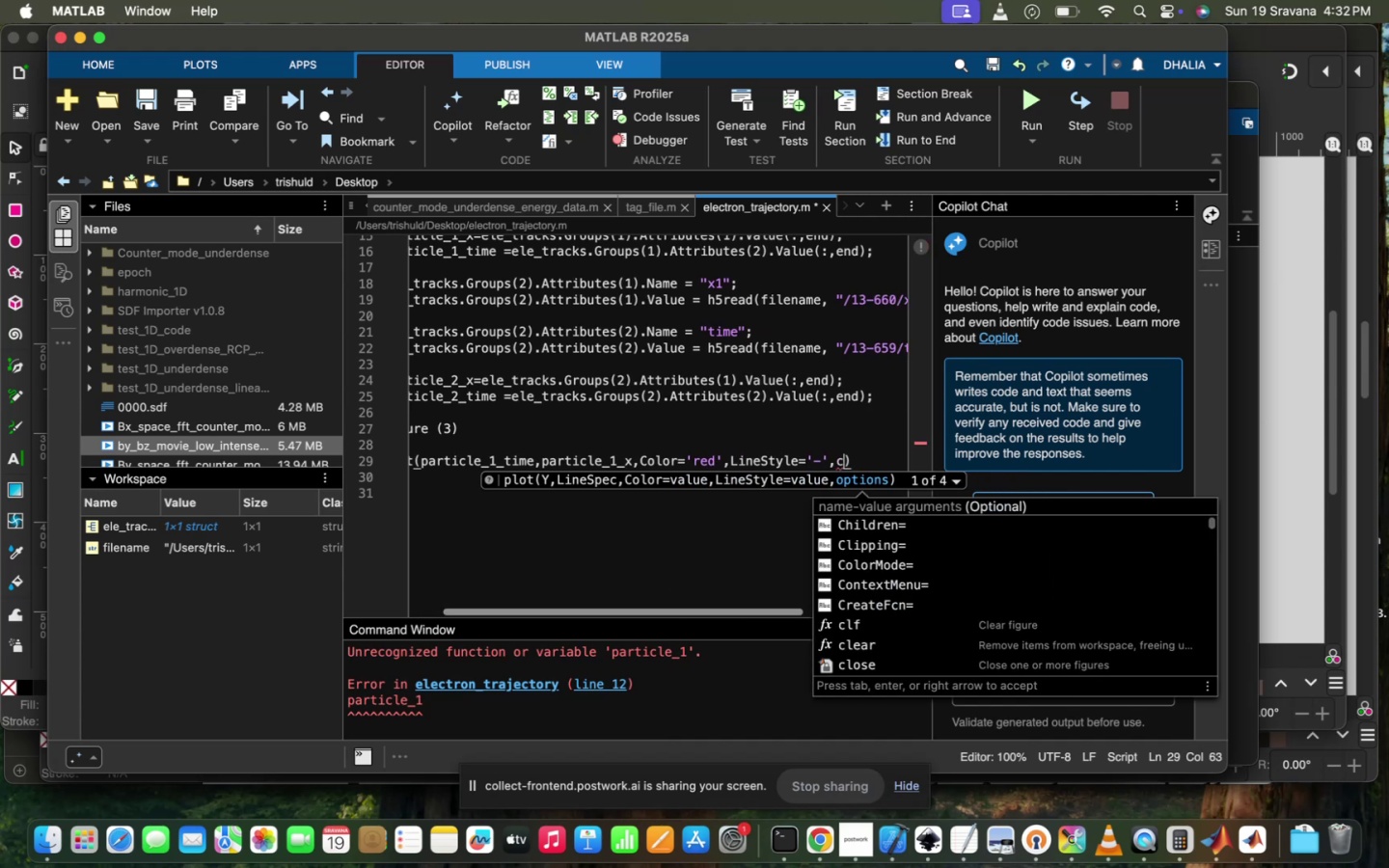 
key(Backspace)
 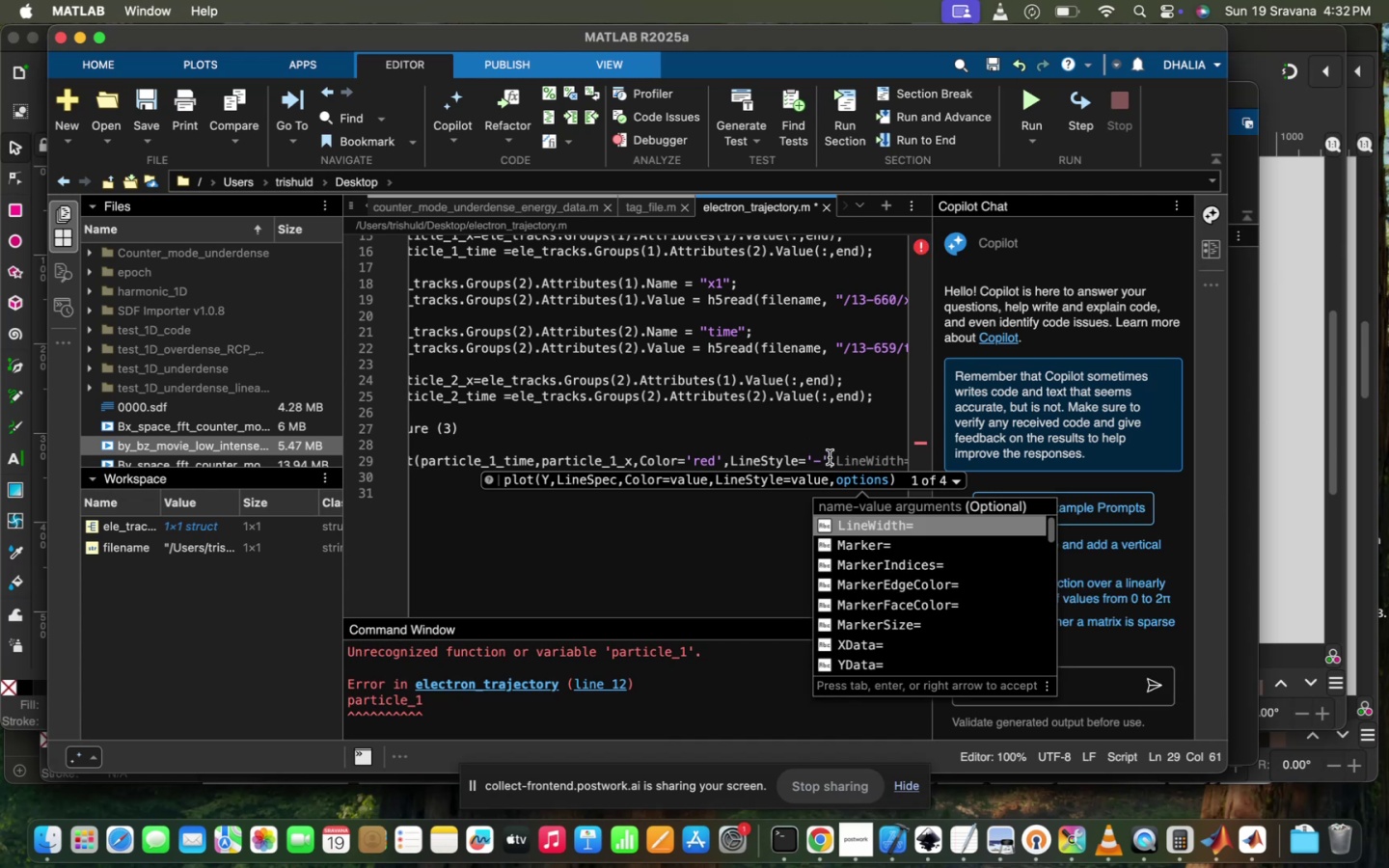 
type(la)
key(Backspace)
key(Backspace)
 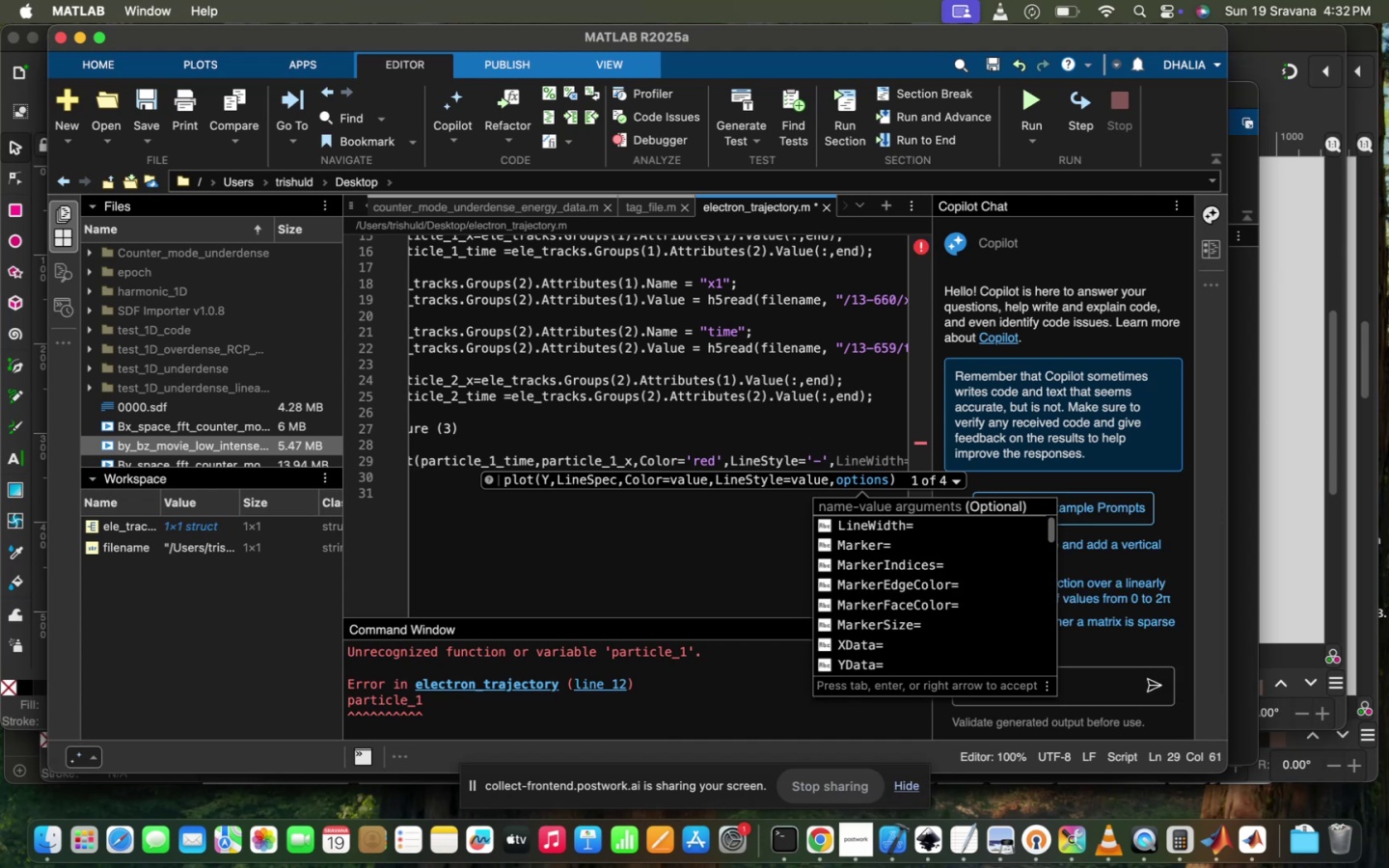 
left_click([911, 531])
 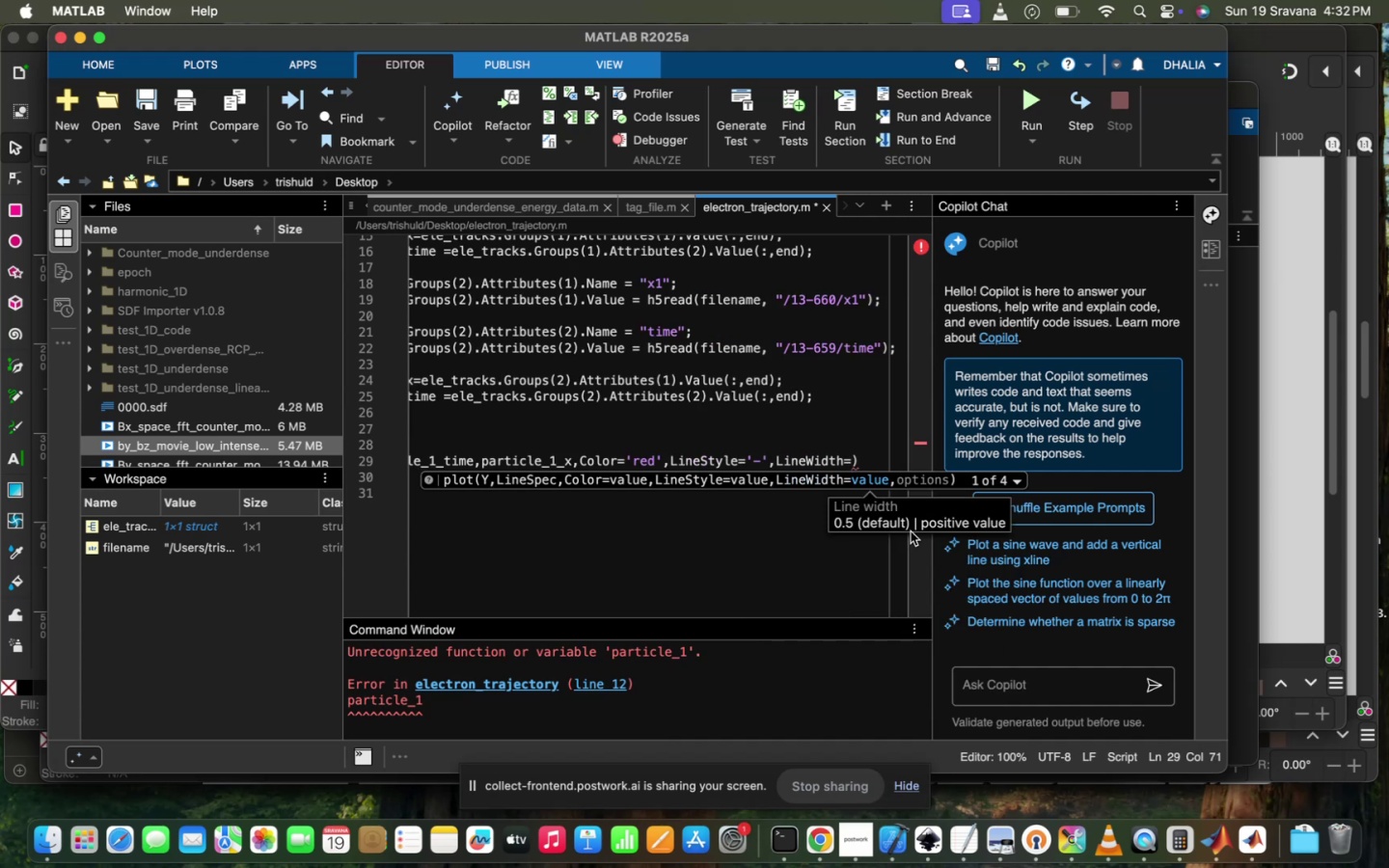 
key(3)
 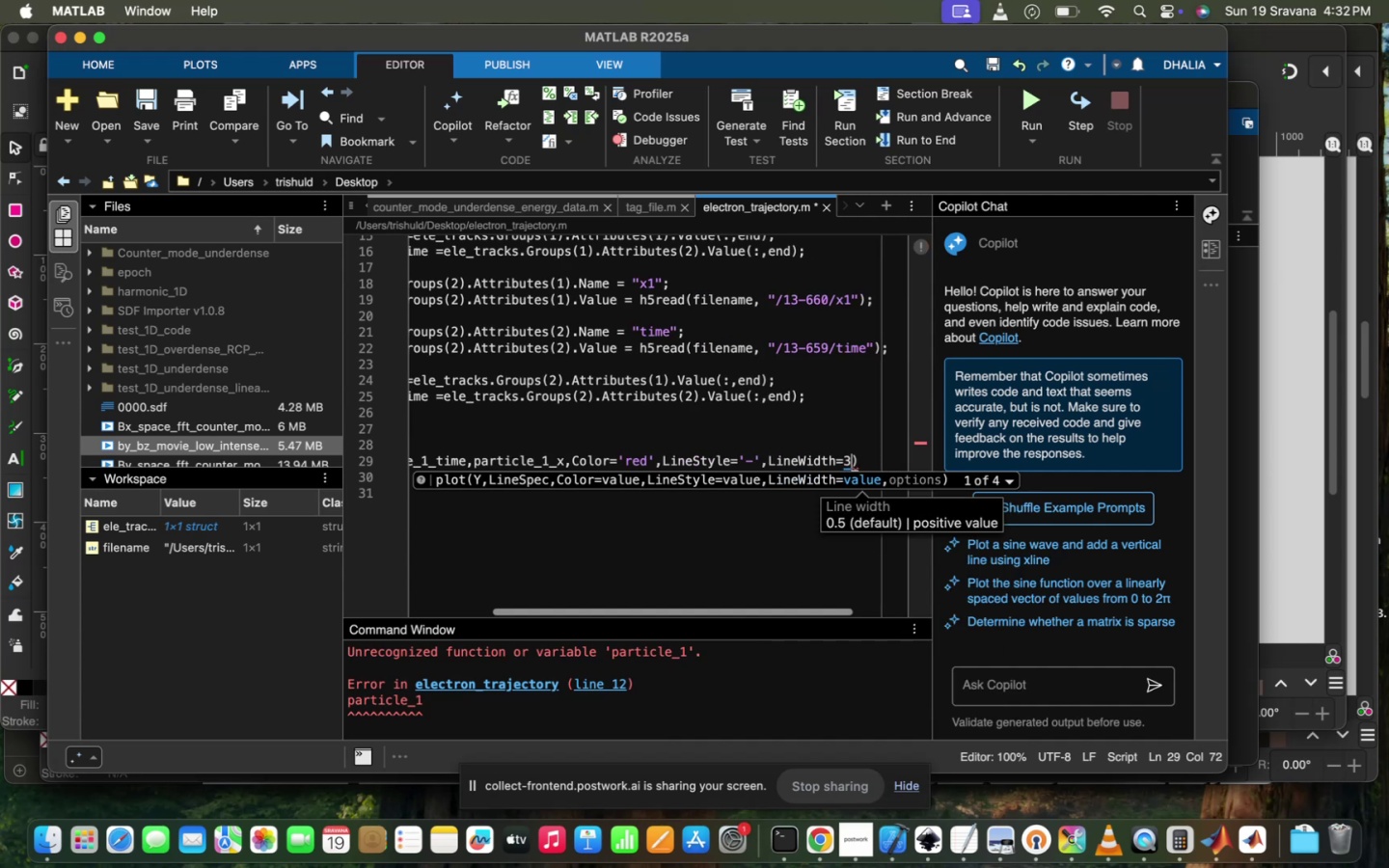 
key(ArrowRight)
 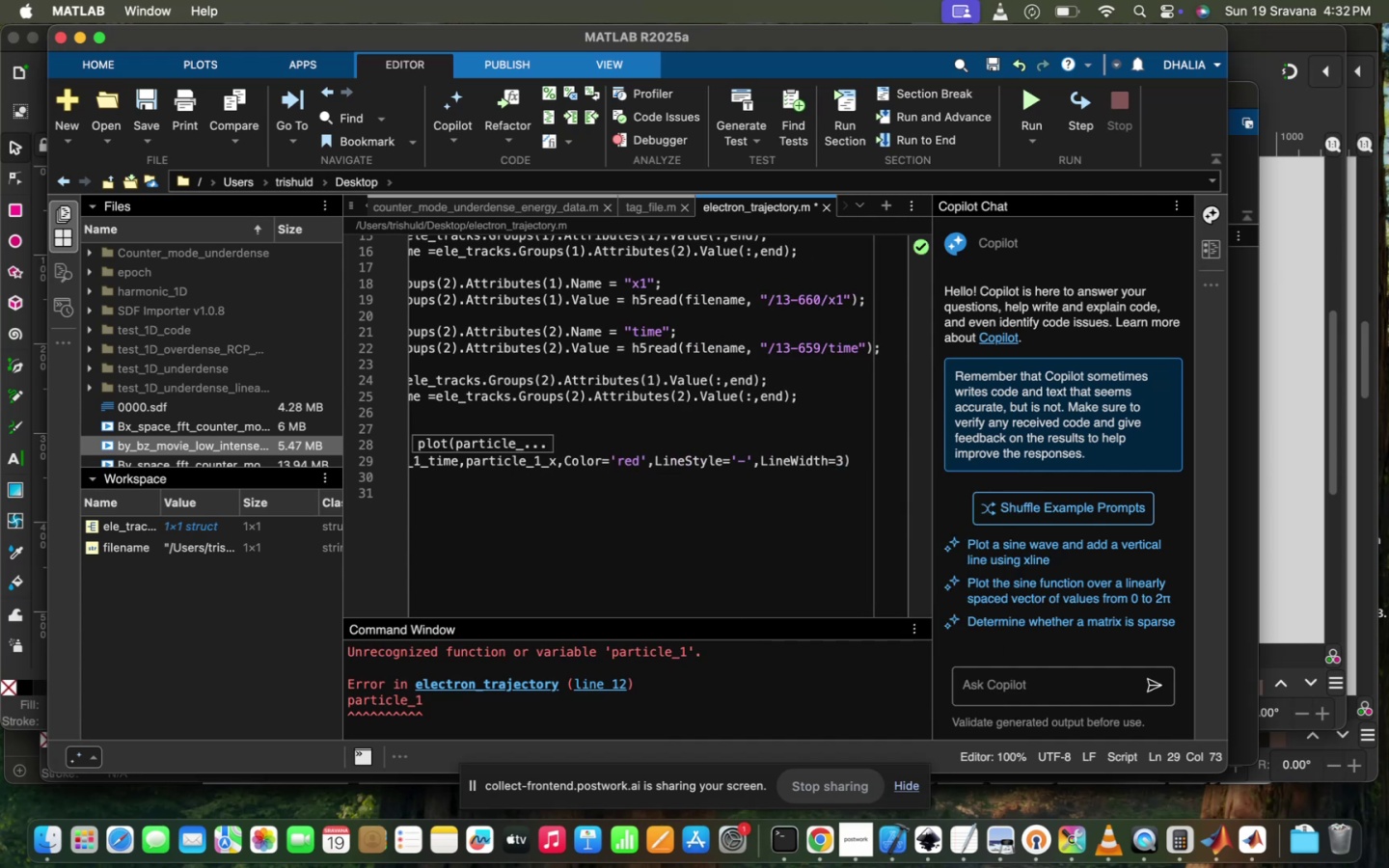 
key(Enter)
 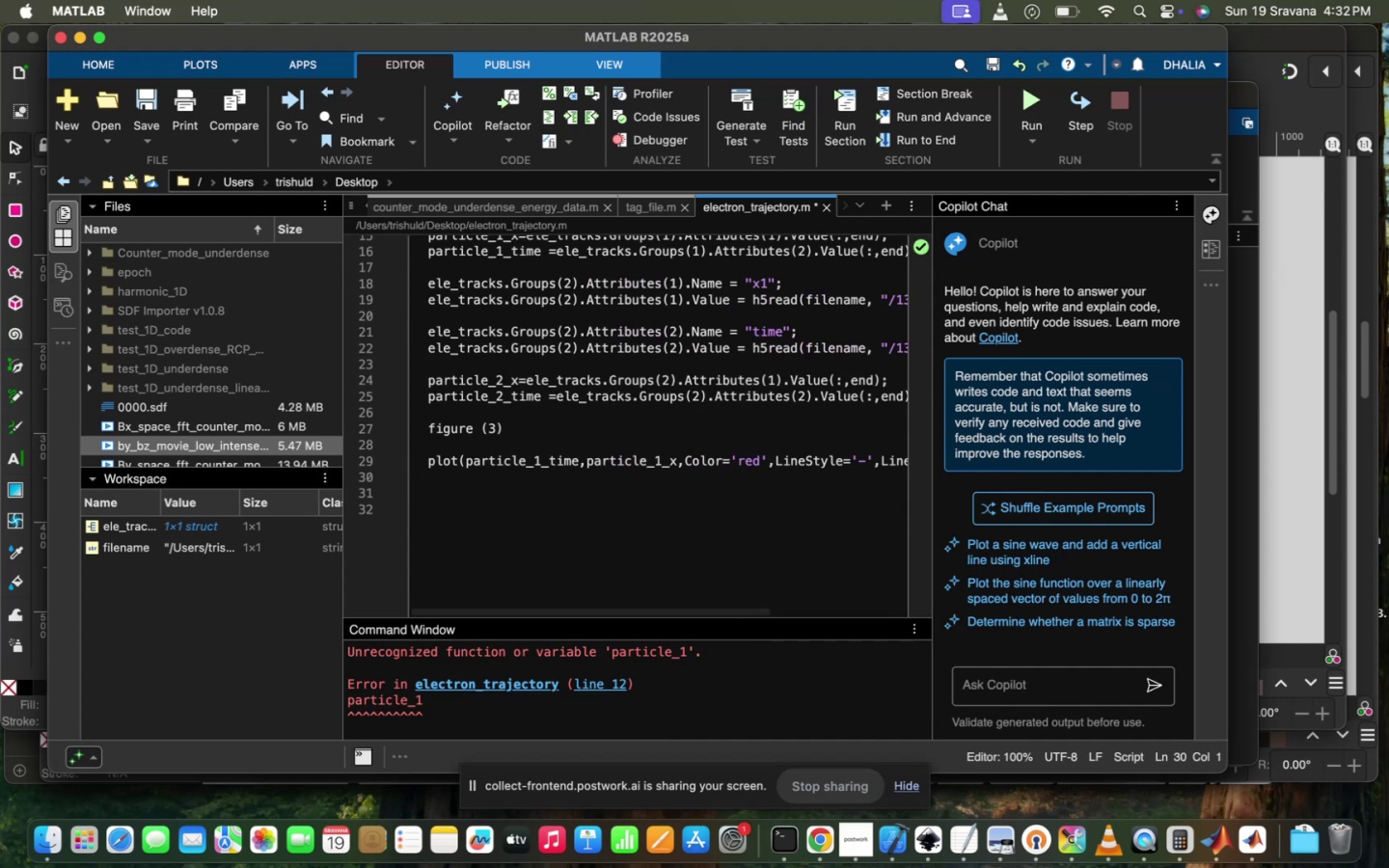 
type(plot(par)
key(Tab)
 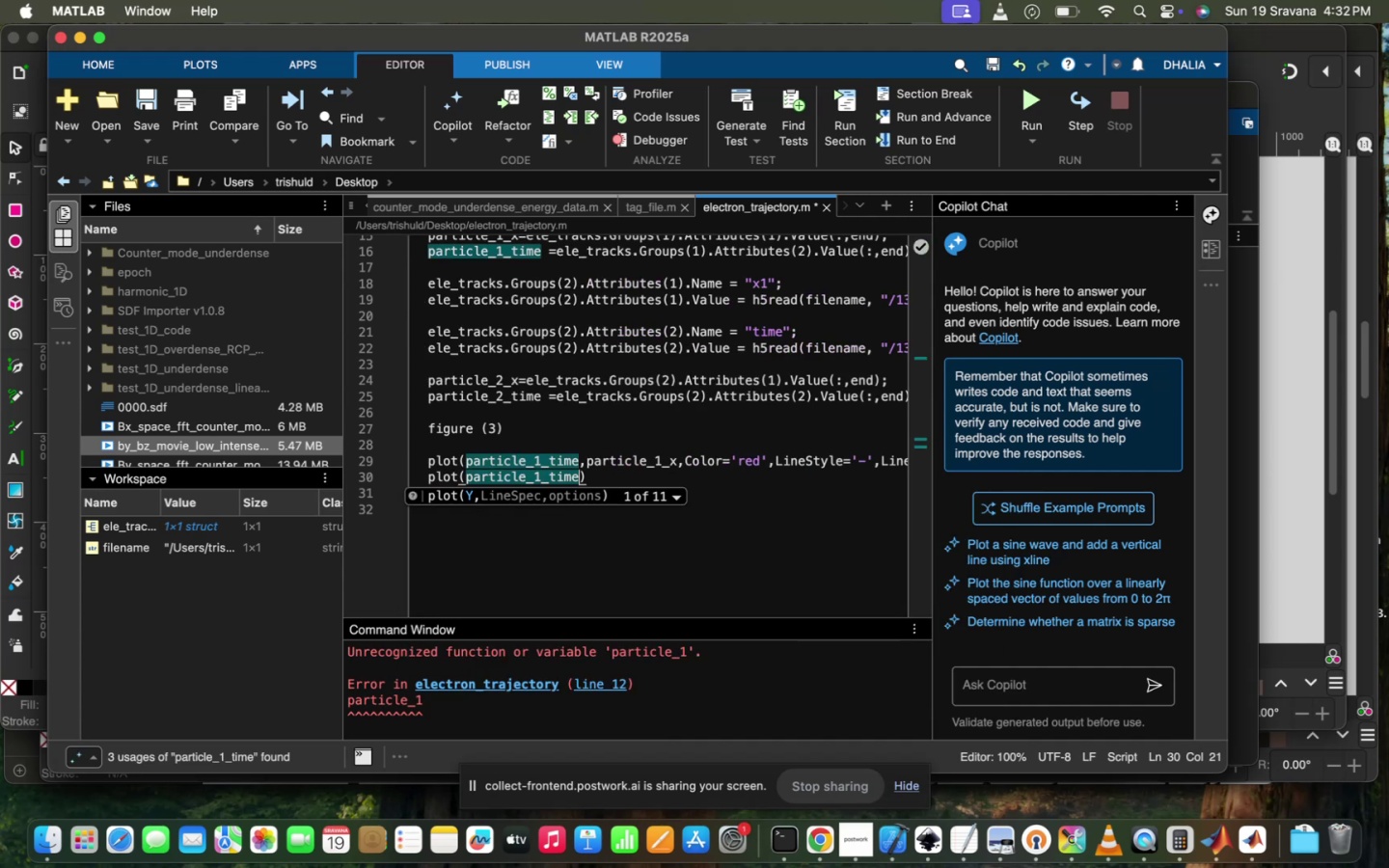 
key(Backspace)
 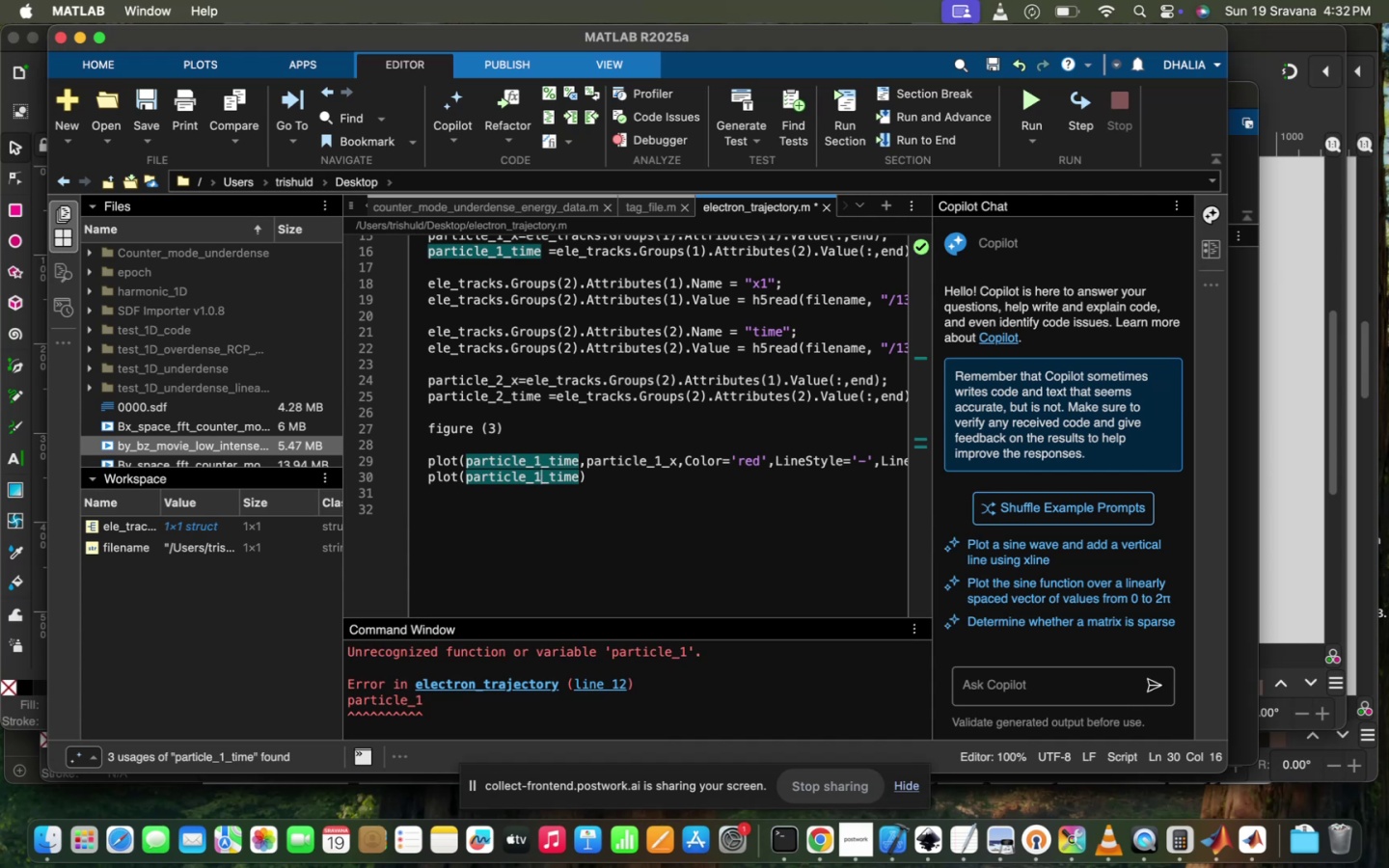 
key(2)
 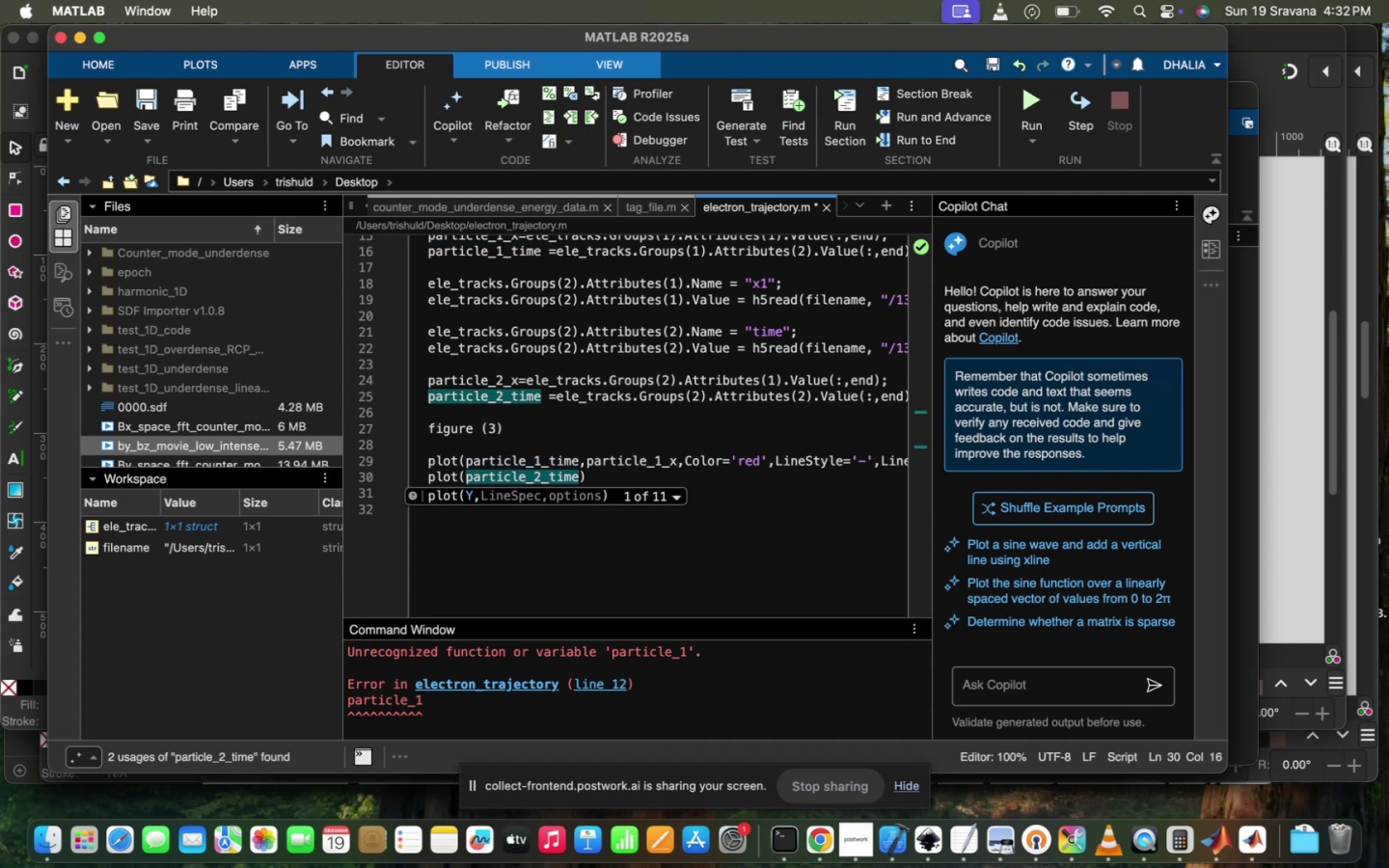 
key(ArrowRight)
 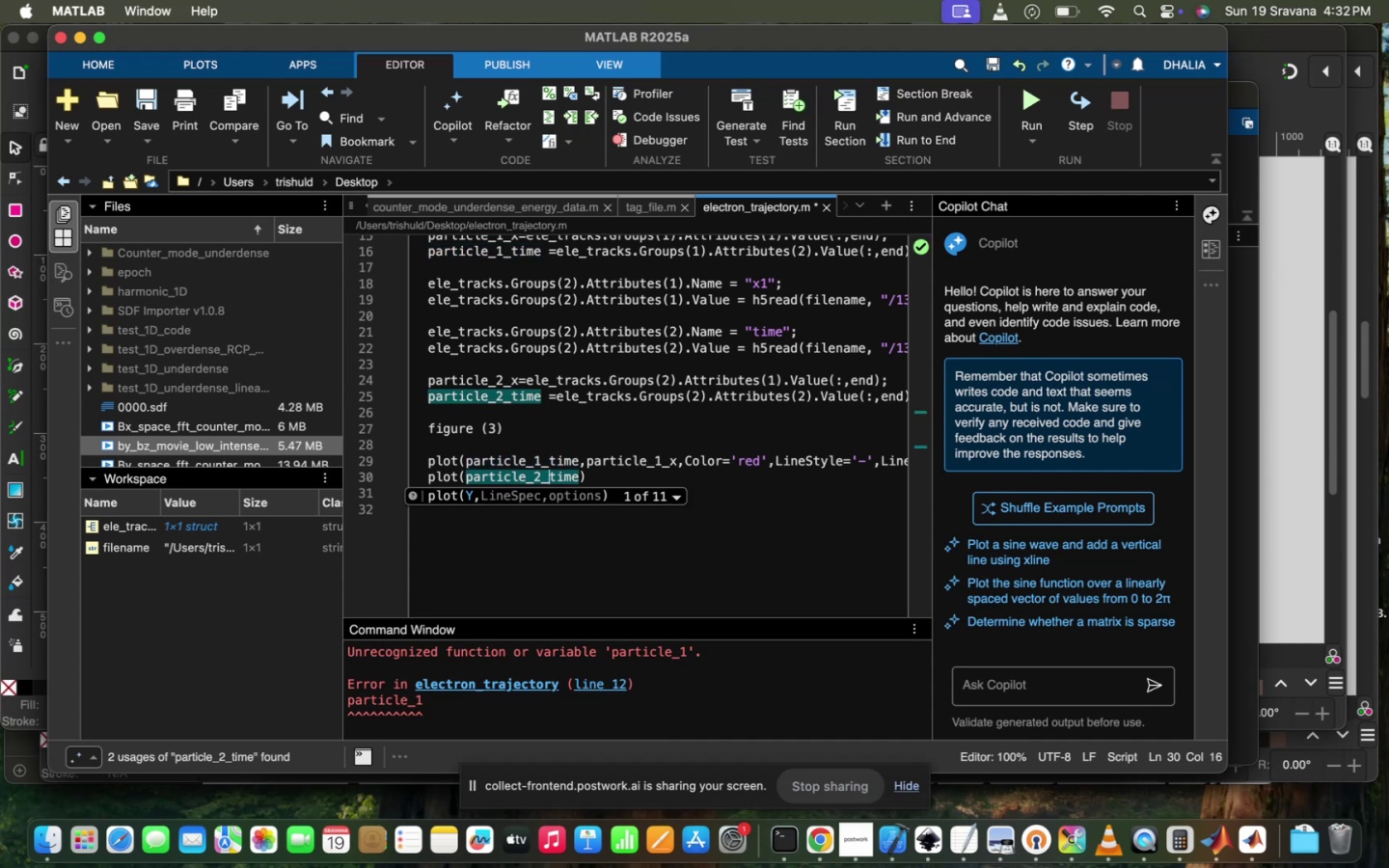 
key(ArrowRight)
 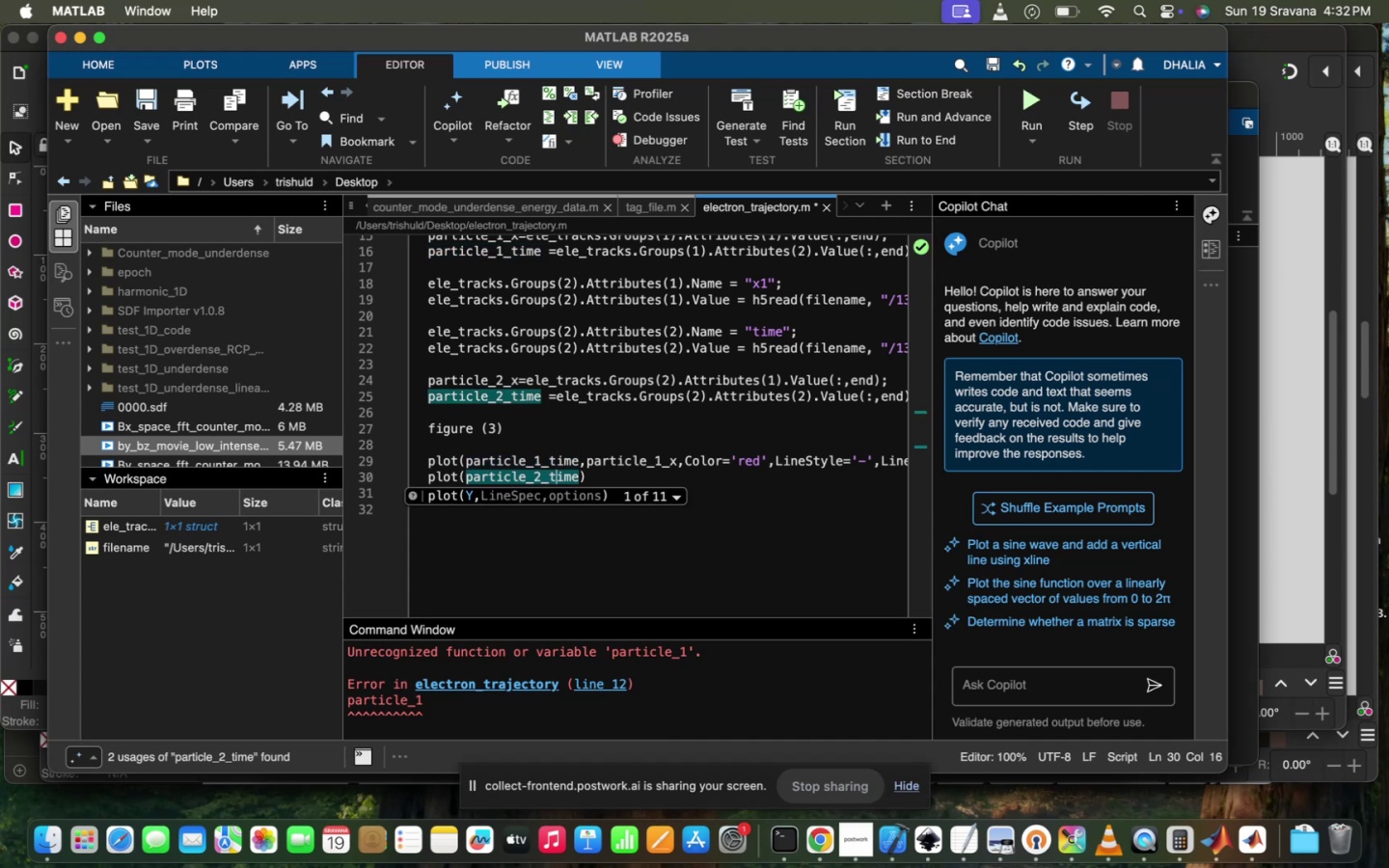 
key(ArrowRight)
 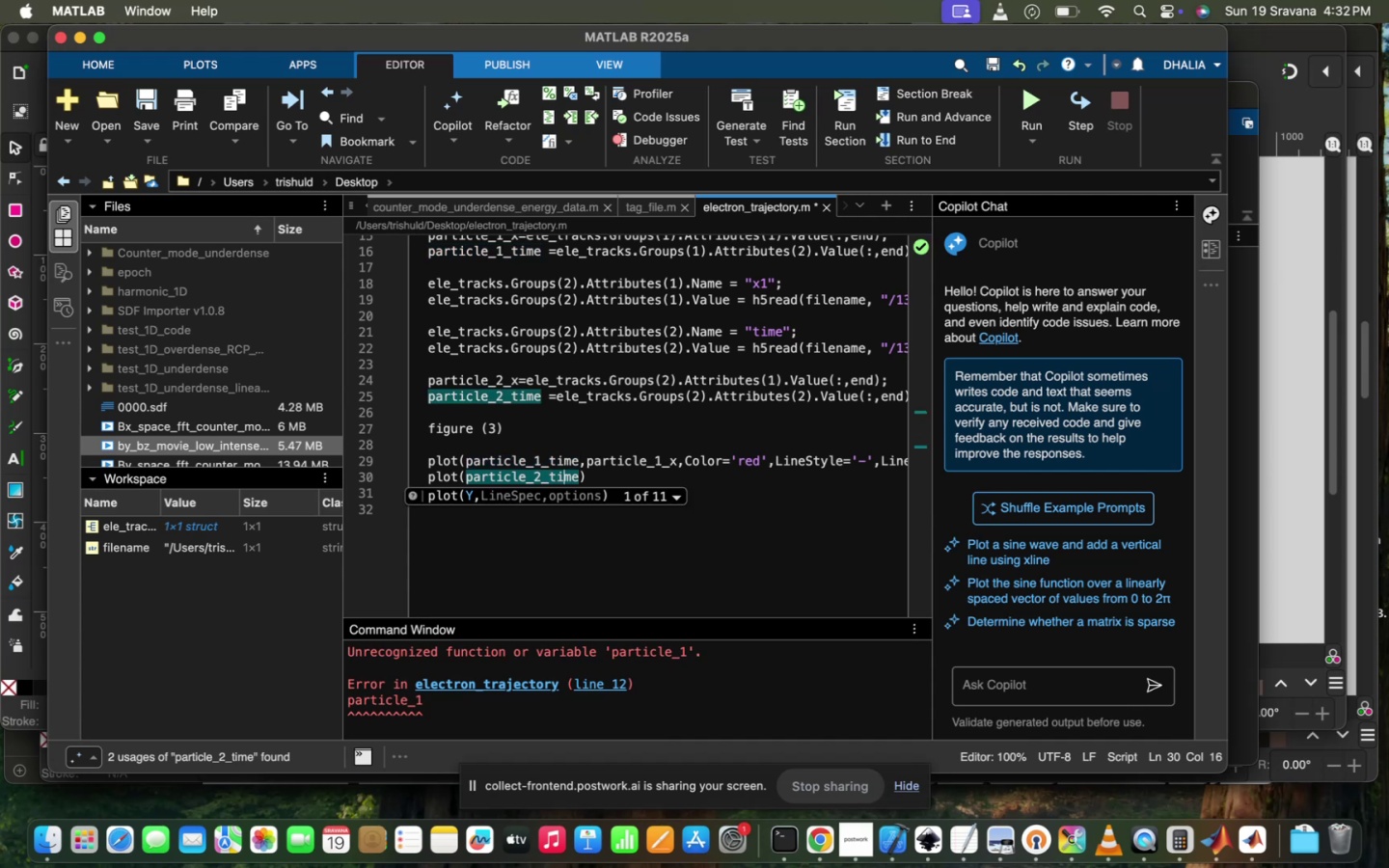 
key(ArrowRight)
 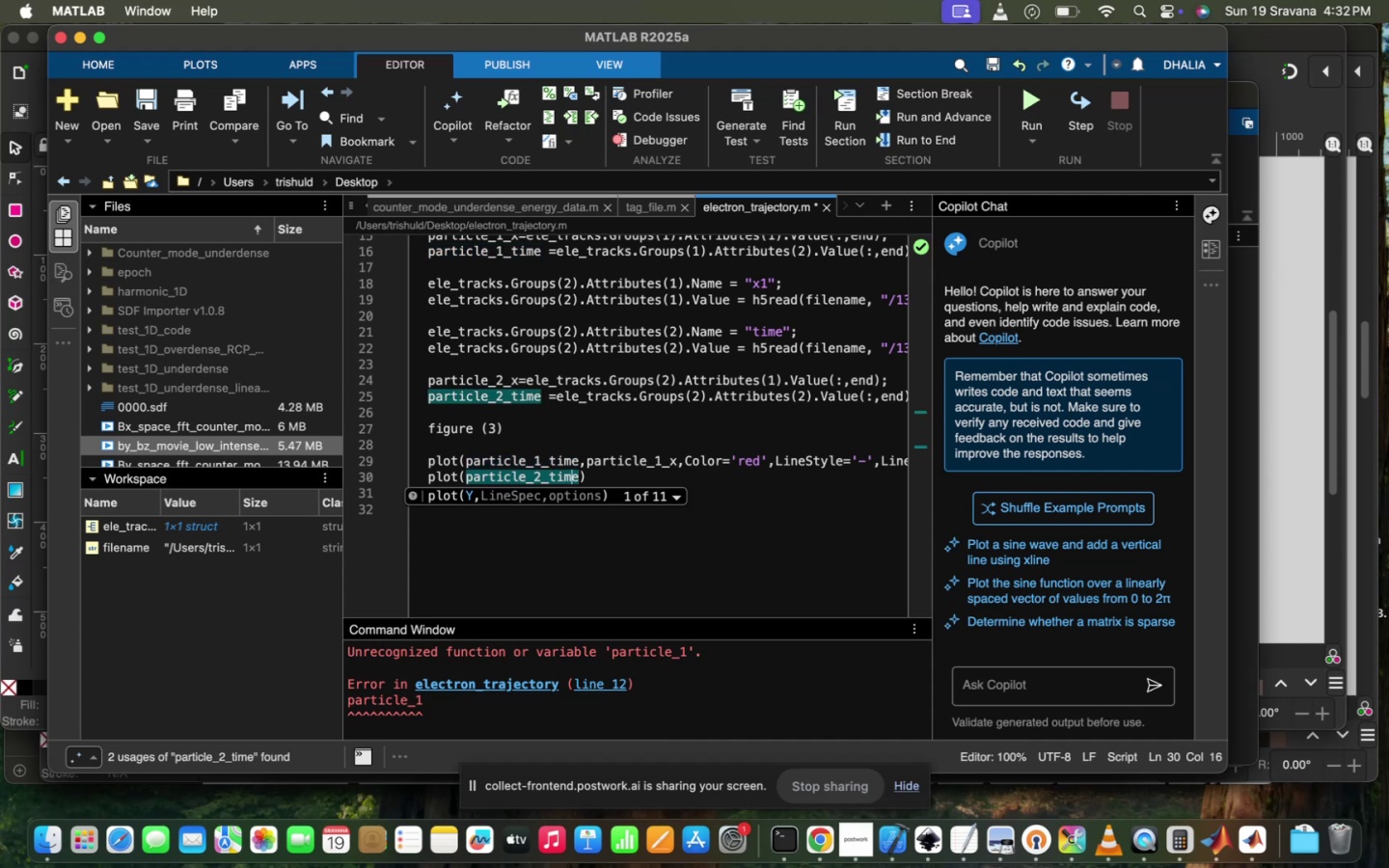 
key(ArrowRight)
 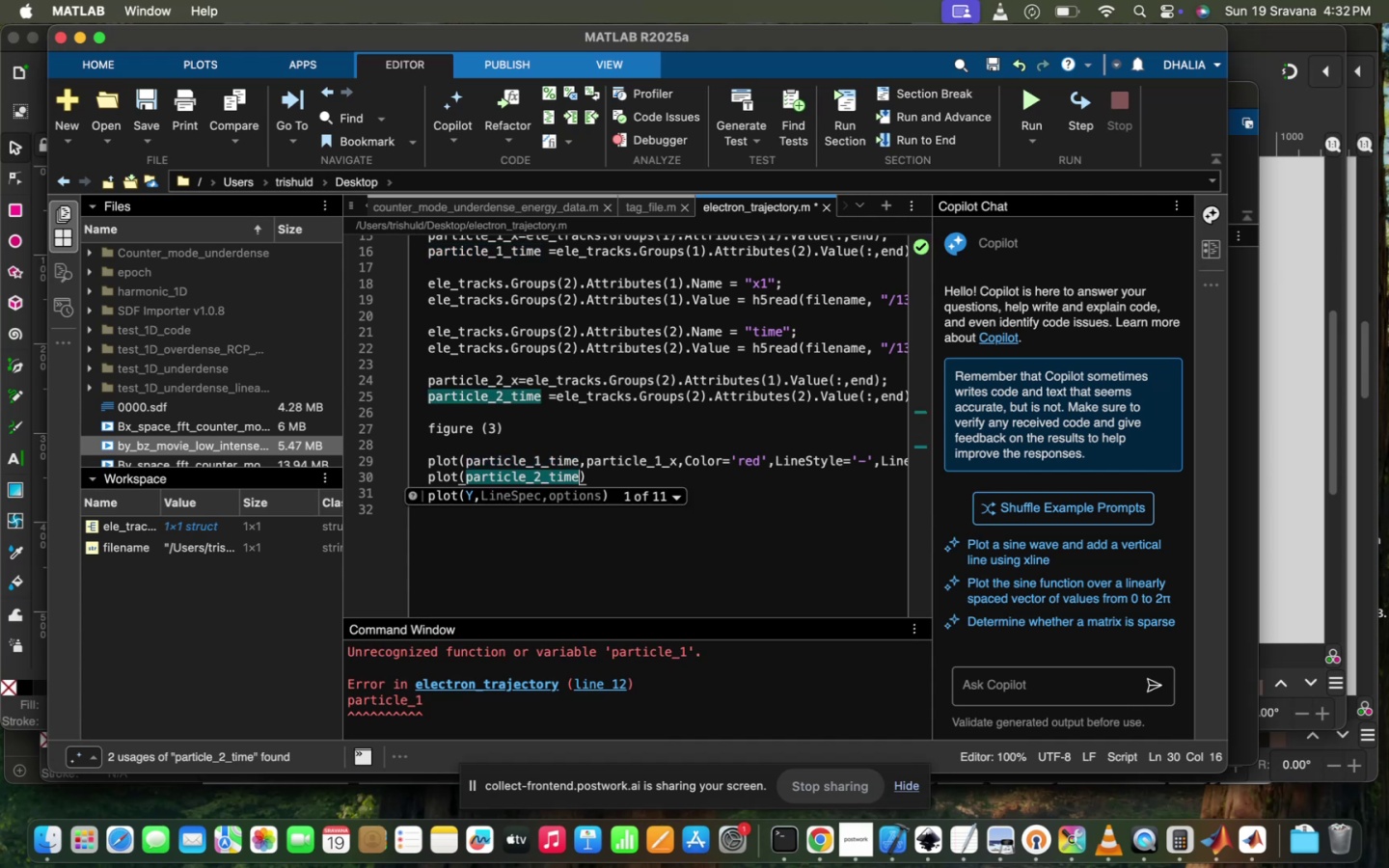 
key(ArrowRight)
 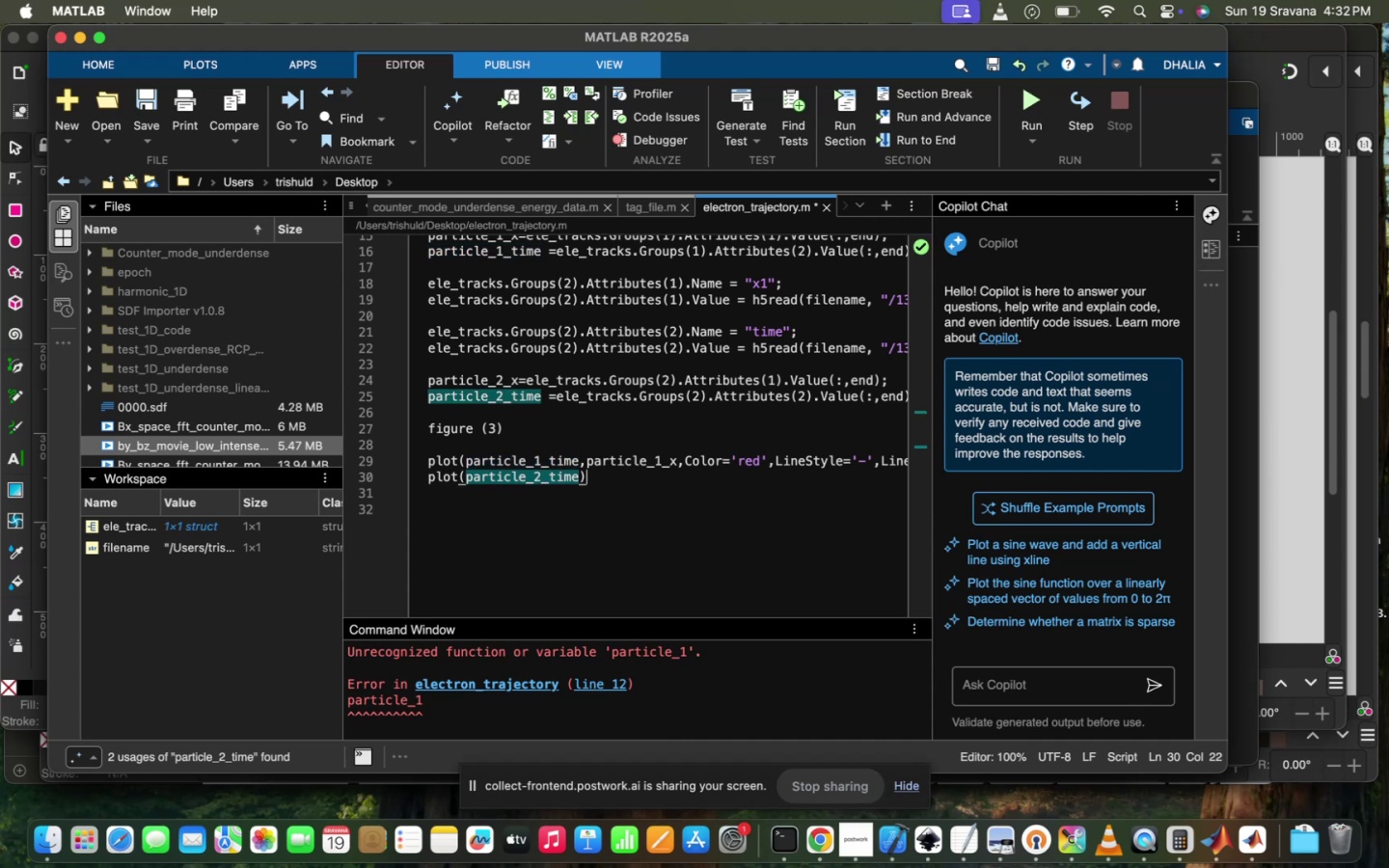 
key(ArrowLeft)
 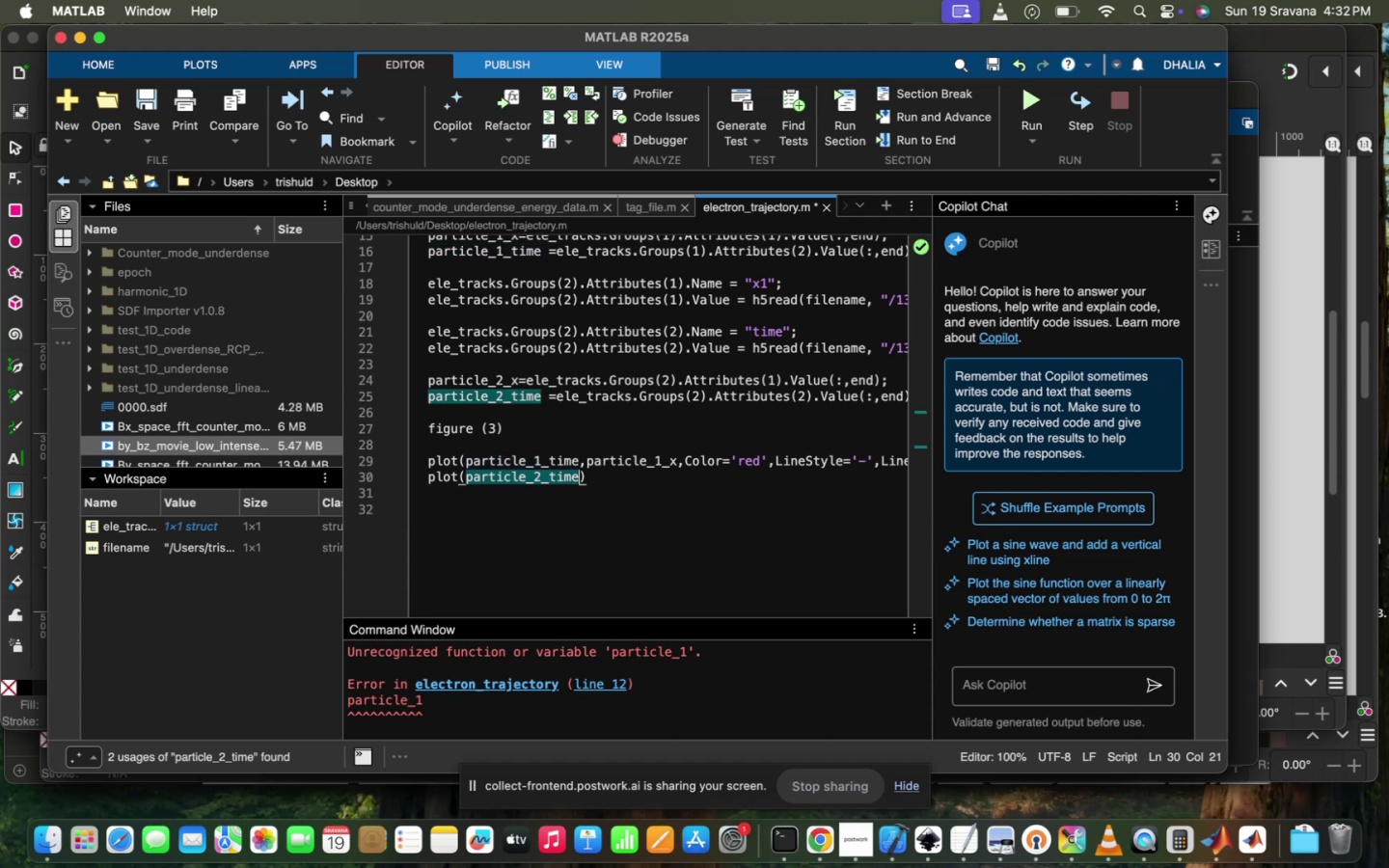 
type(,parti)
key(Tab)
key(Backspace)
key(Backspace)
key(Backspace)
key(Backspace)
key(Backspace)
key(Backspace)
type(2_)
key(Tab)
type(,c)
key(Tab)
type('blue)
 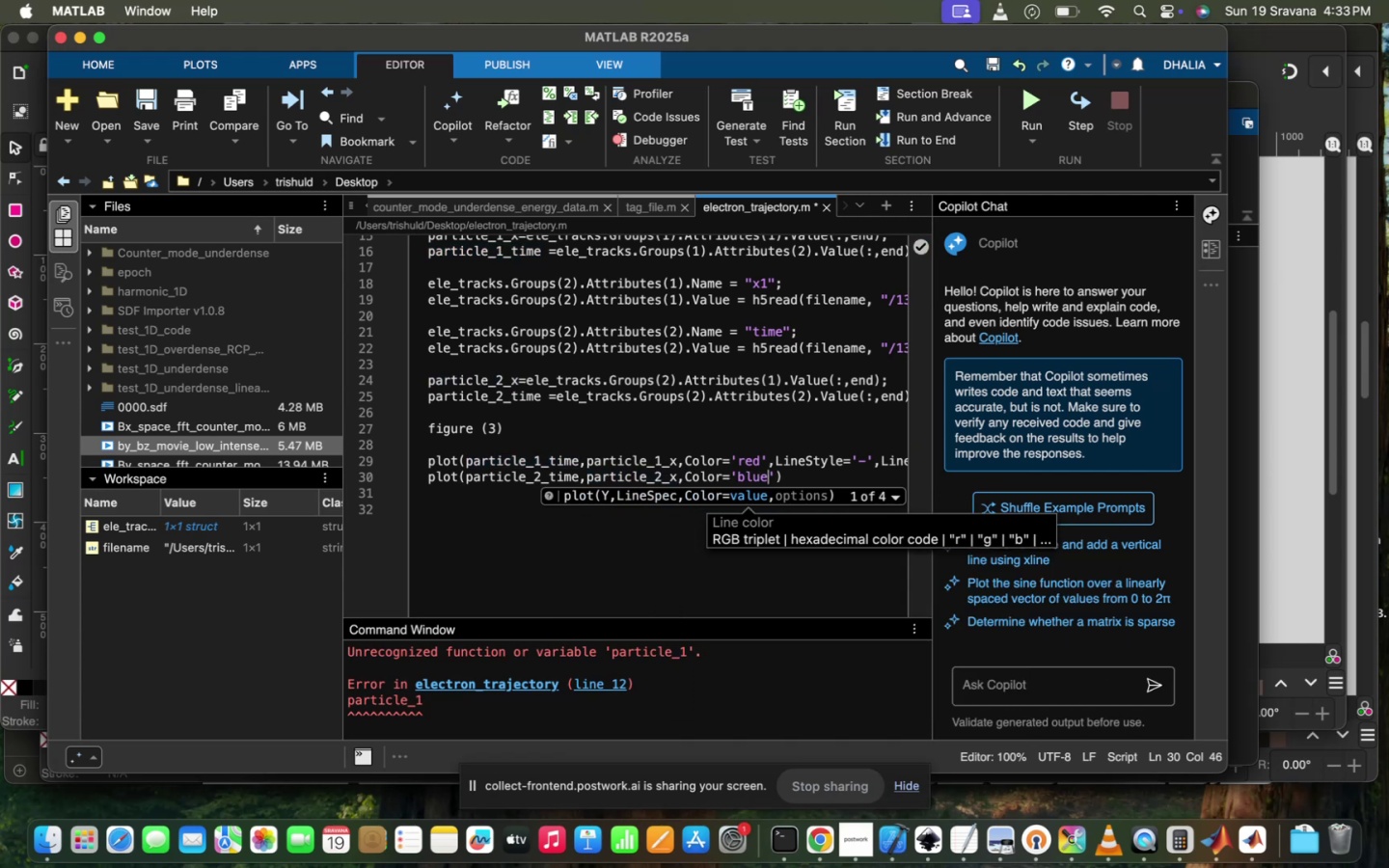 
key(ArrowRight)
 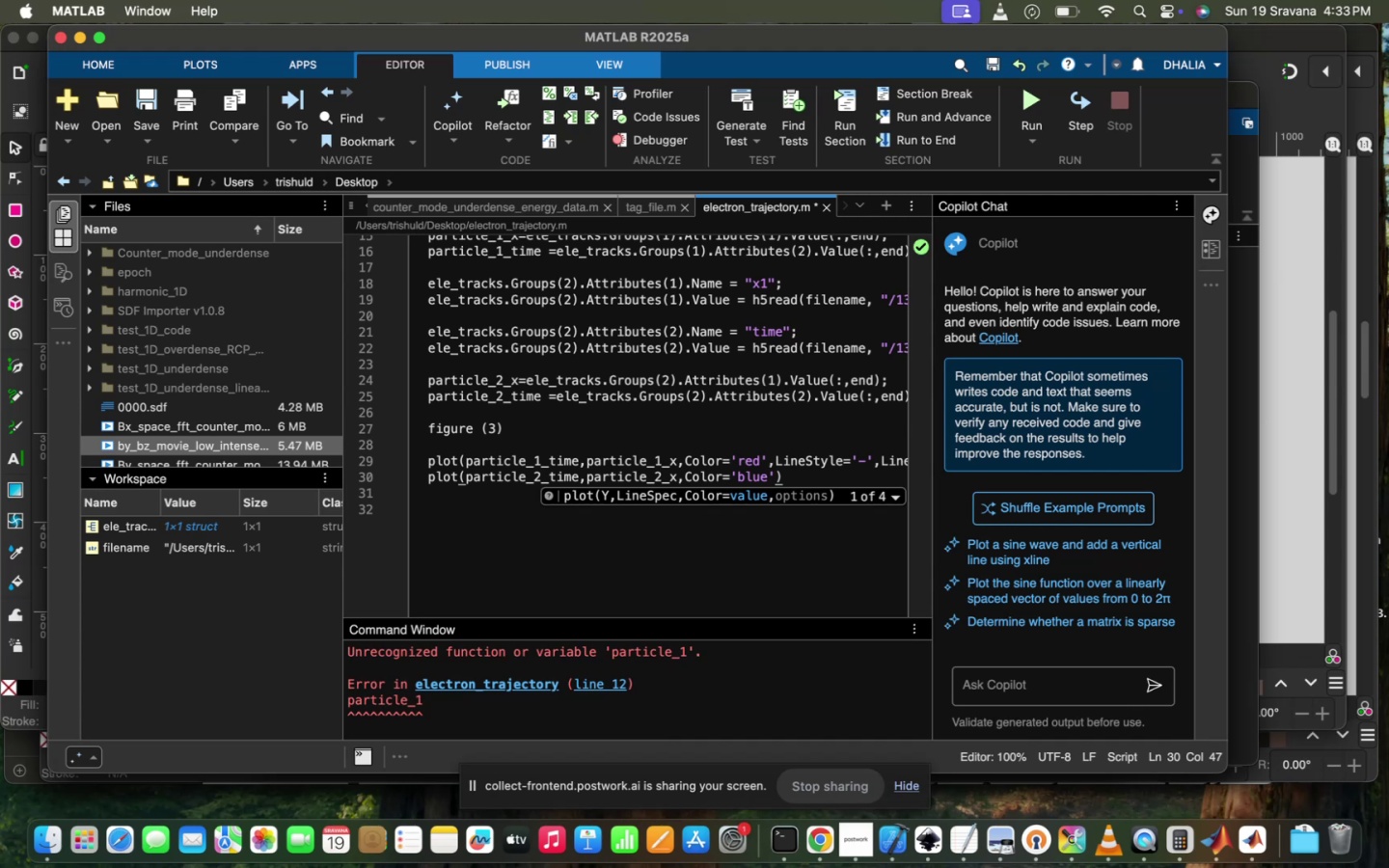 
key(Comma)
 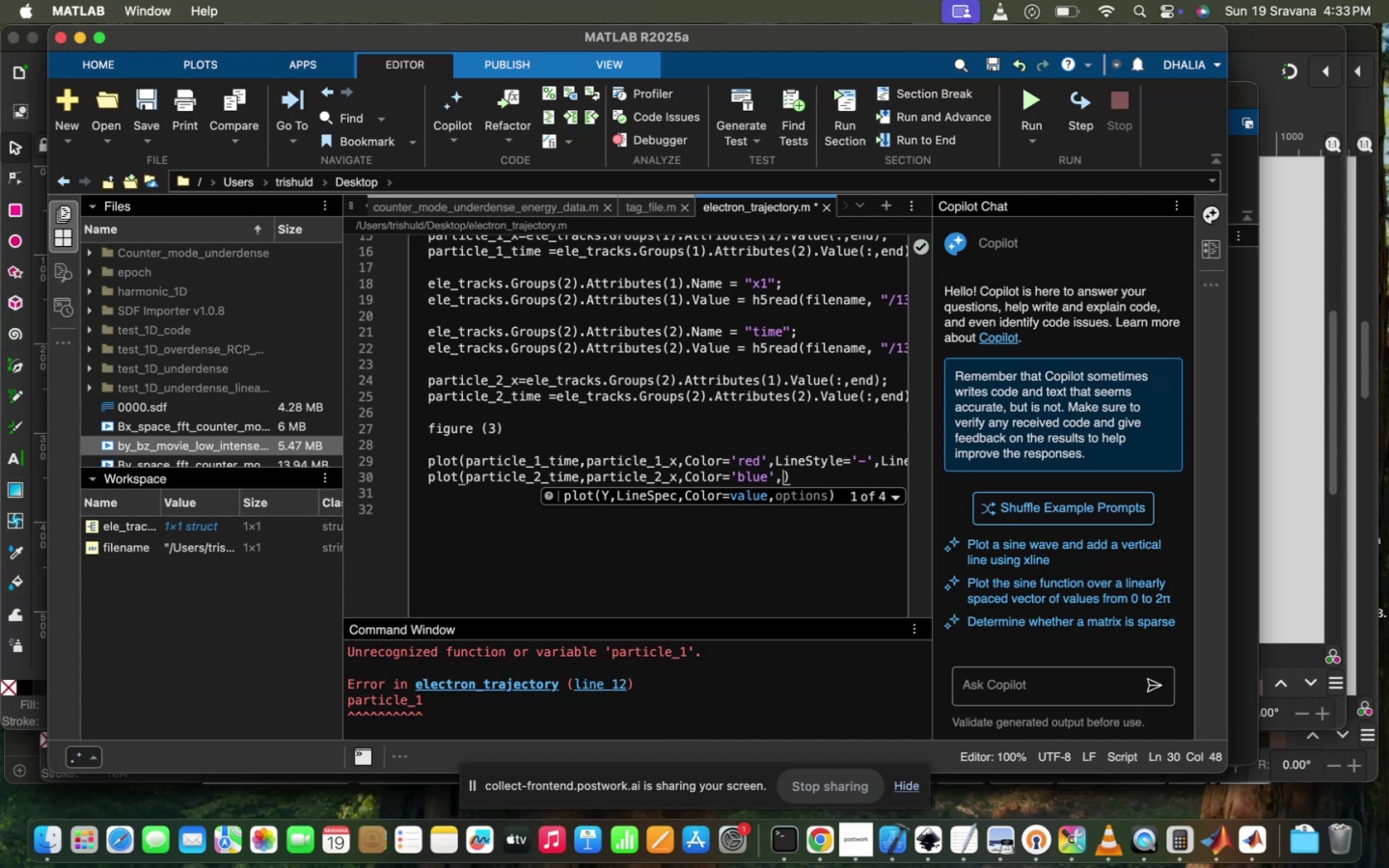 
key(L)
 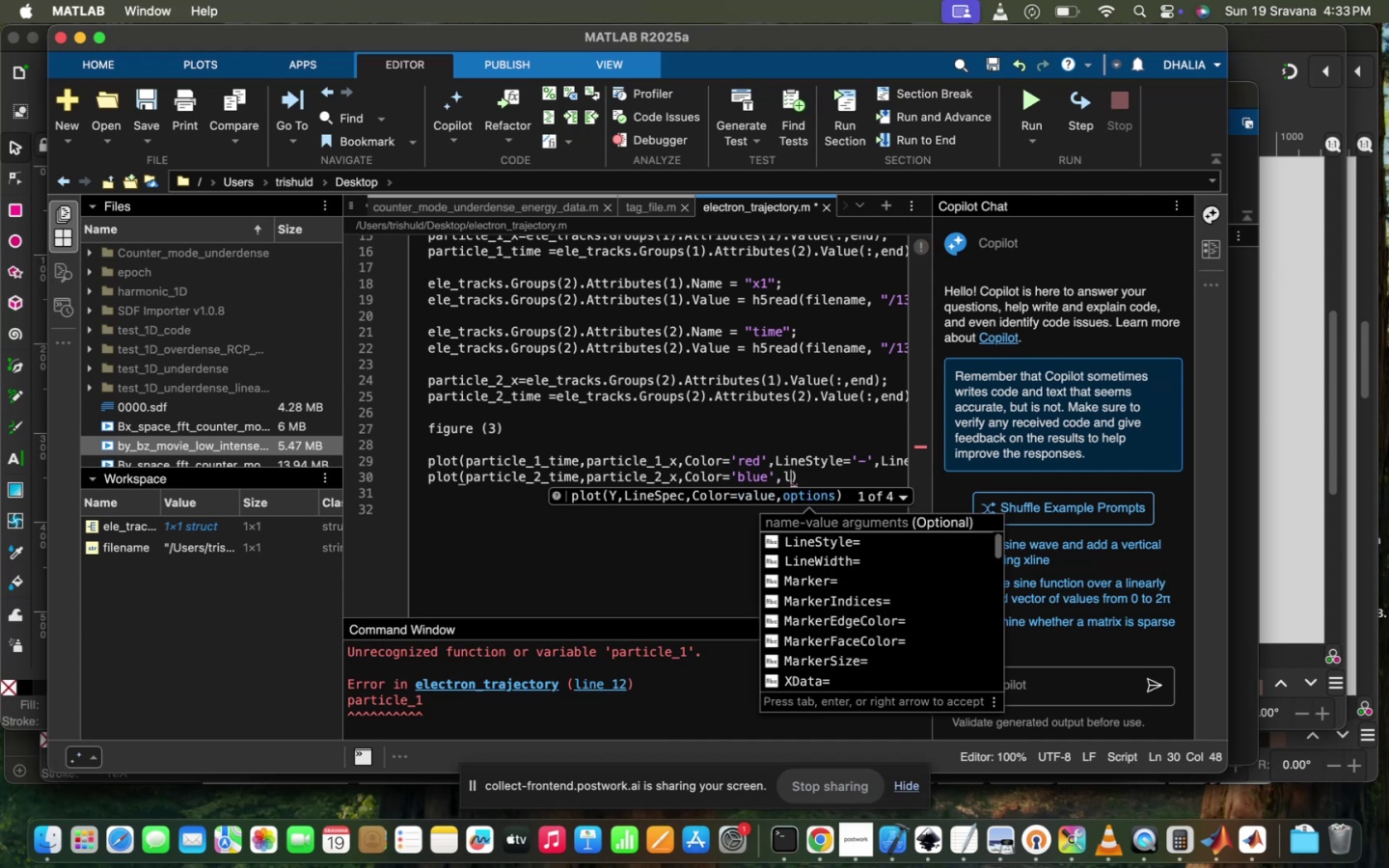 
key(Tab)
 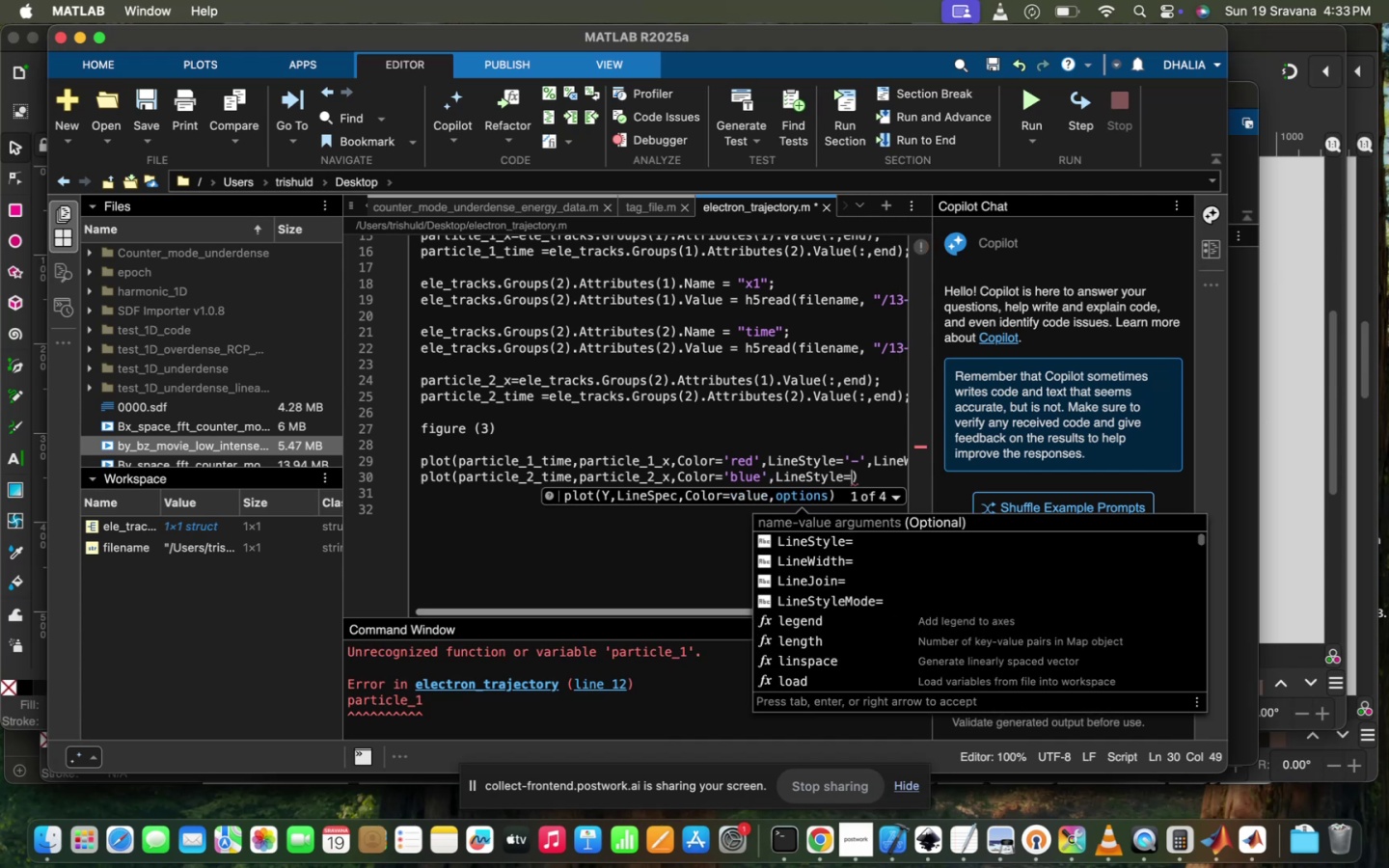 
key(Backspace)
 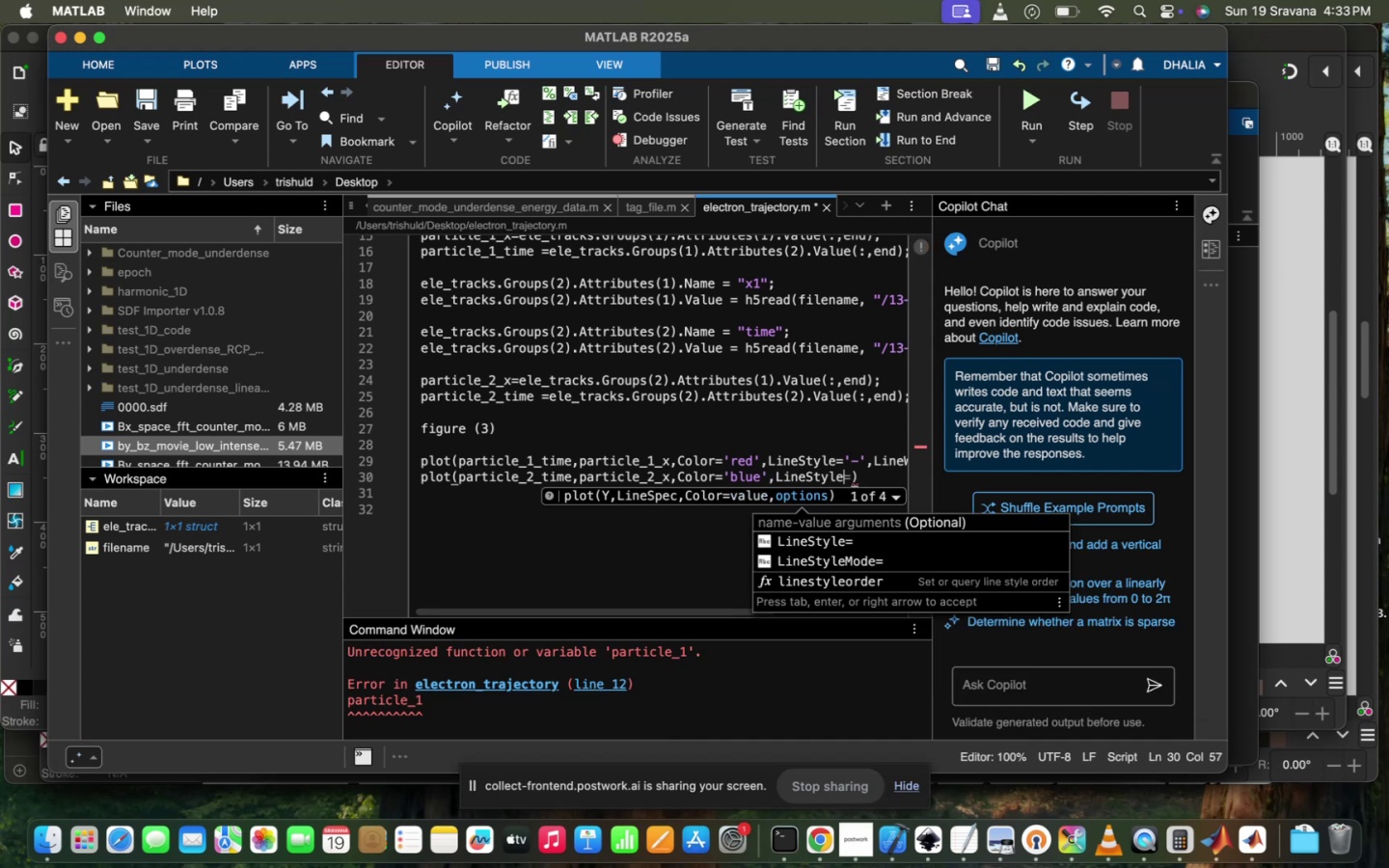 
key(Tab)
 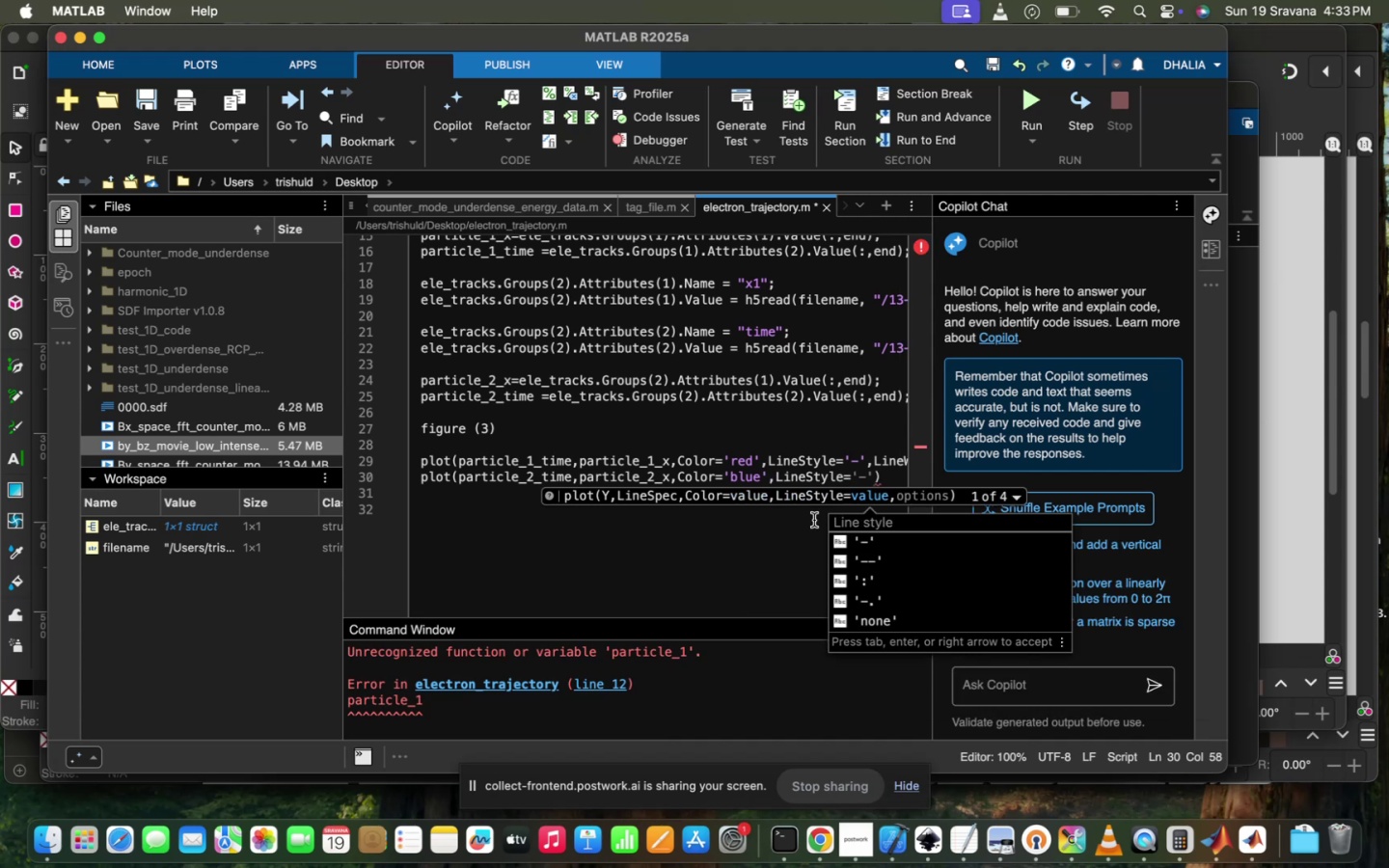 
left_click([887, 566])
 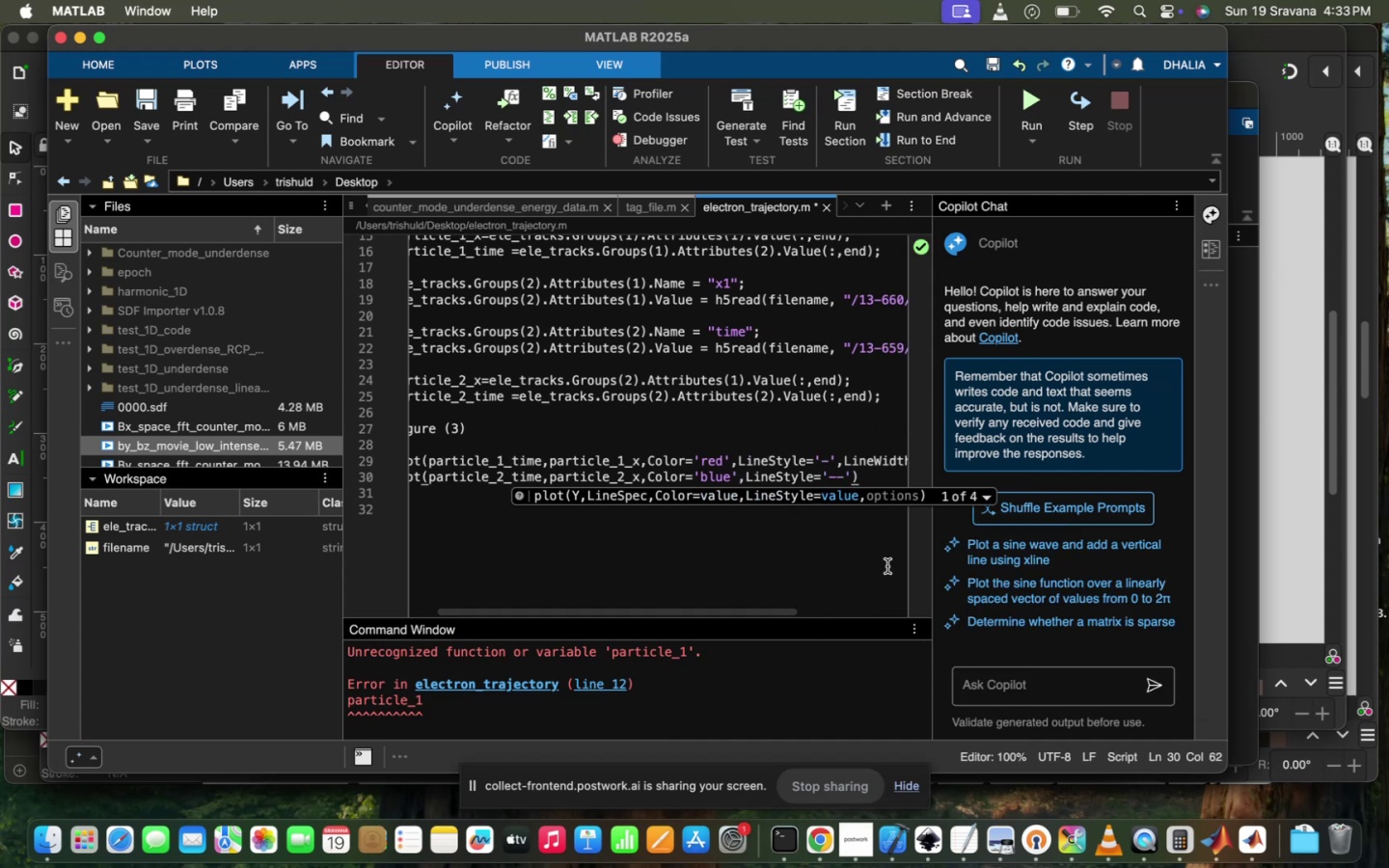 
key(Comma)
 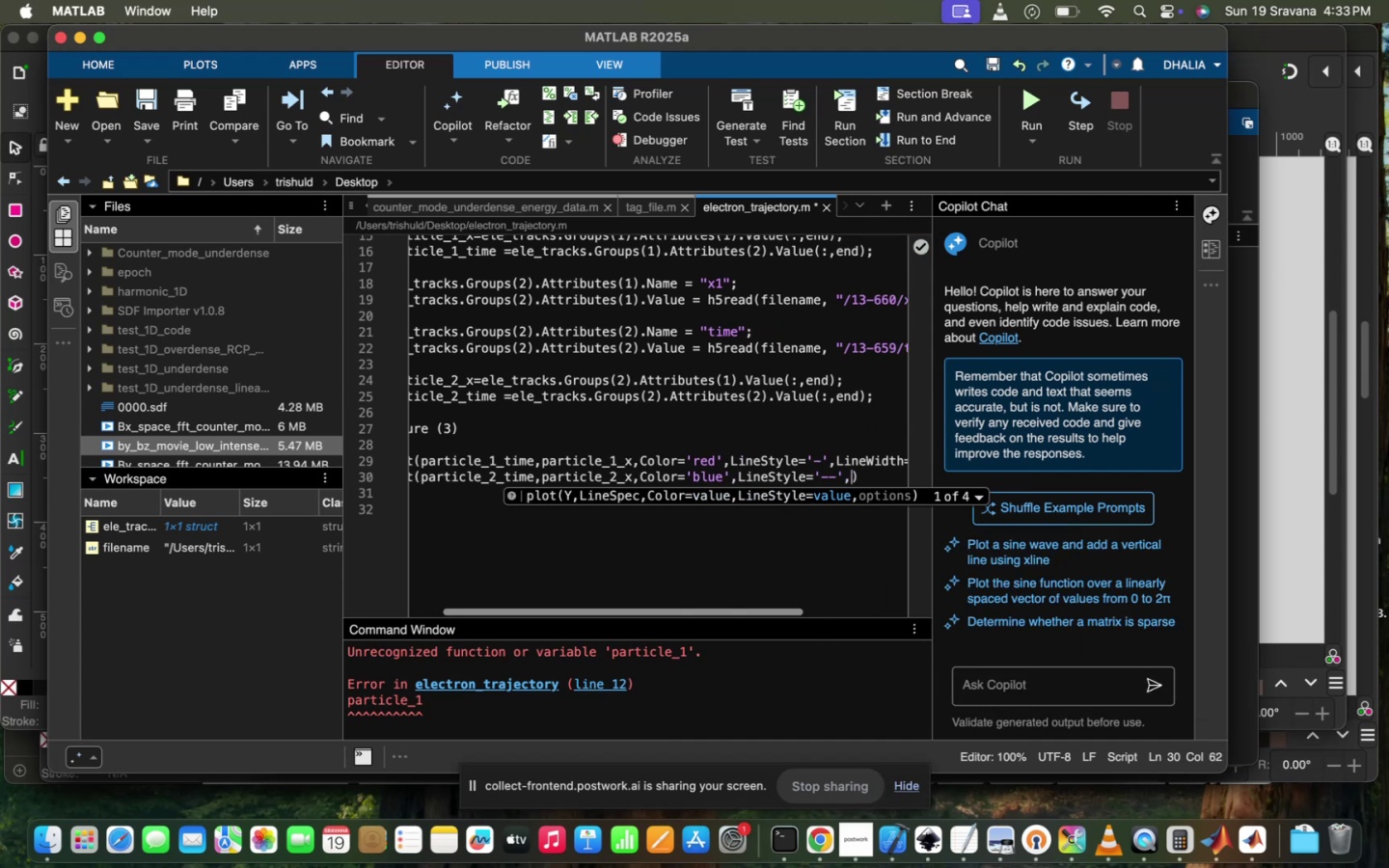 
key(CapsLock)
 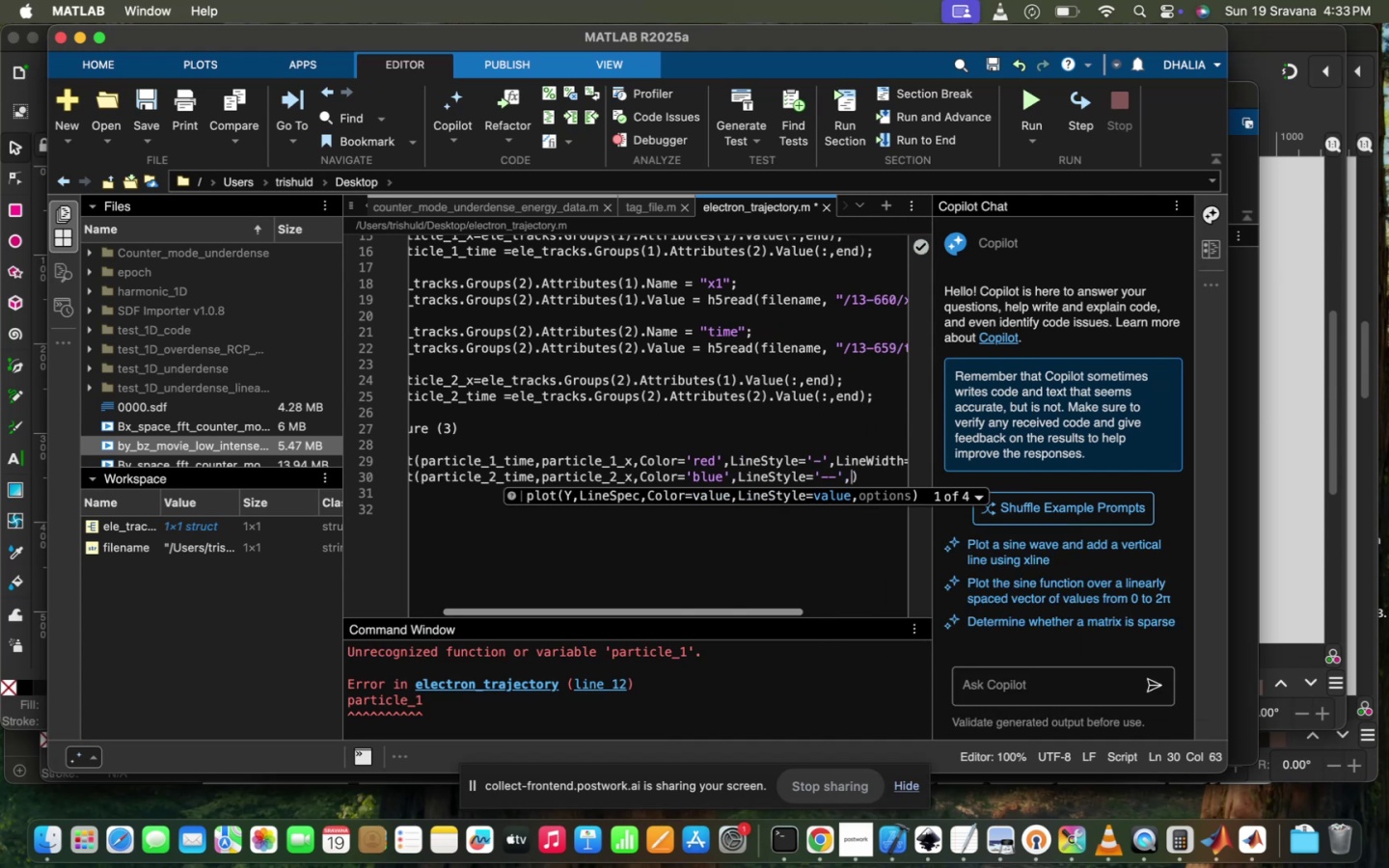 
key(L)
 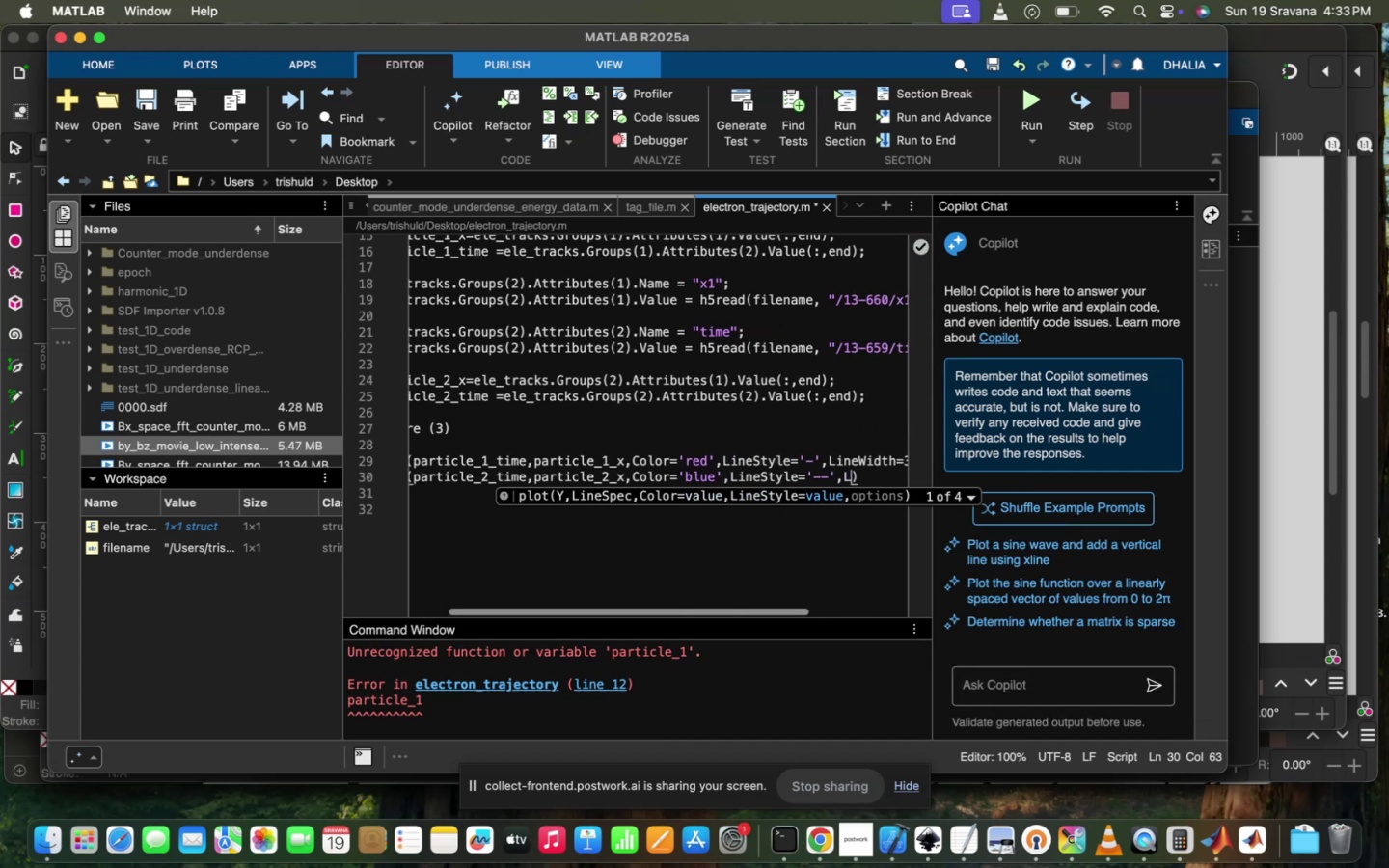 
key(Tab)
 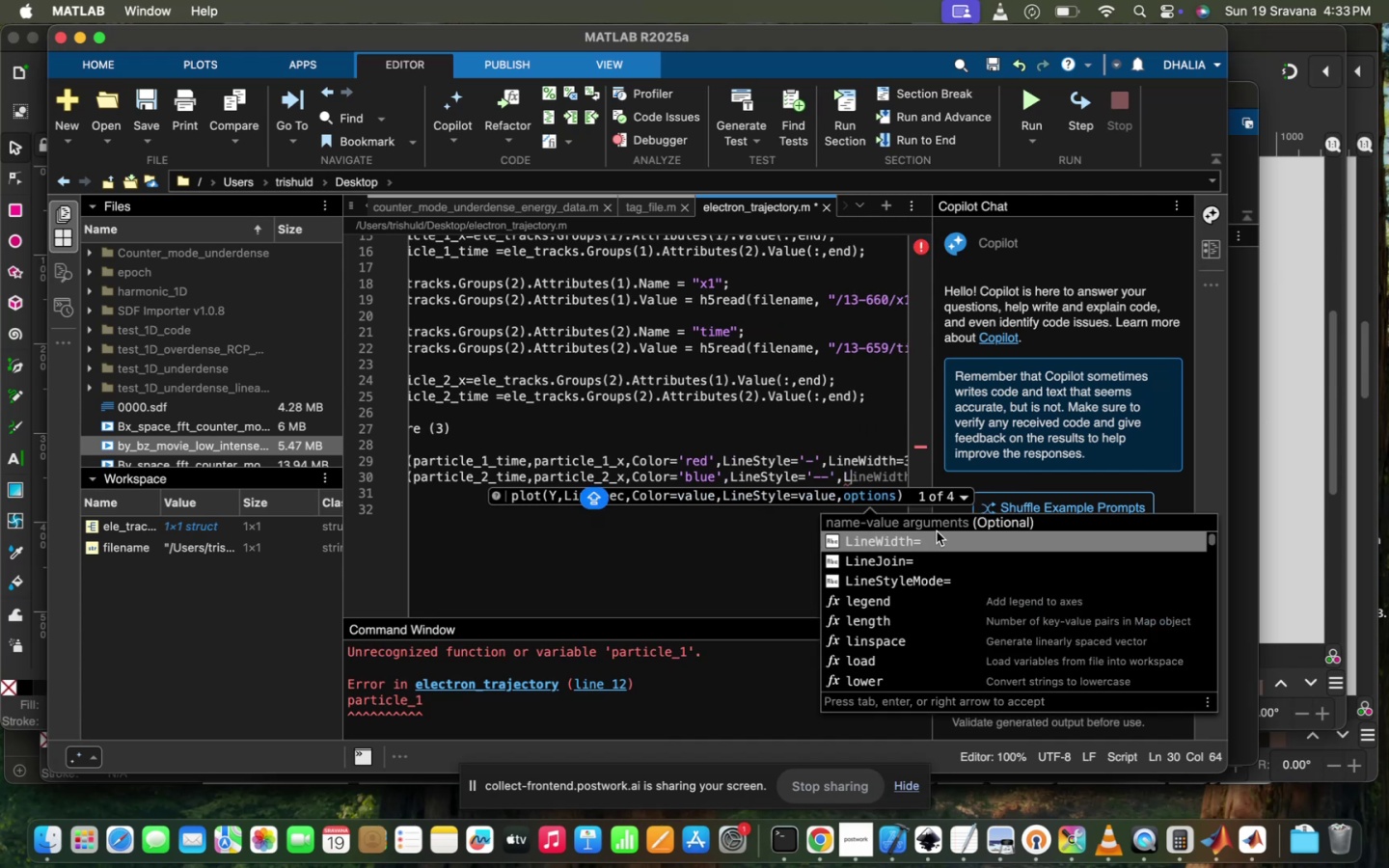 
left_click([937, 531])
 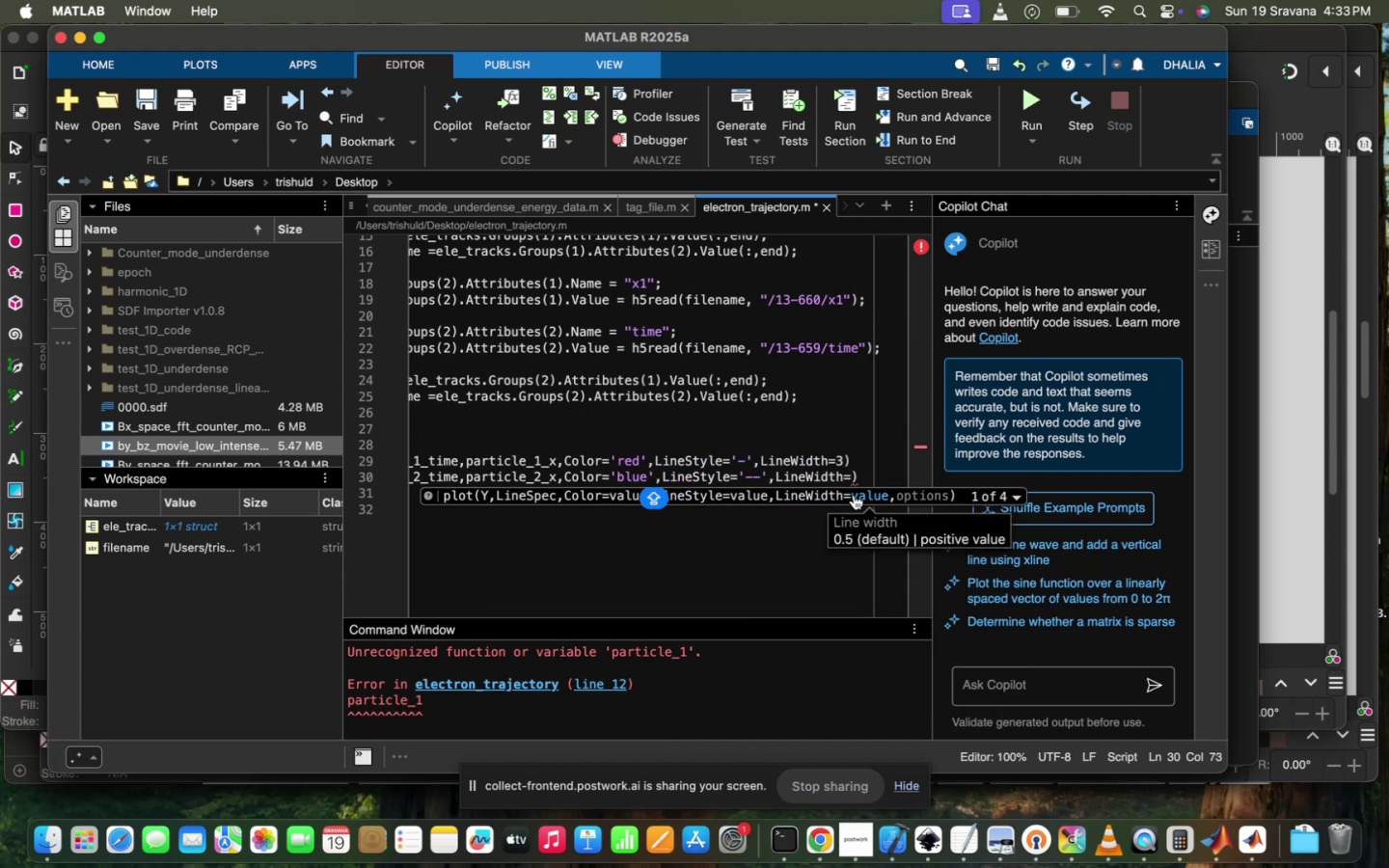 
key(3)
 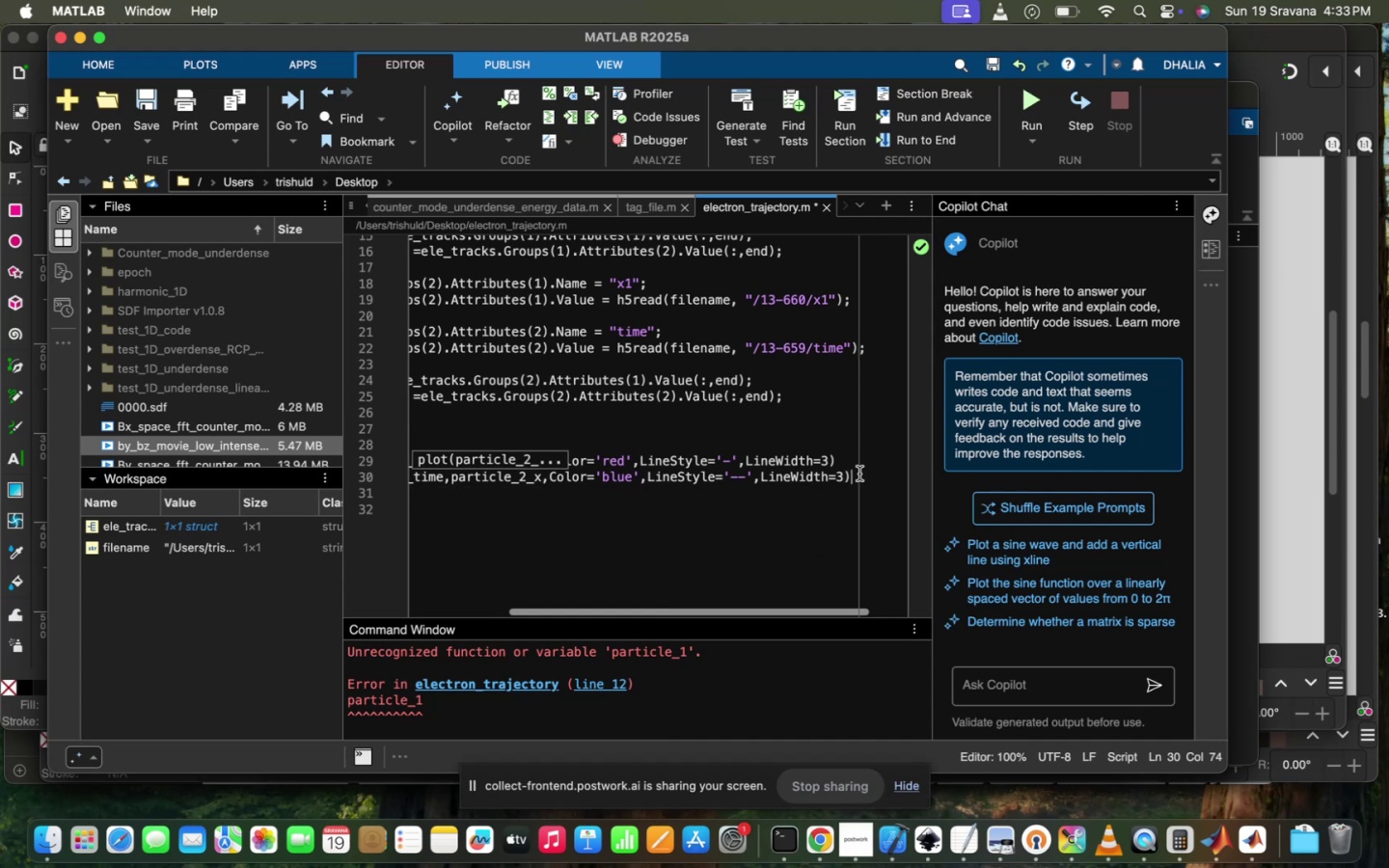 
scroll: coordinate [859, 470], scroll_direction: down, amount: 79.0
 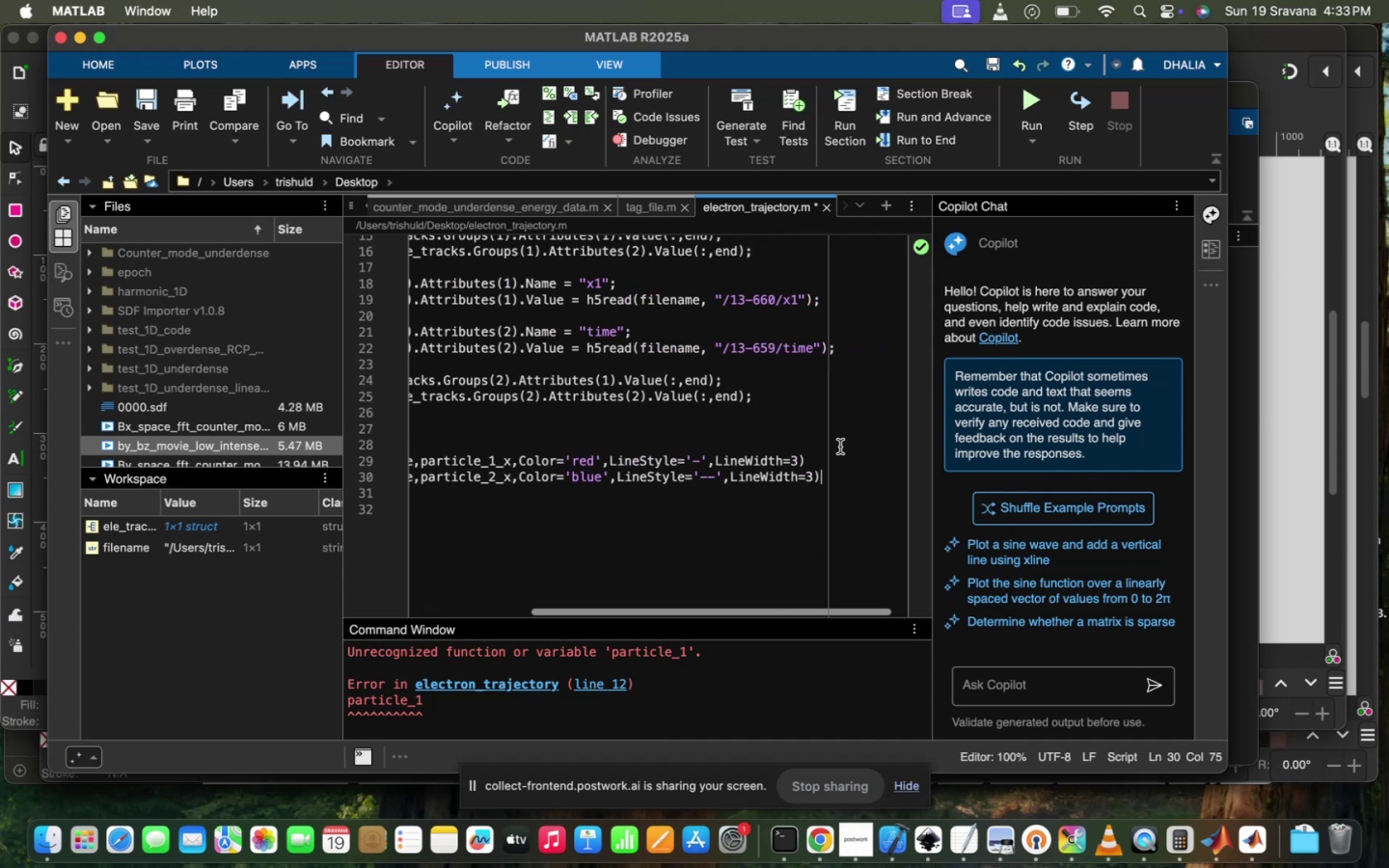 
left_click([840, 447])
 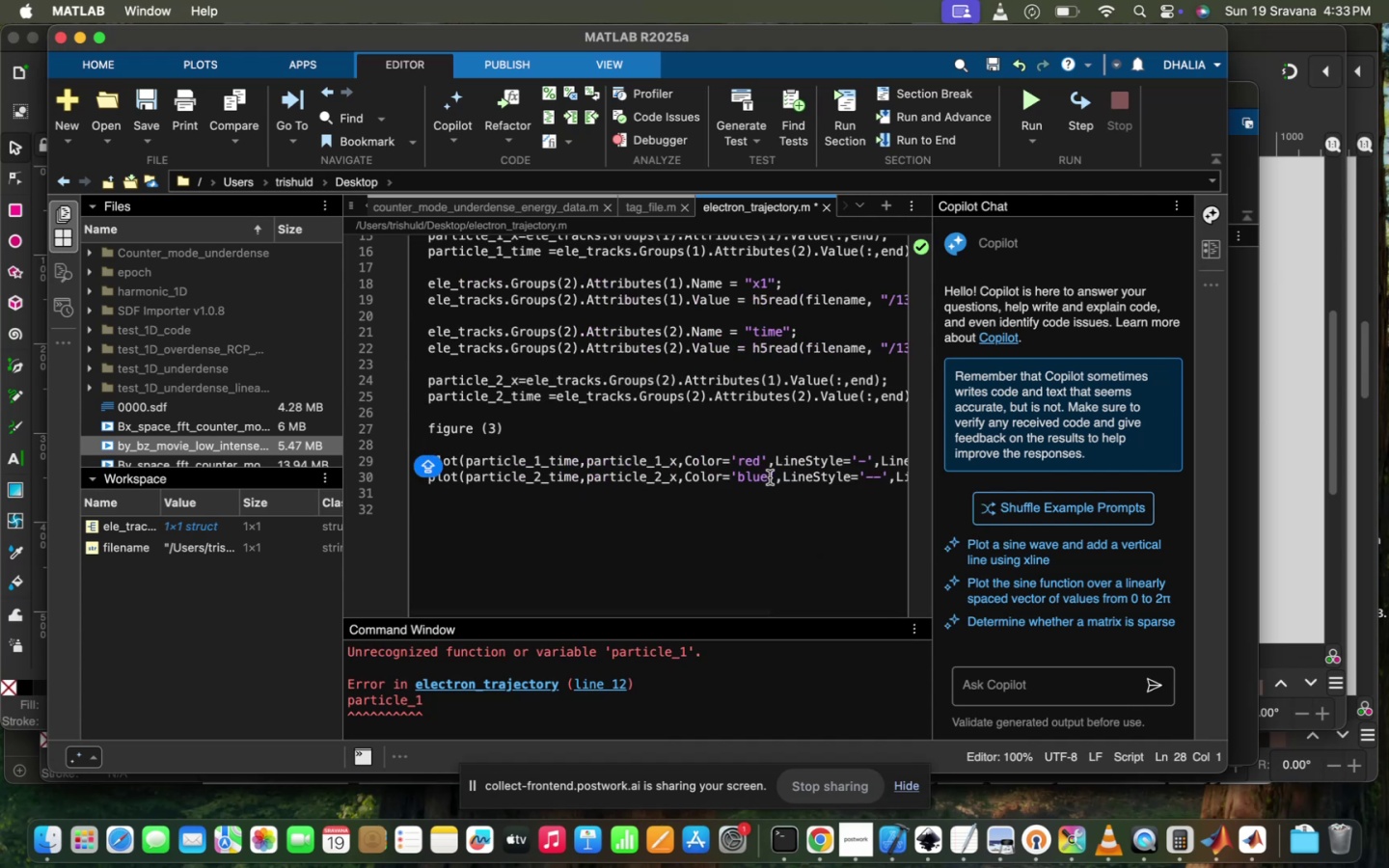 
scroll: coordinate [770, 477], scroll_direction: down, amount: 22.0
 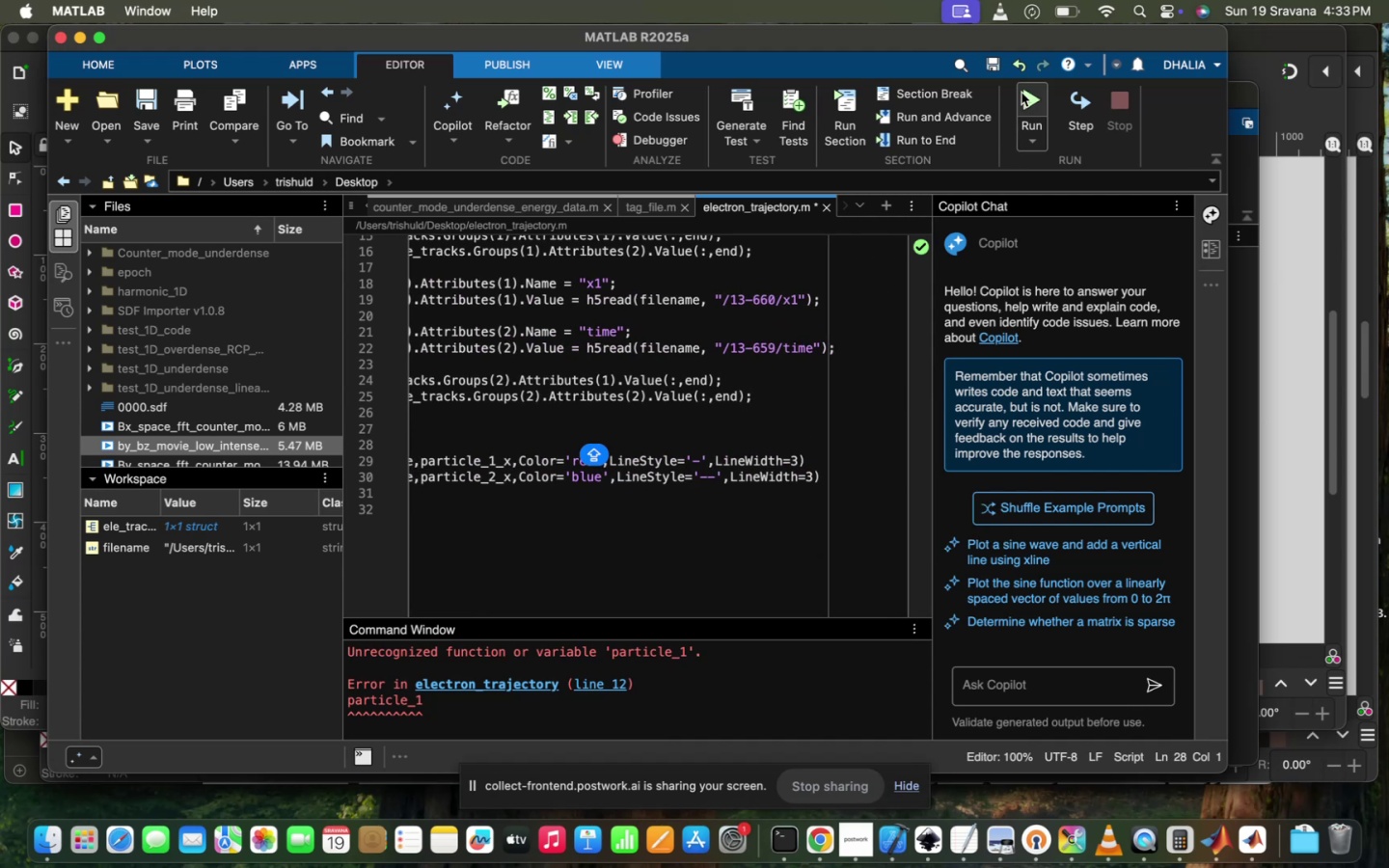 
left_click([1021, 93])
 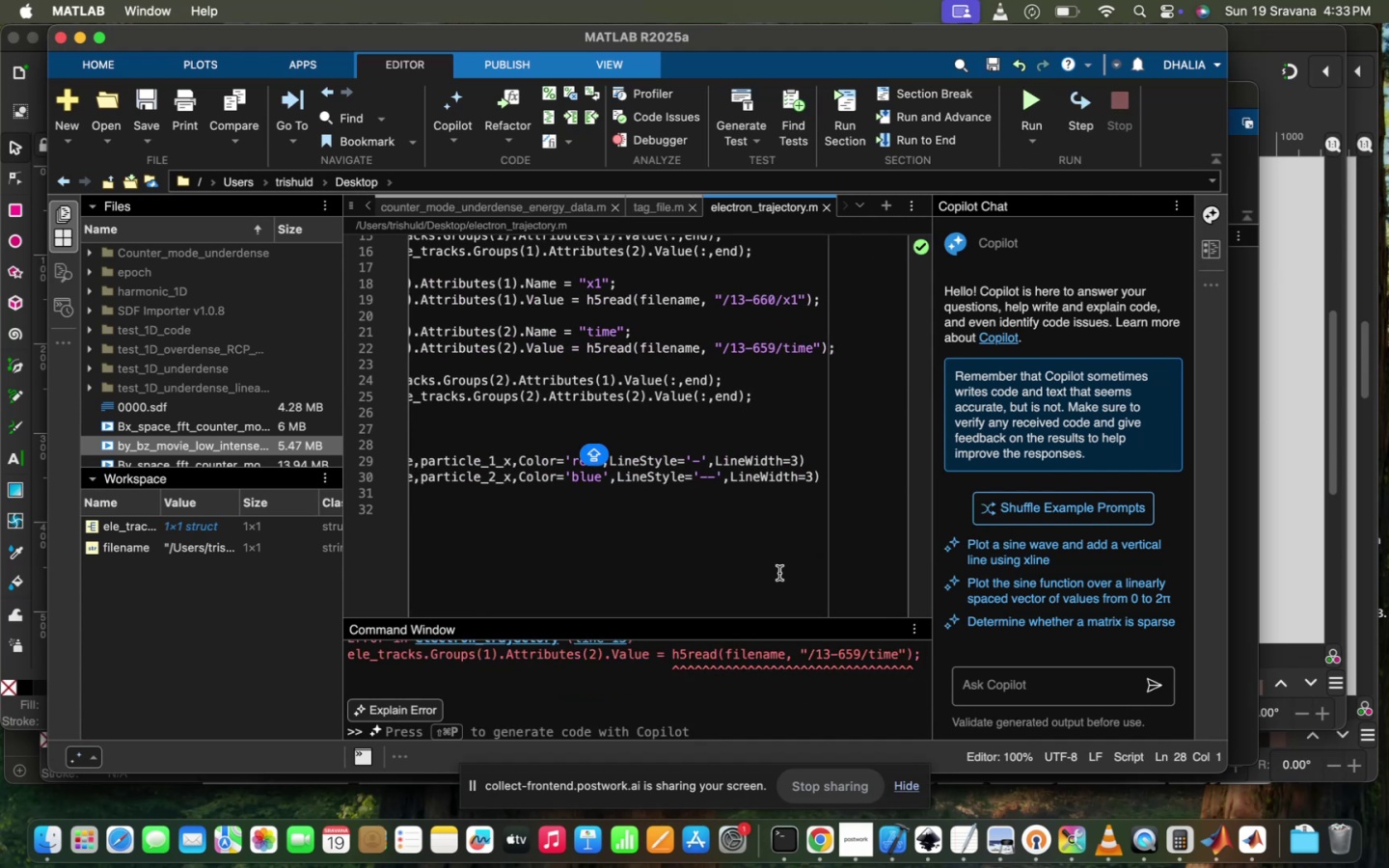 
scroll: coordinate [755, 716], scroll_direction: up, amount: 9.0
 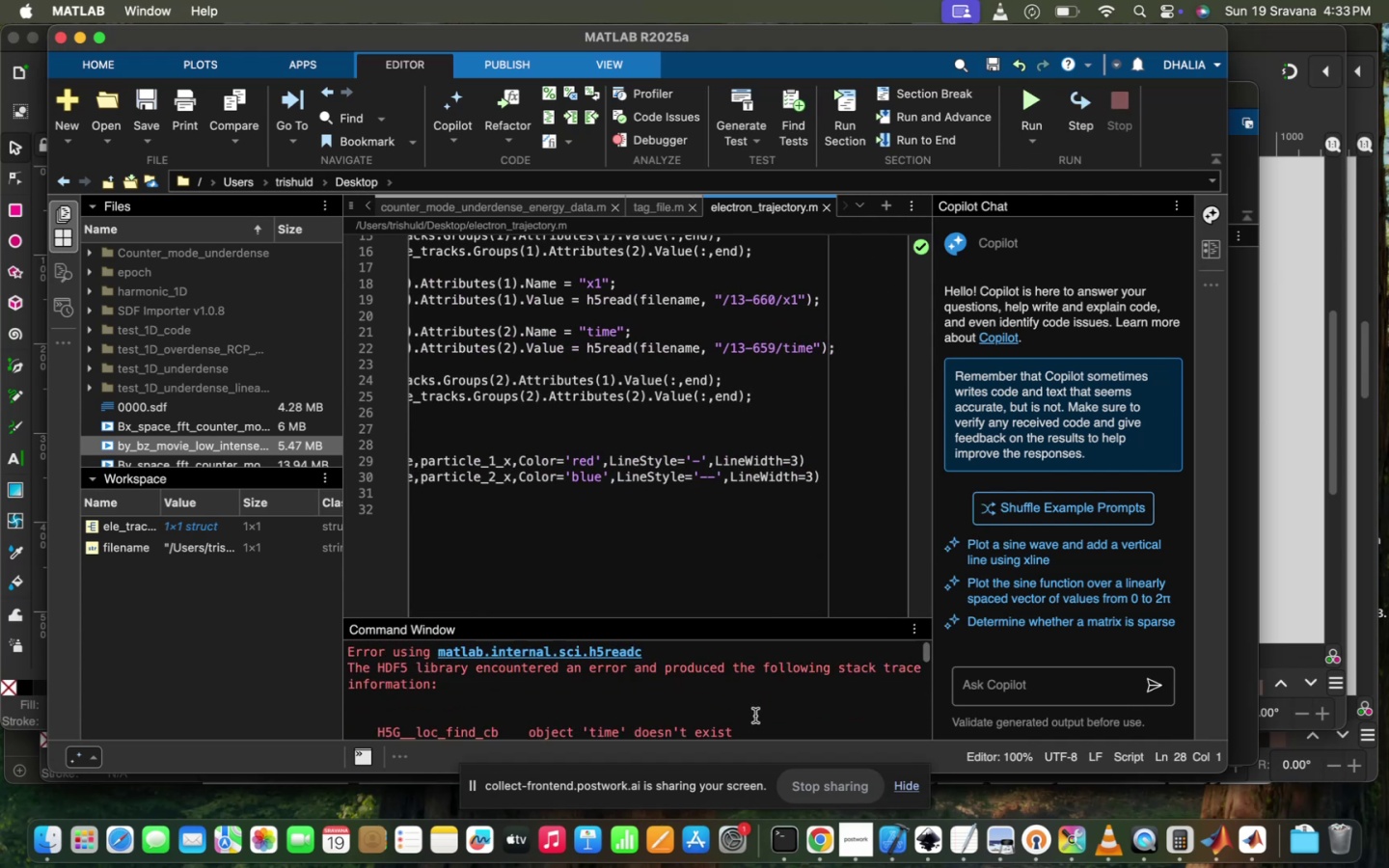 
scroll: coordinate [755, 702], scroll_direction: down, amount: 6.0
 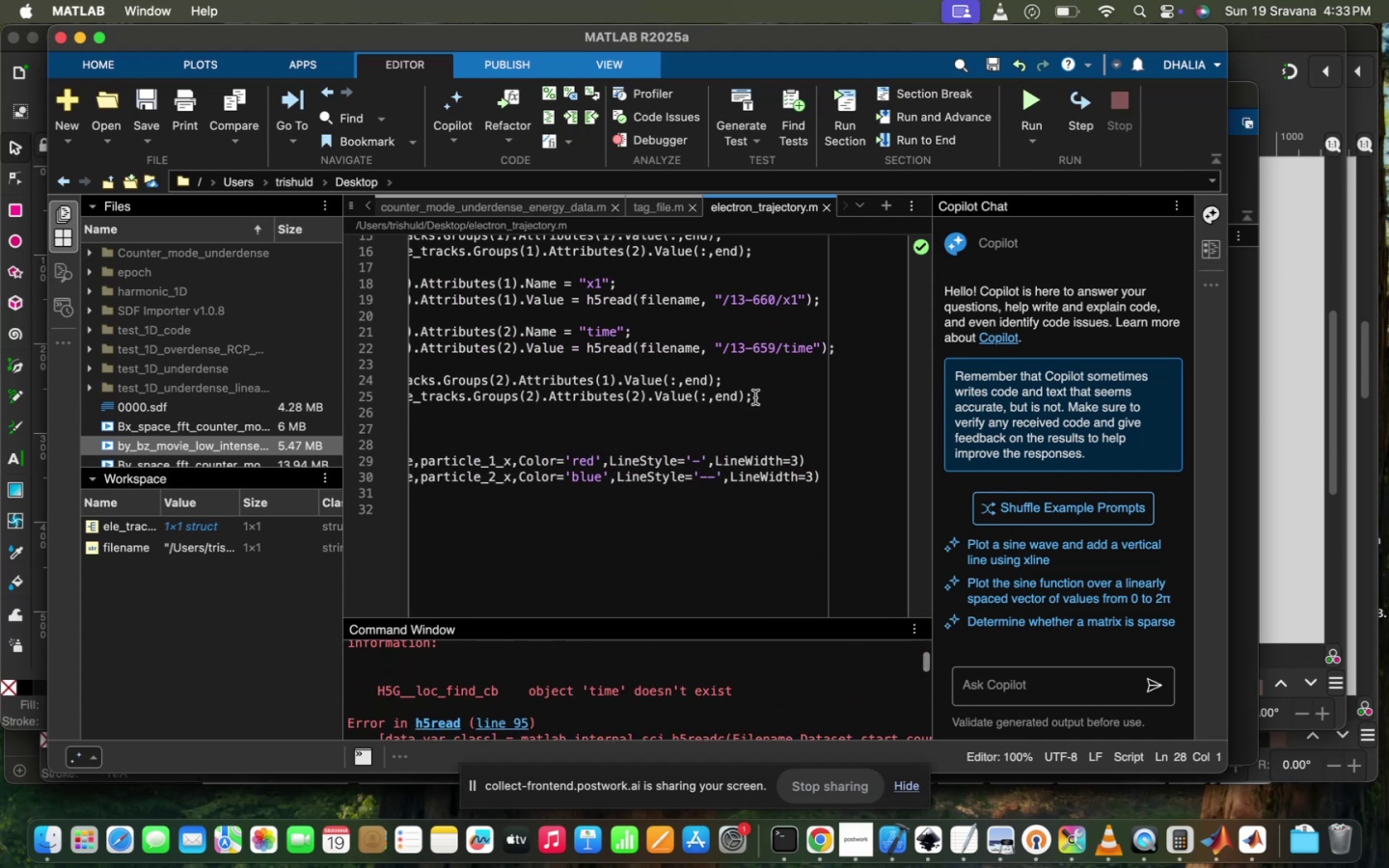 
scroll: coordinate [755, 397], scroll_direction: up, amount: 73.0
 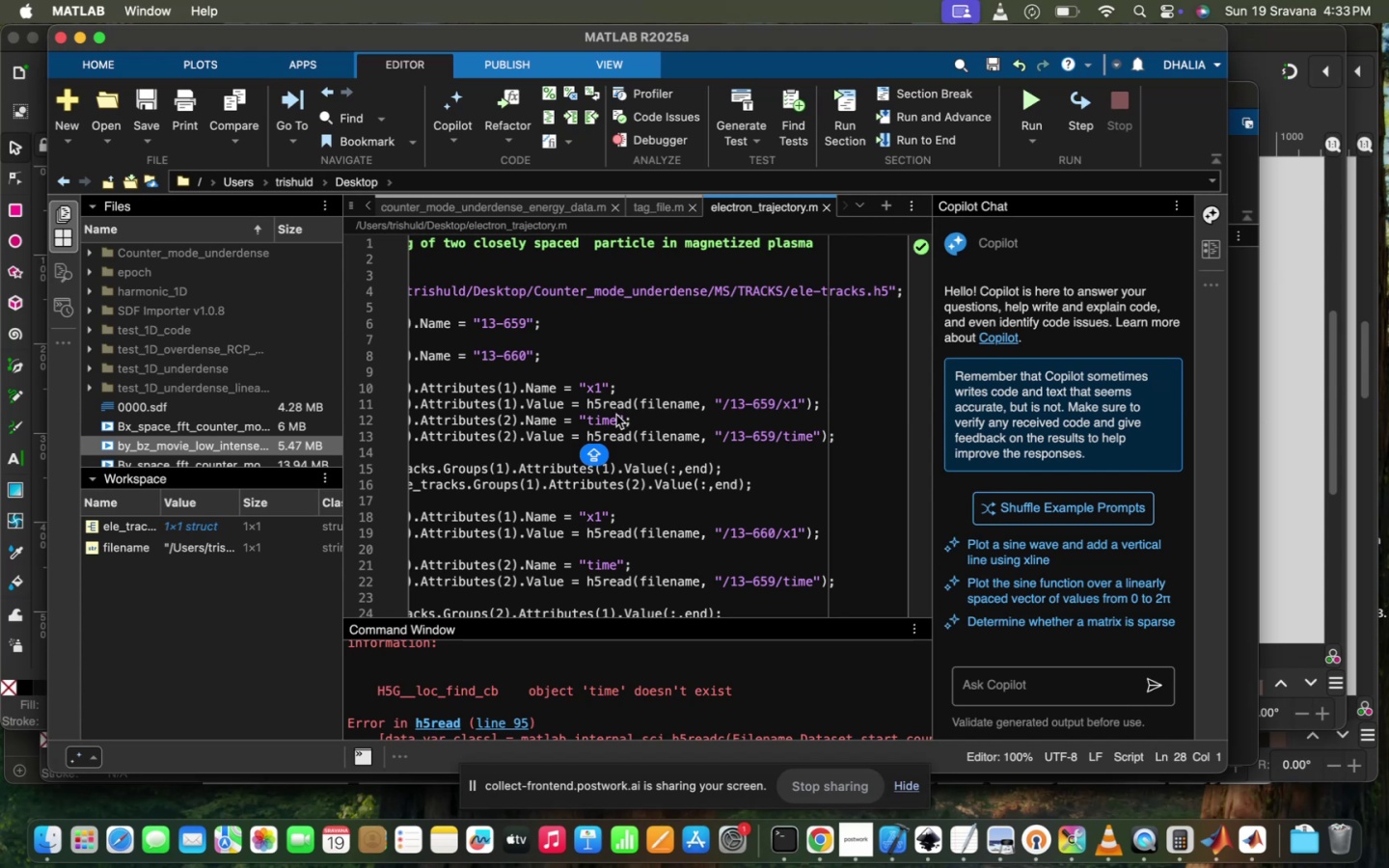 
key(Backspace)
 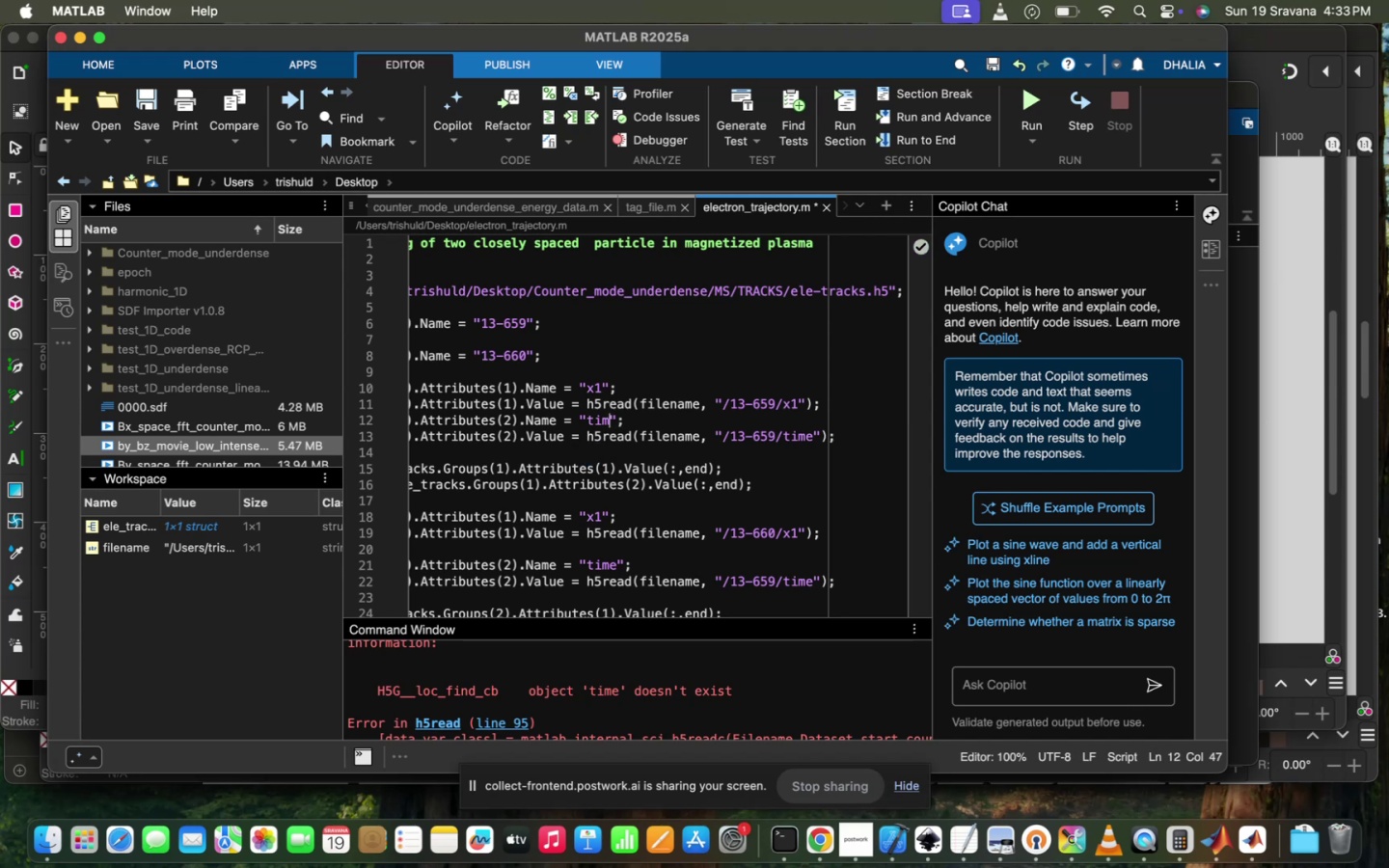 
key(Backspace)
 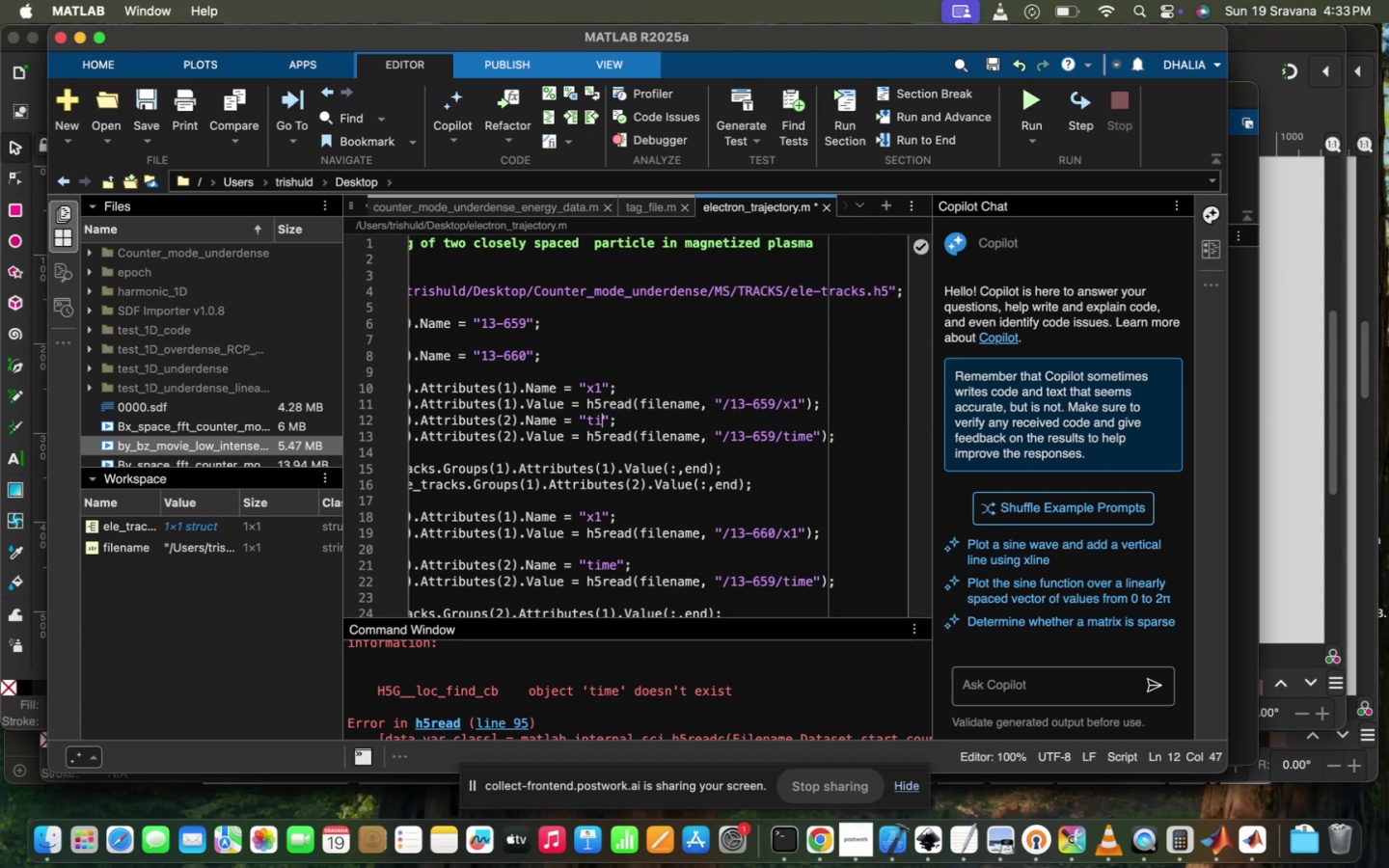 
key(Backspace)
 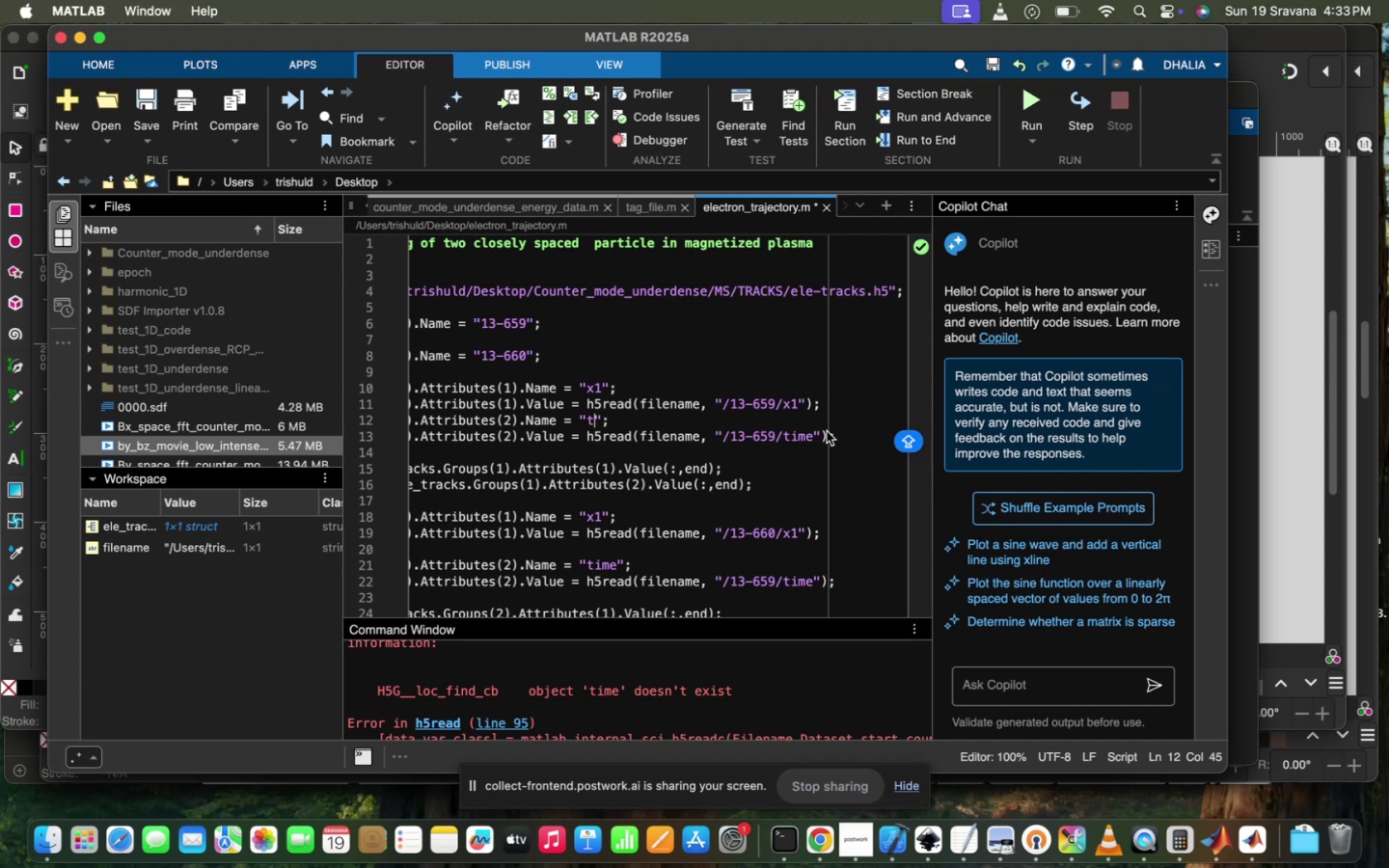 
left_click([810, 436])
 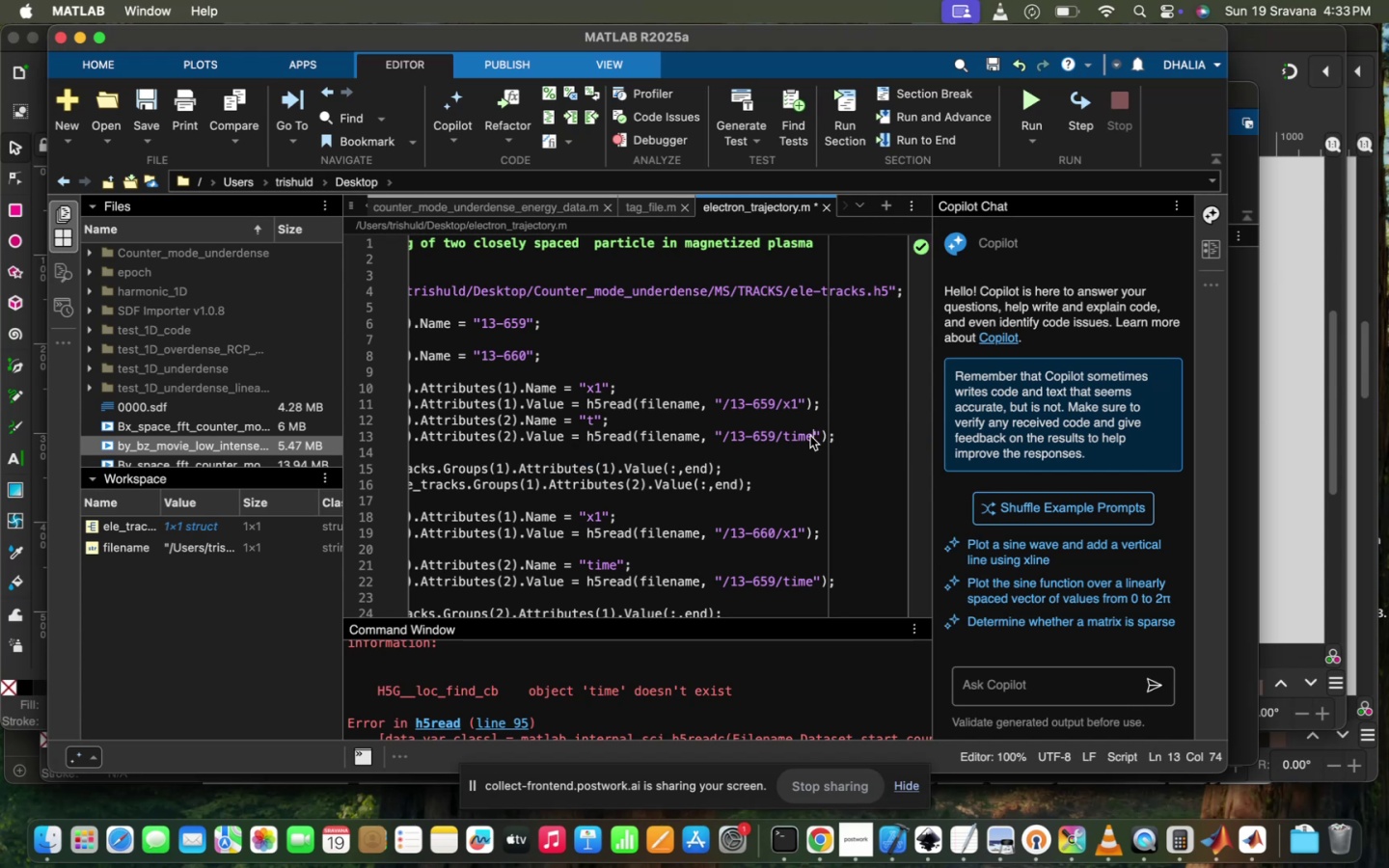 
key(Backspace)
 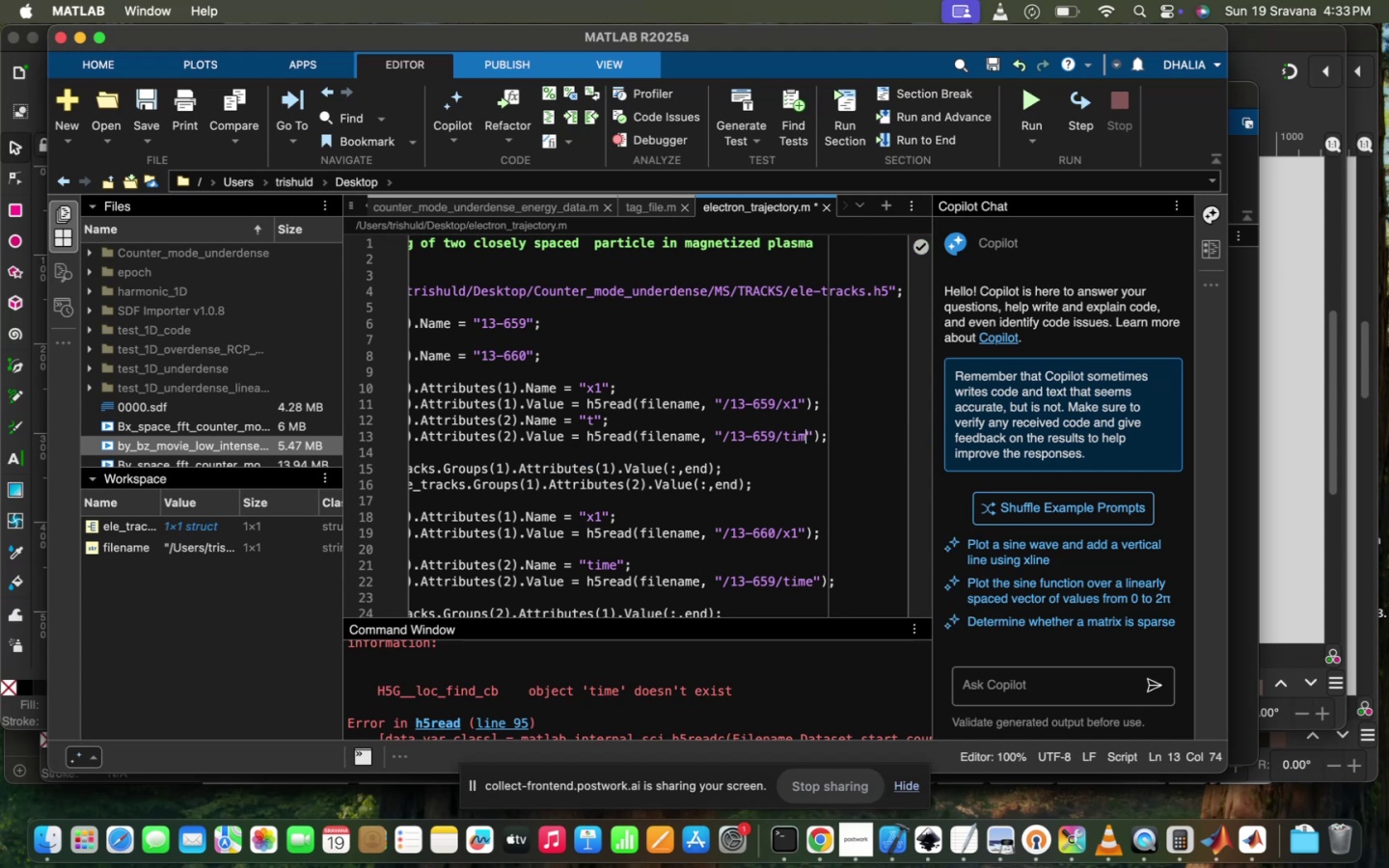 
key(Backspace)
 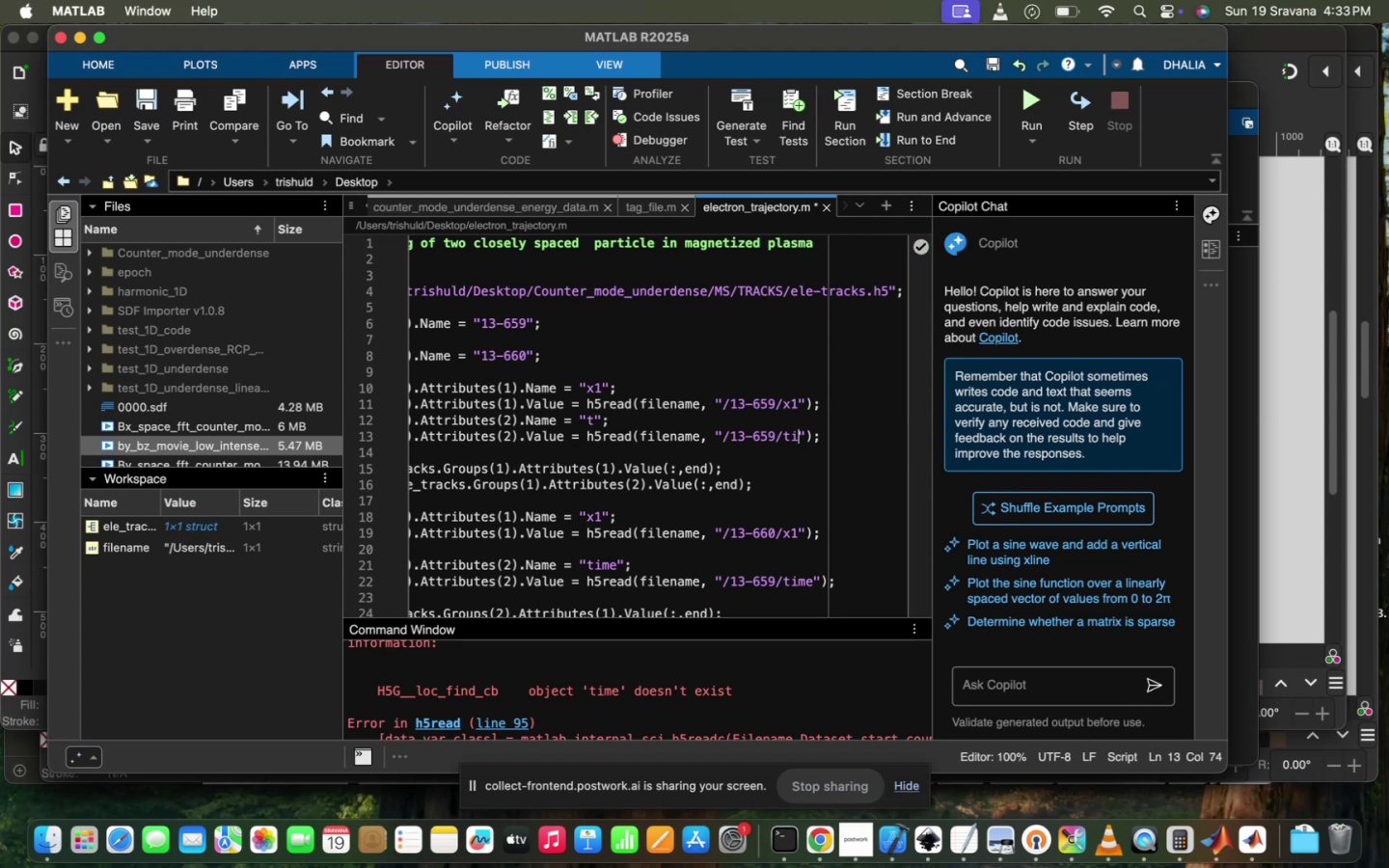 
key(Backspace)
 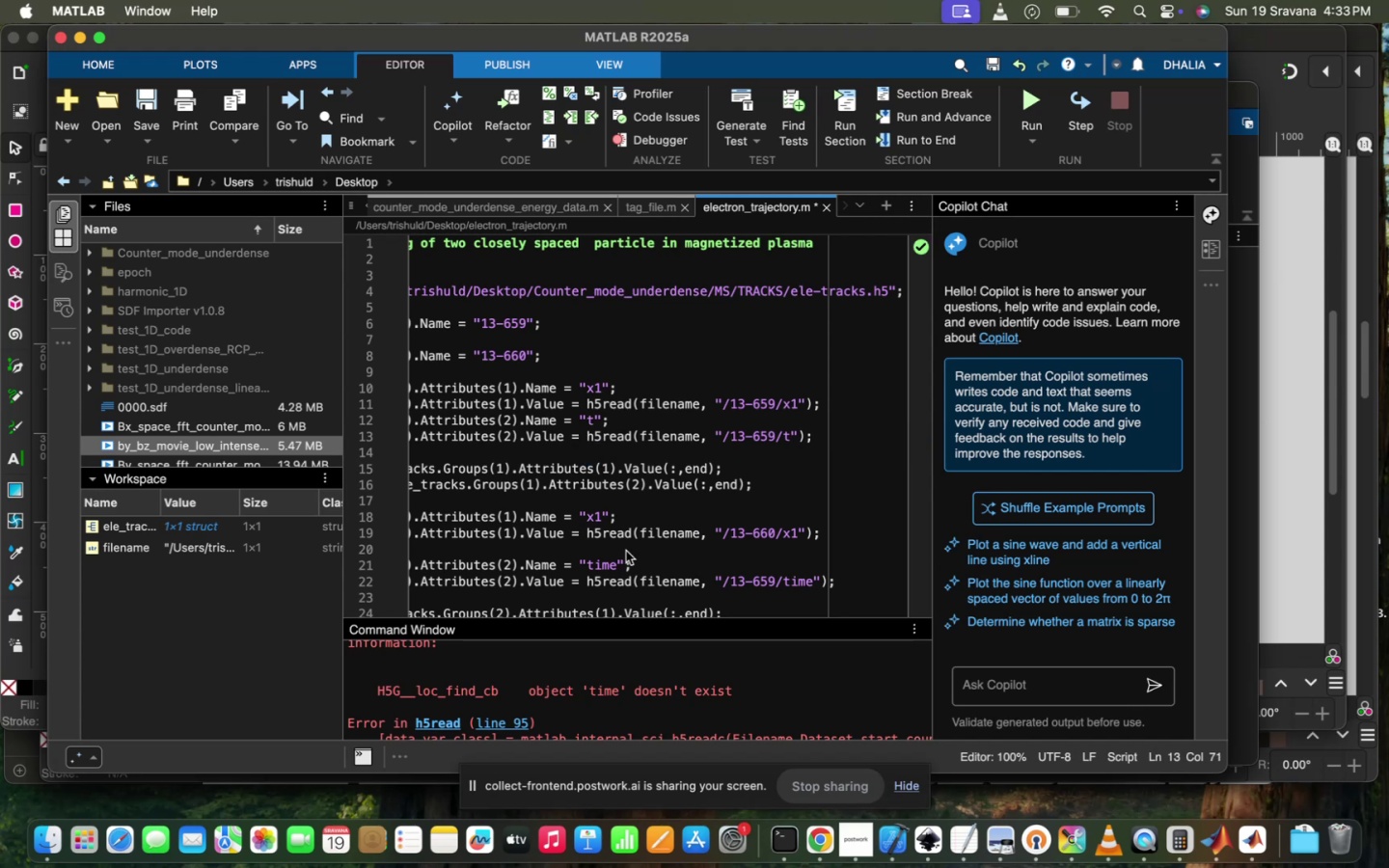 
left_click([610, 565])
 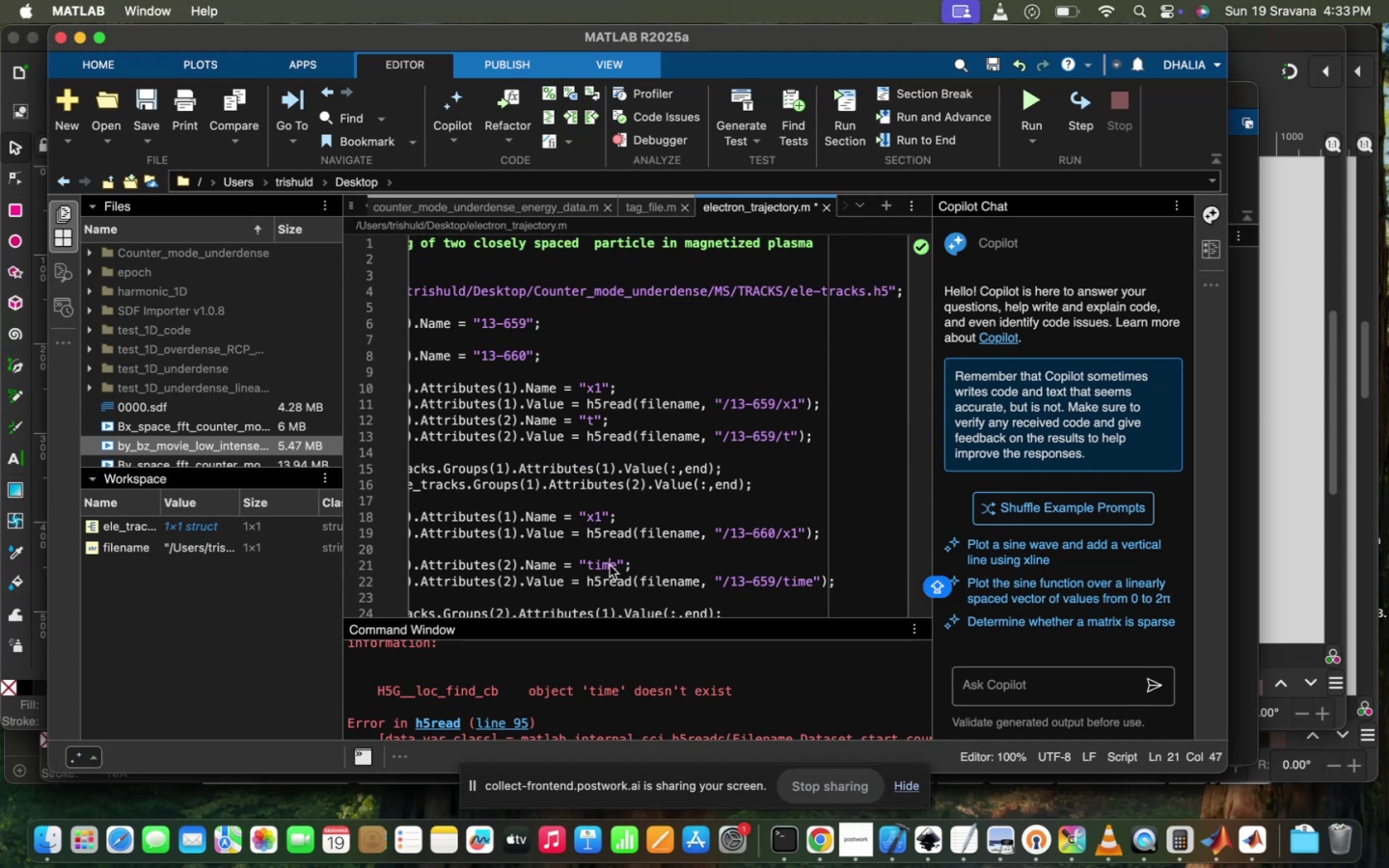 
key(Backspace)
 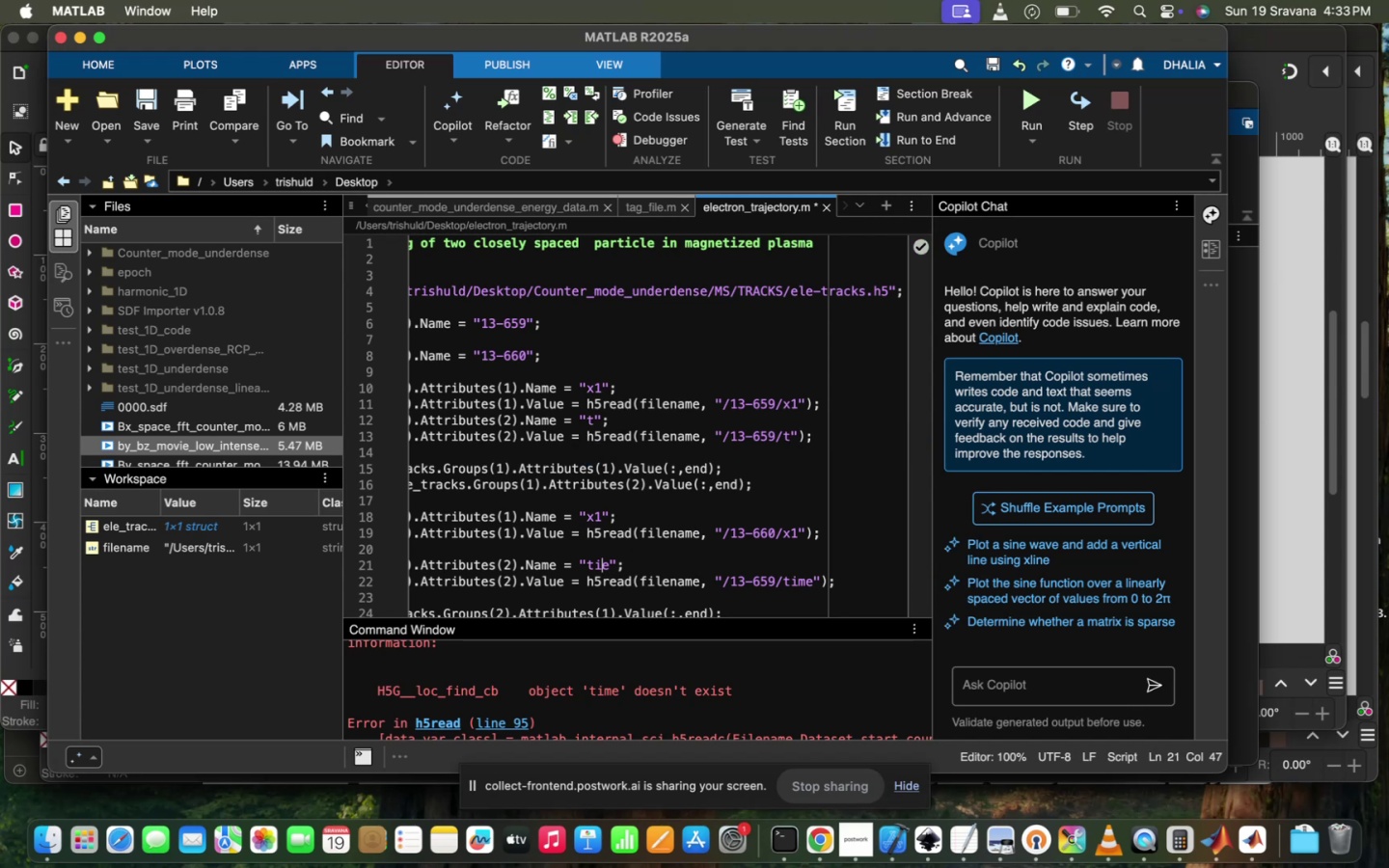 
key(Backspace)
 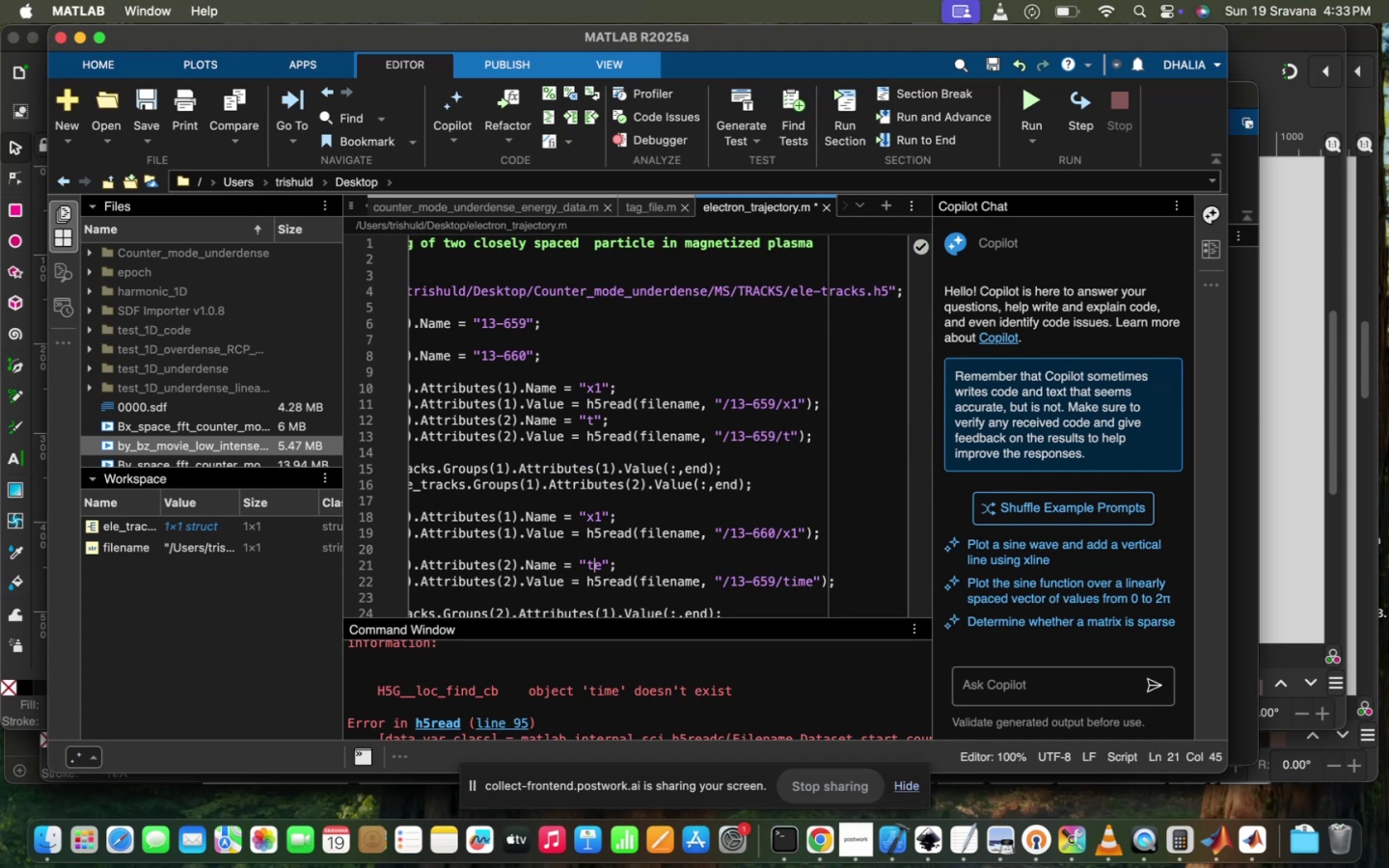 
key(ArrowRight)
 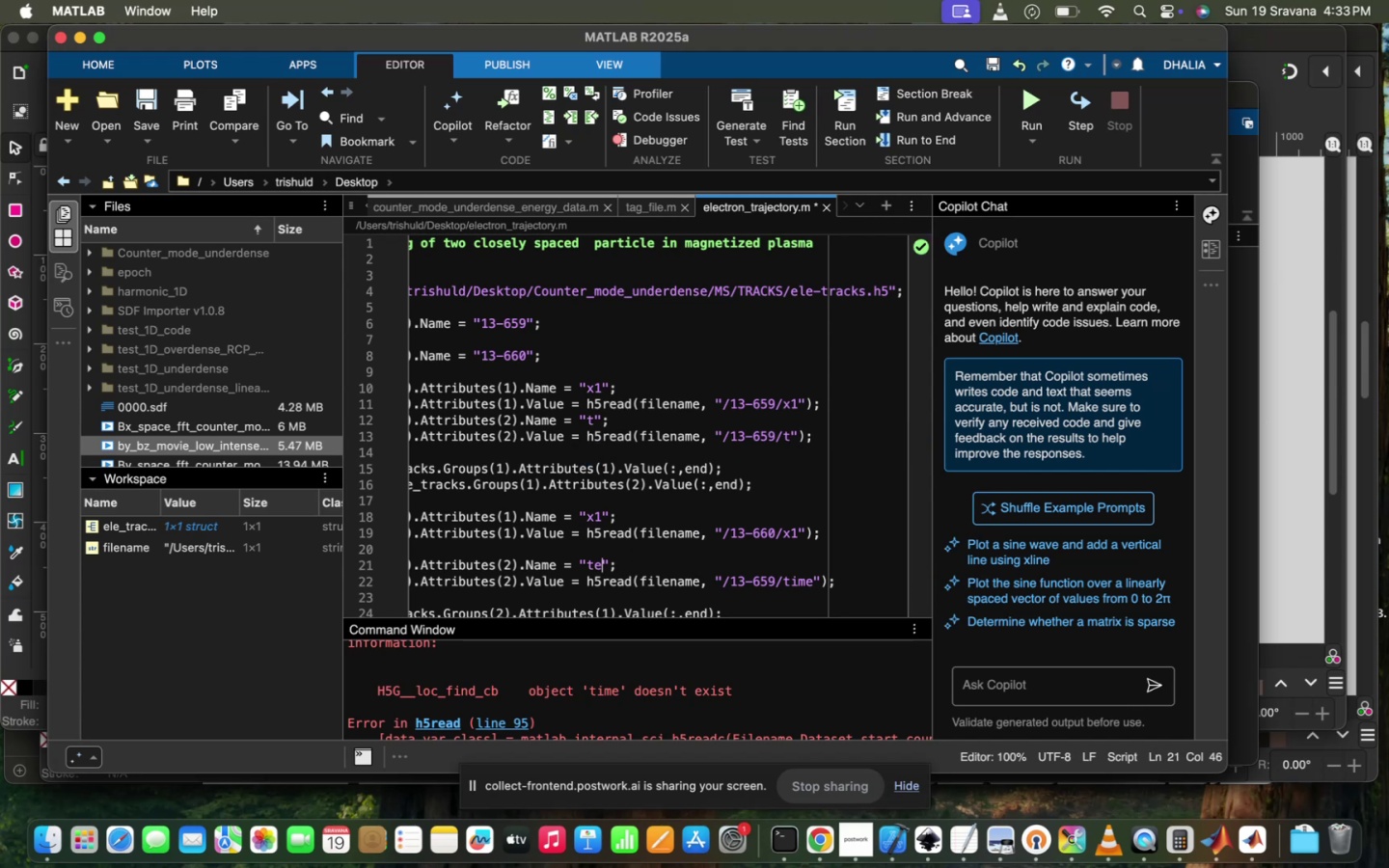 
key(Backspace)
 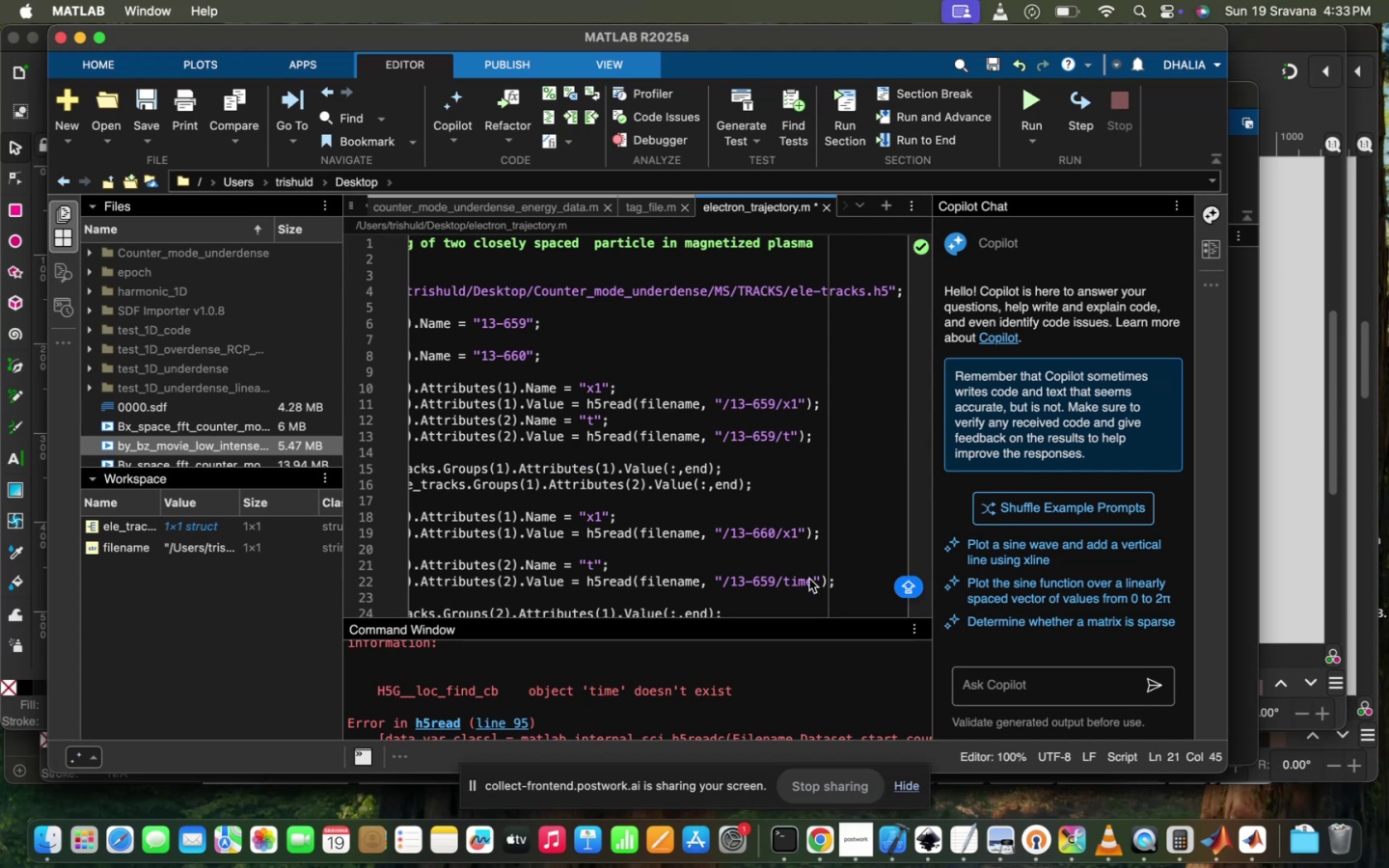 
left_click([807, 582])
 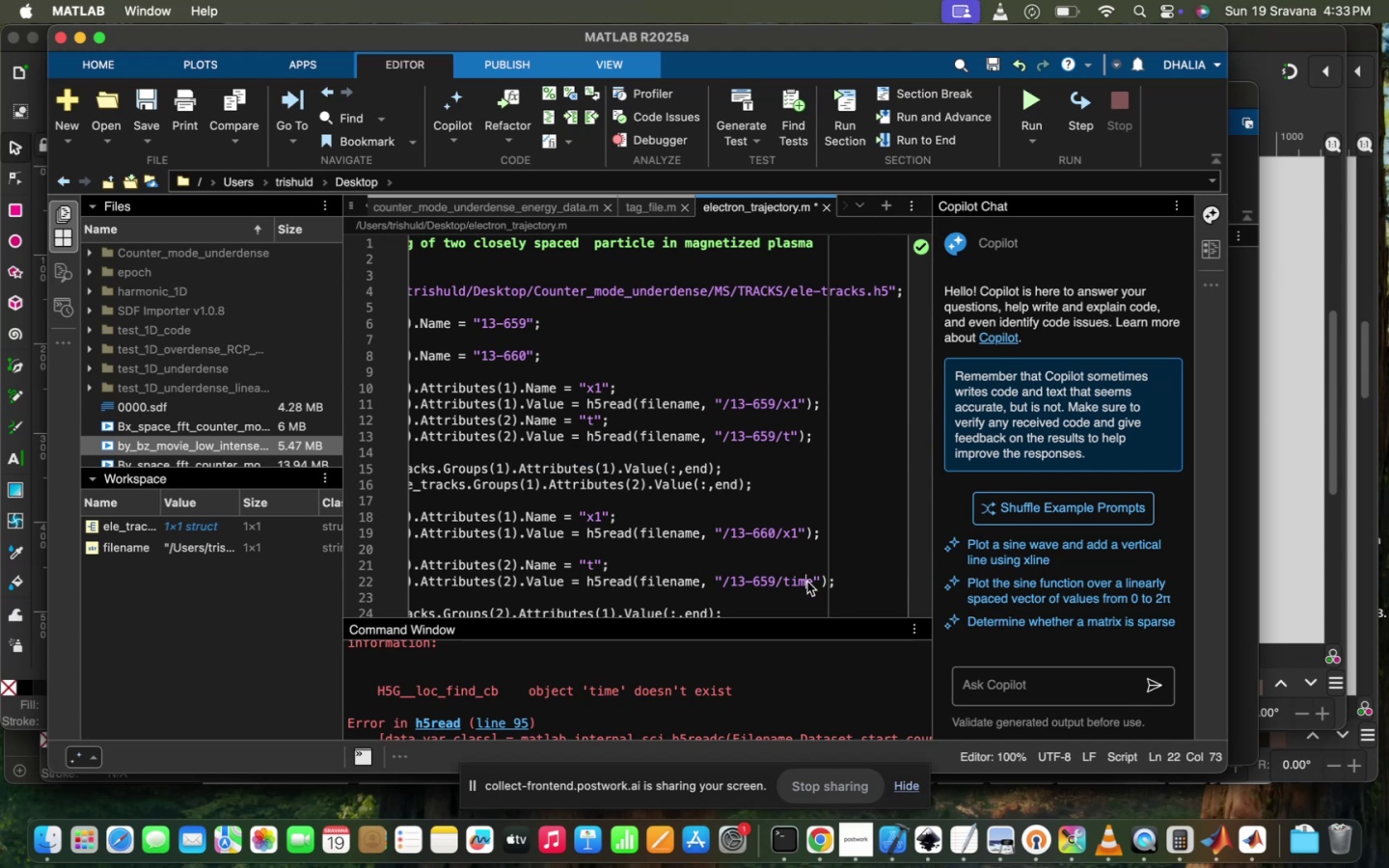 
key(Backspace)
 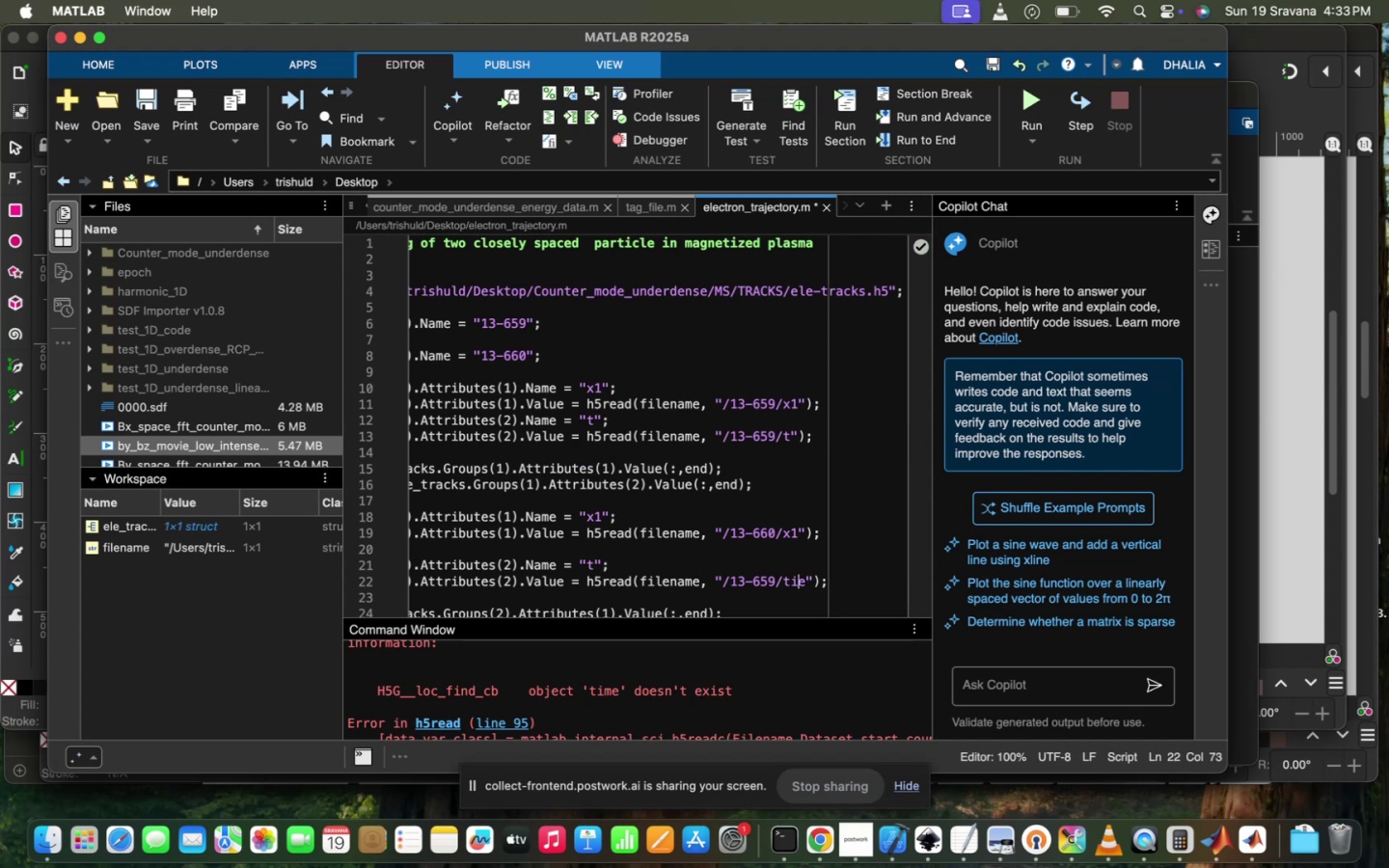 
key(Backspace)
 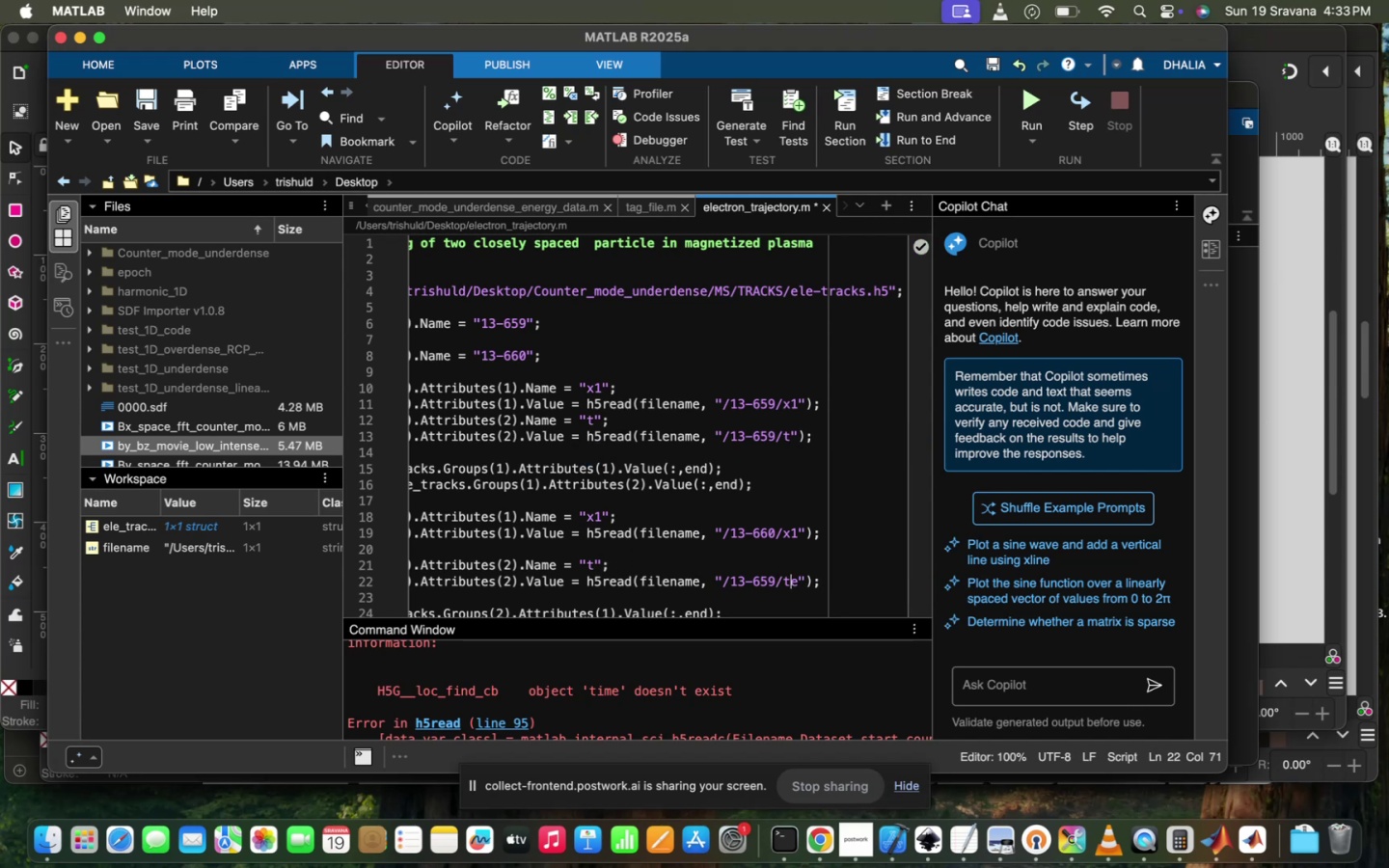 
key(ArrowRight)
 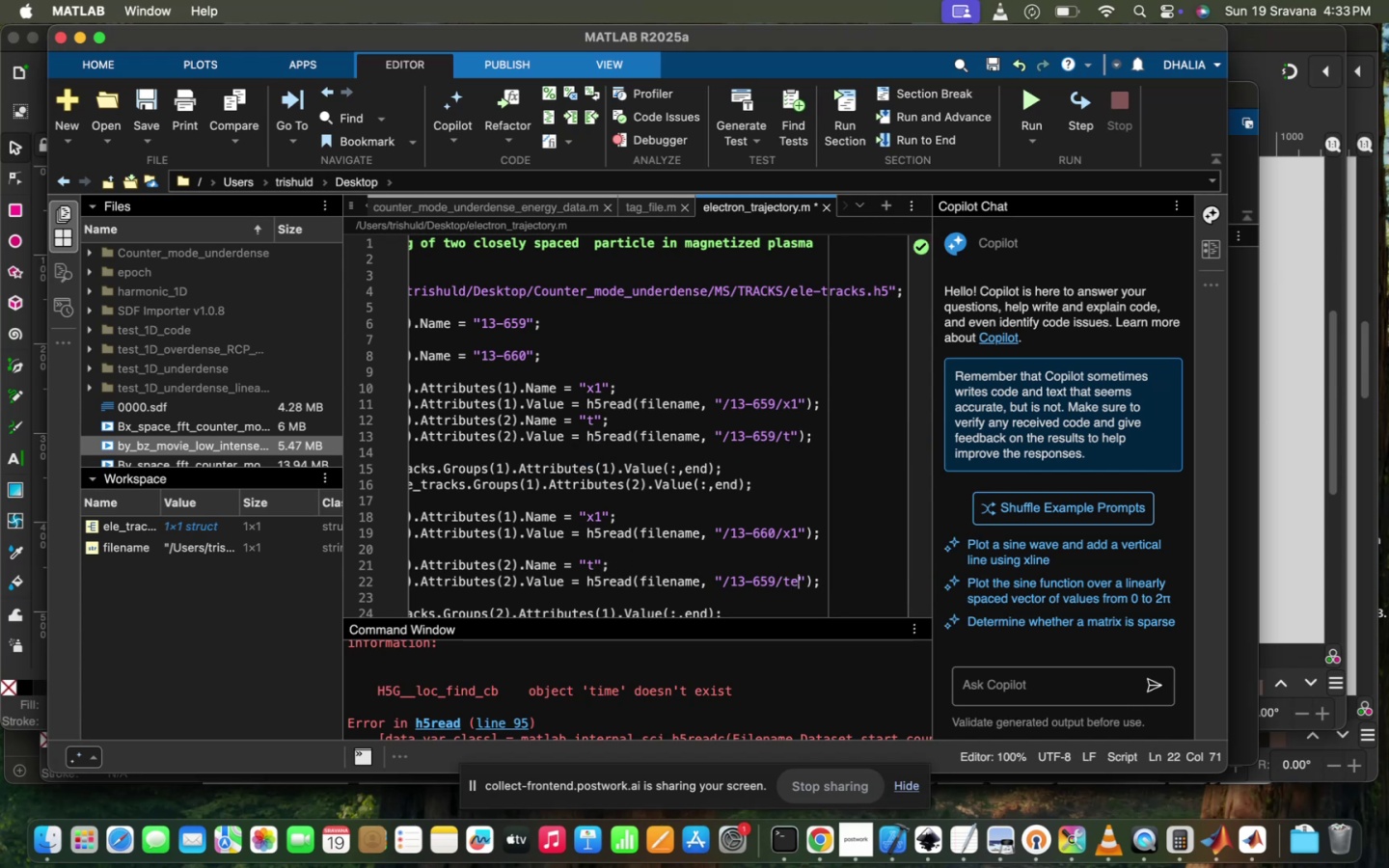 
key(Backspace)
 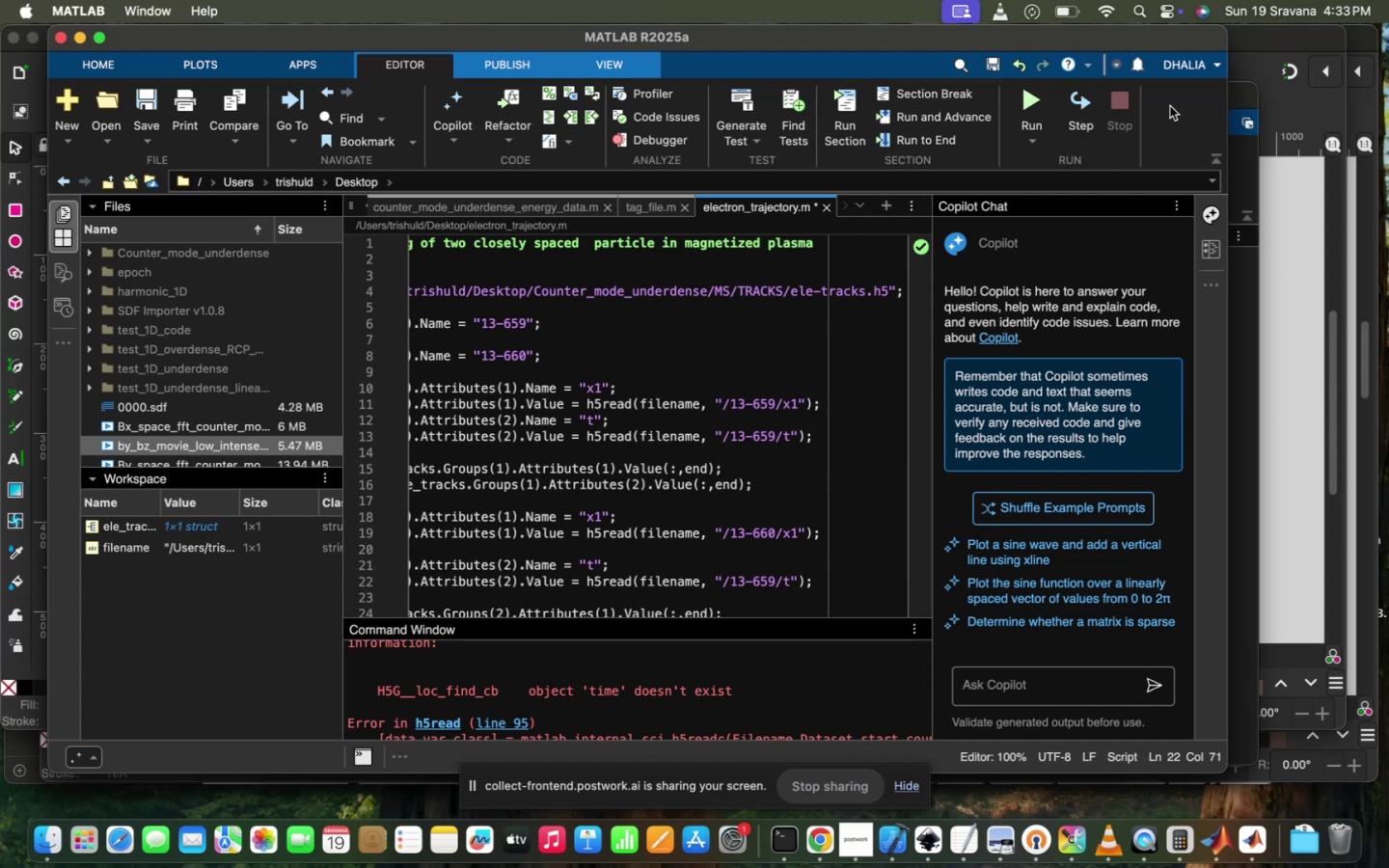 
mouse_move([1054, 141])
 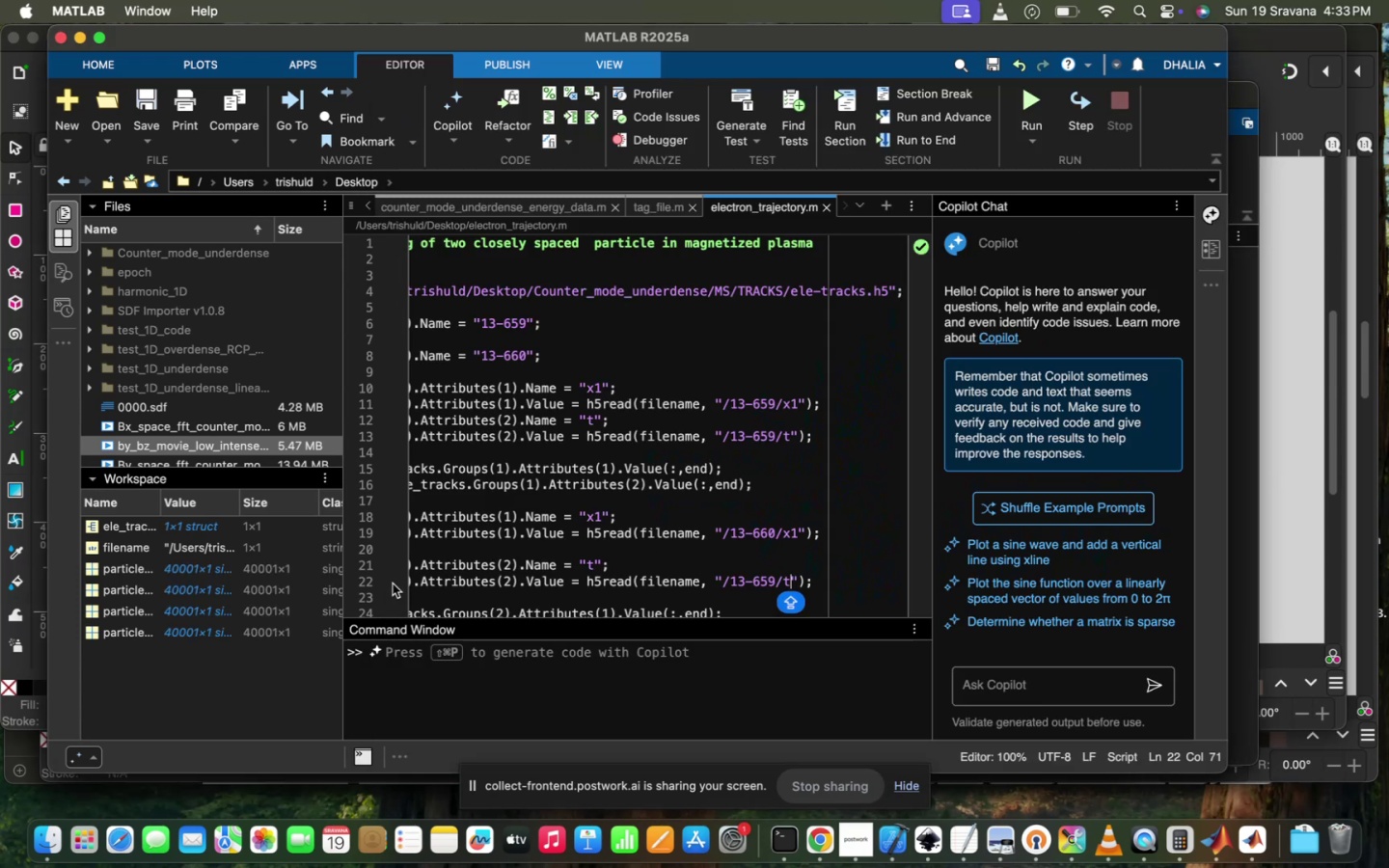 
scroll: coordinate [630, 546], scroll_direction: down, amount: 9.0
 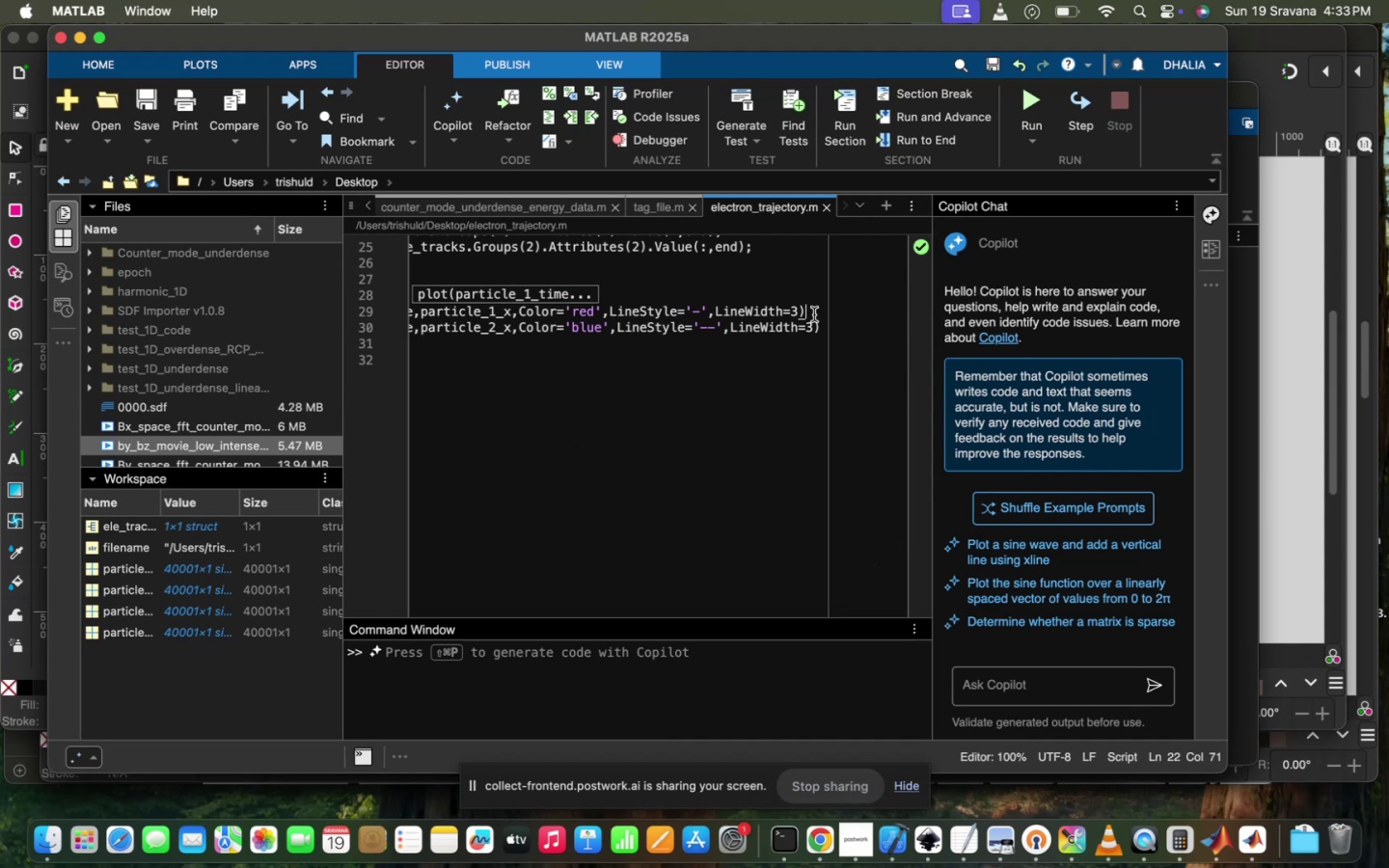 
key(Enter)
 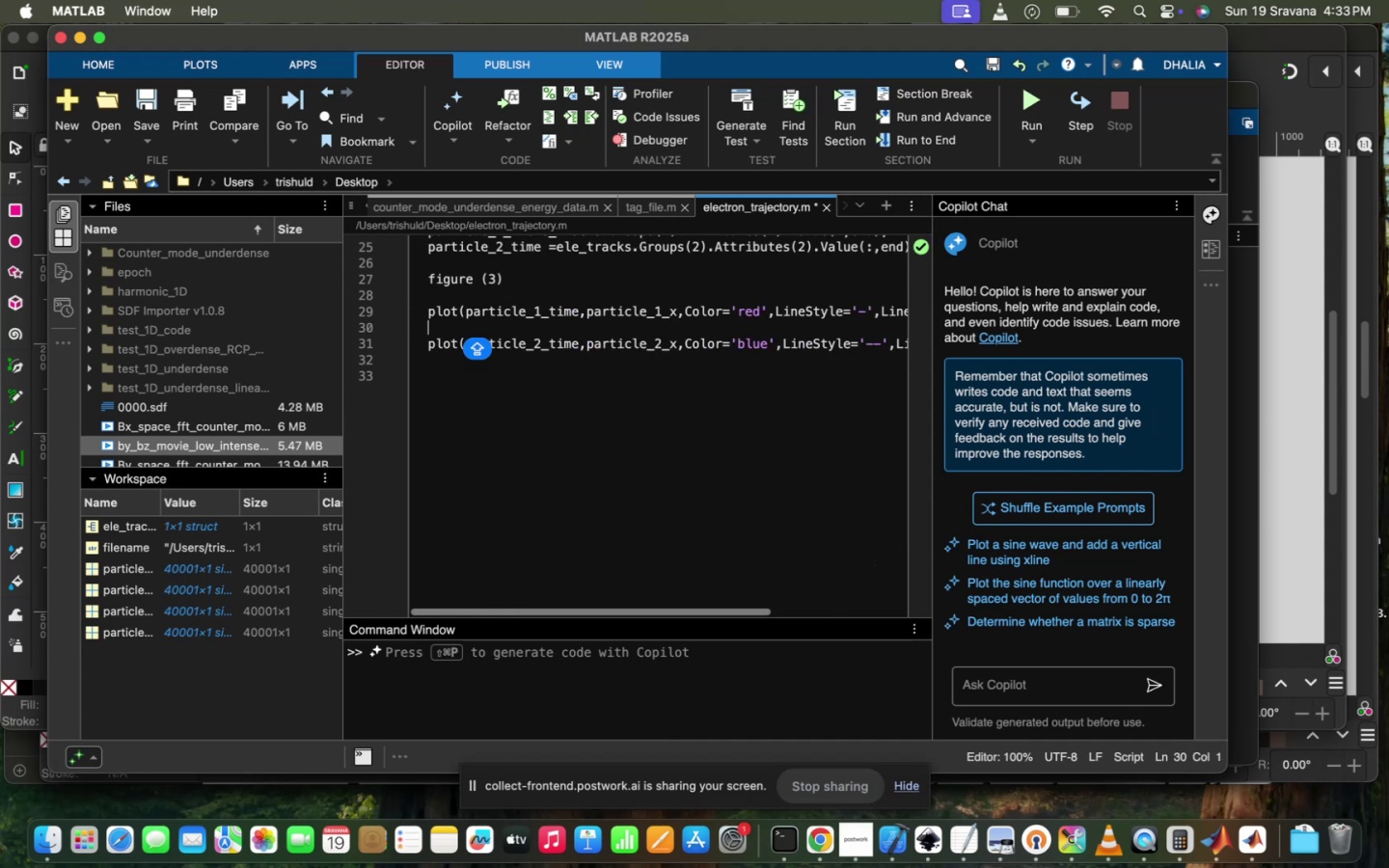 
type(HOLD O)
key(Backspace)
key(Backspace)
key(Backspace)
key(Backspace)
key(Backspace)
key(Backspace)
type(hold om)
 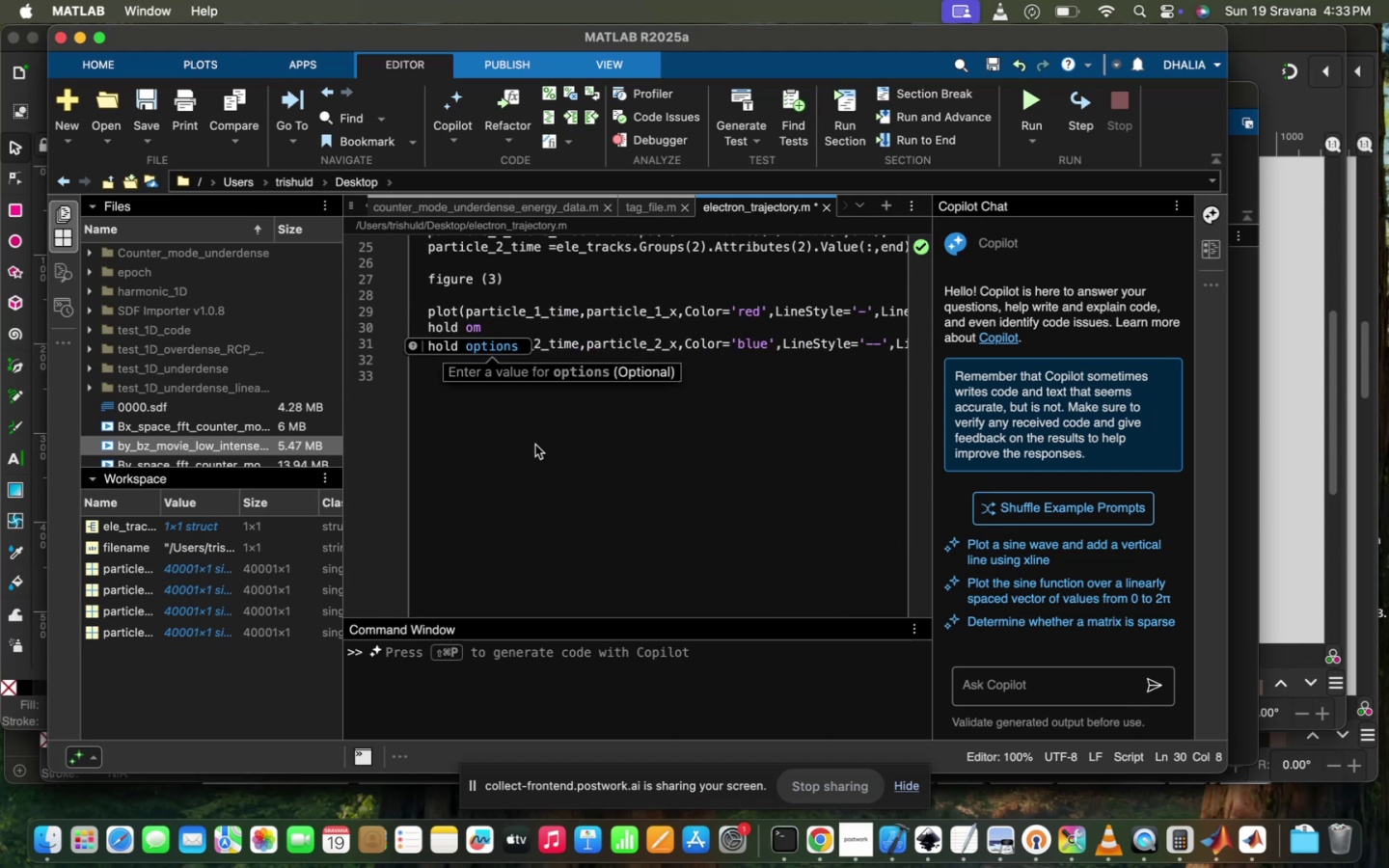 
left_click([532, 447])
 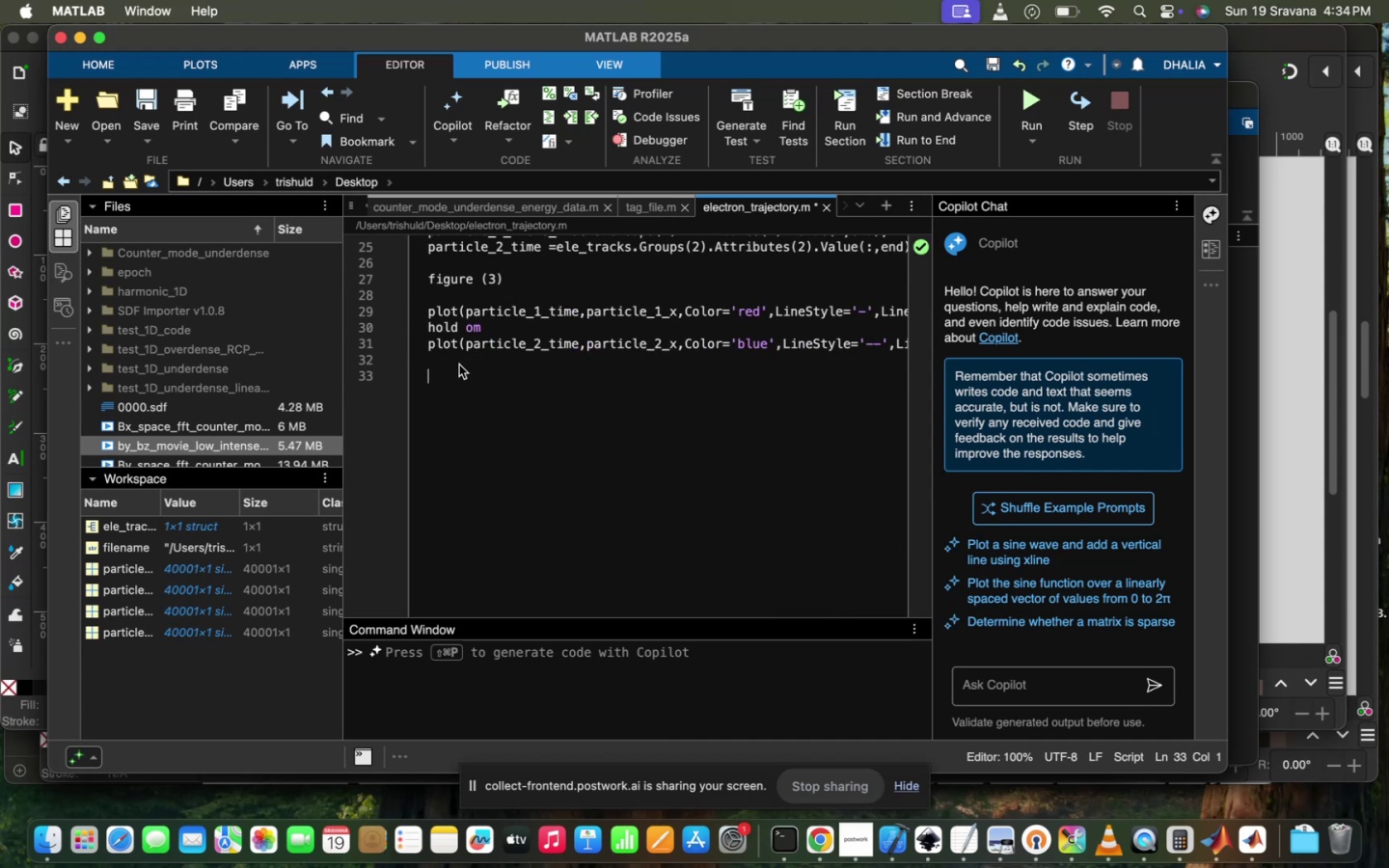 
key(Backspace)
type(hold off)
 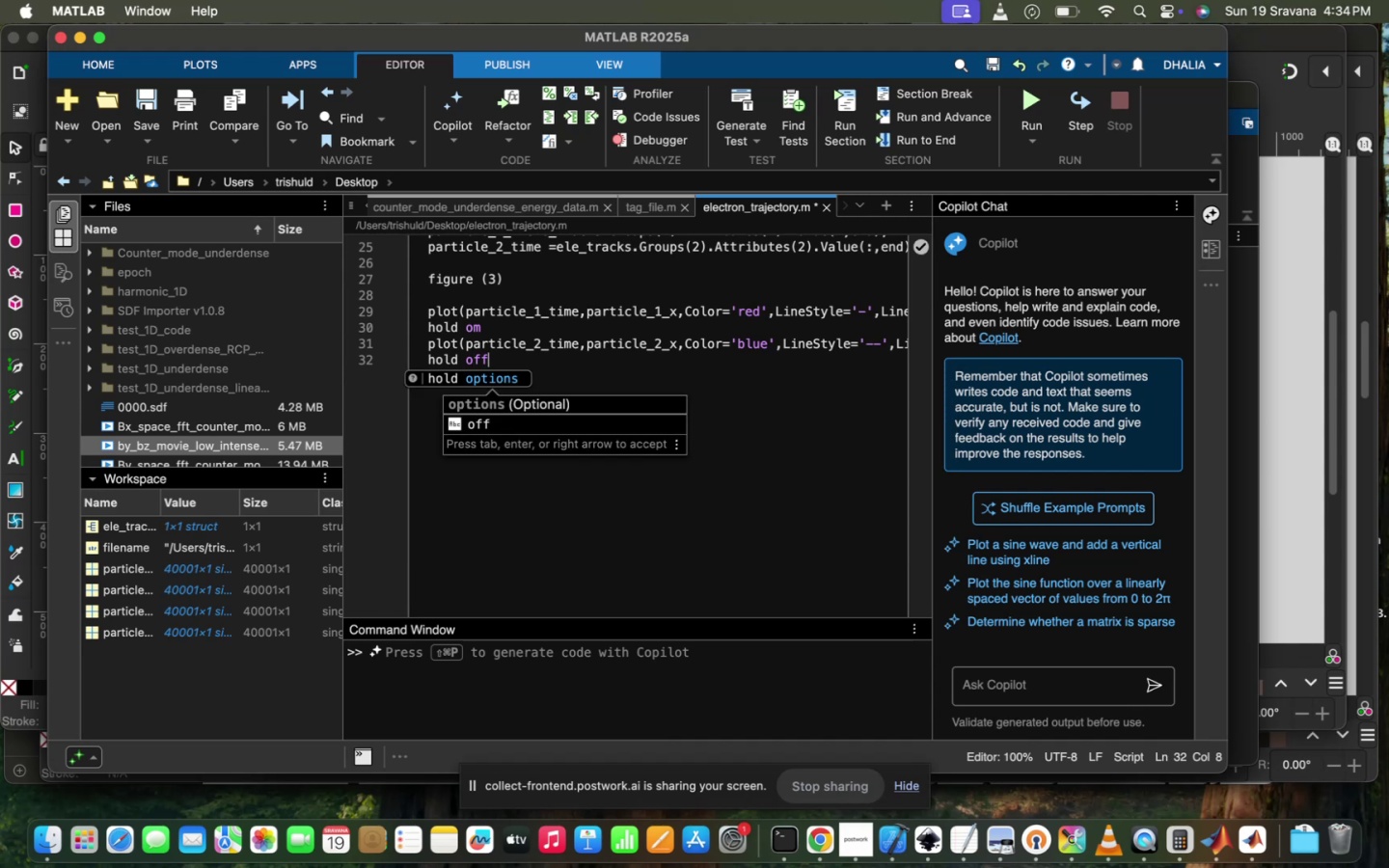 
key(Enter)
 